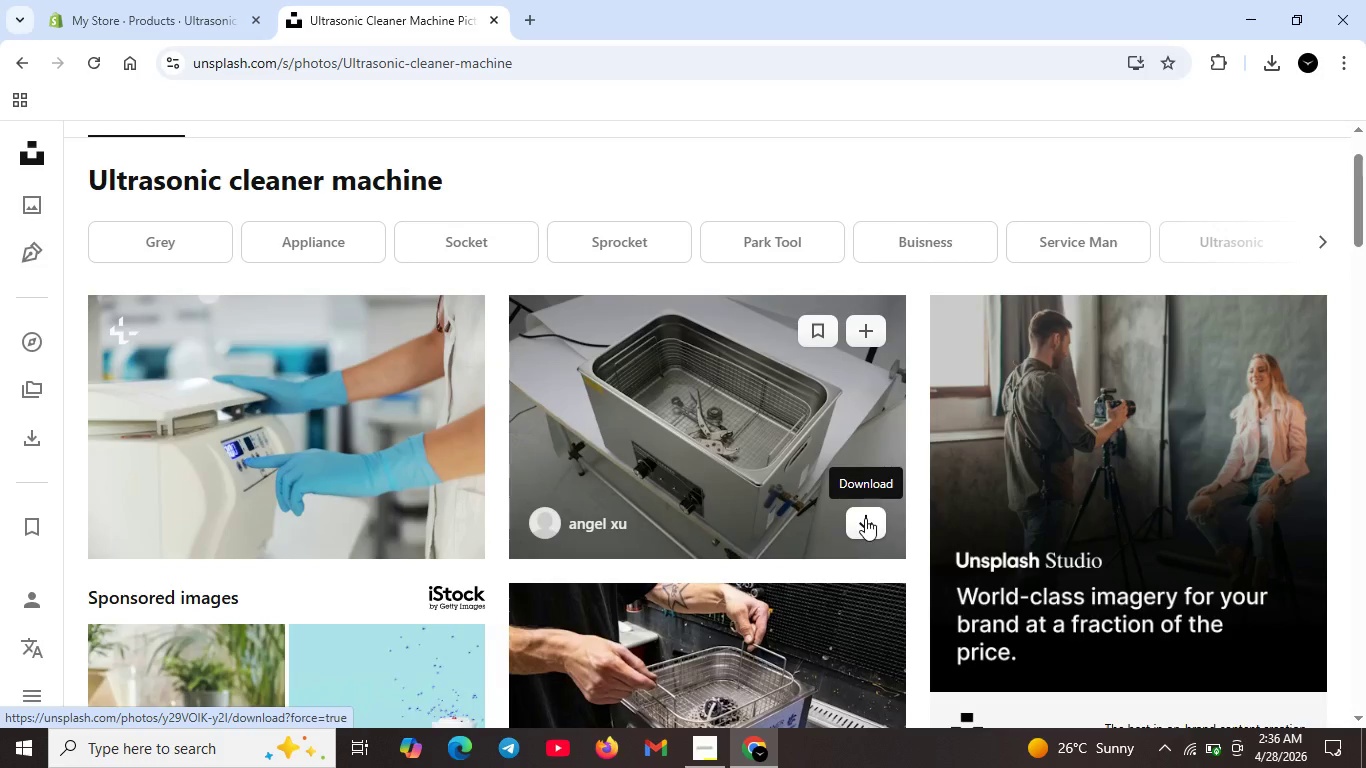 
left_click([865, 518])
 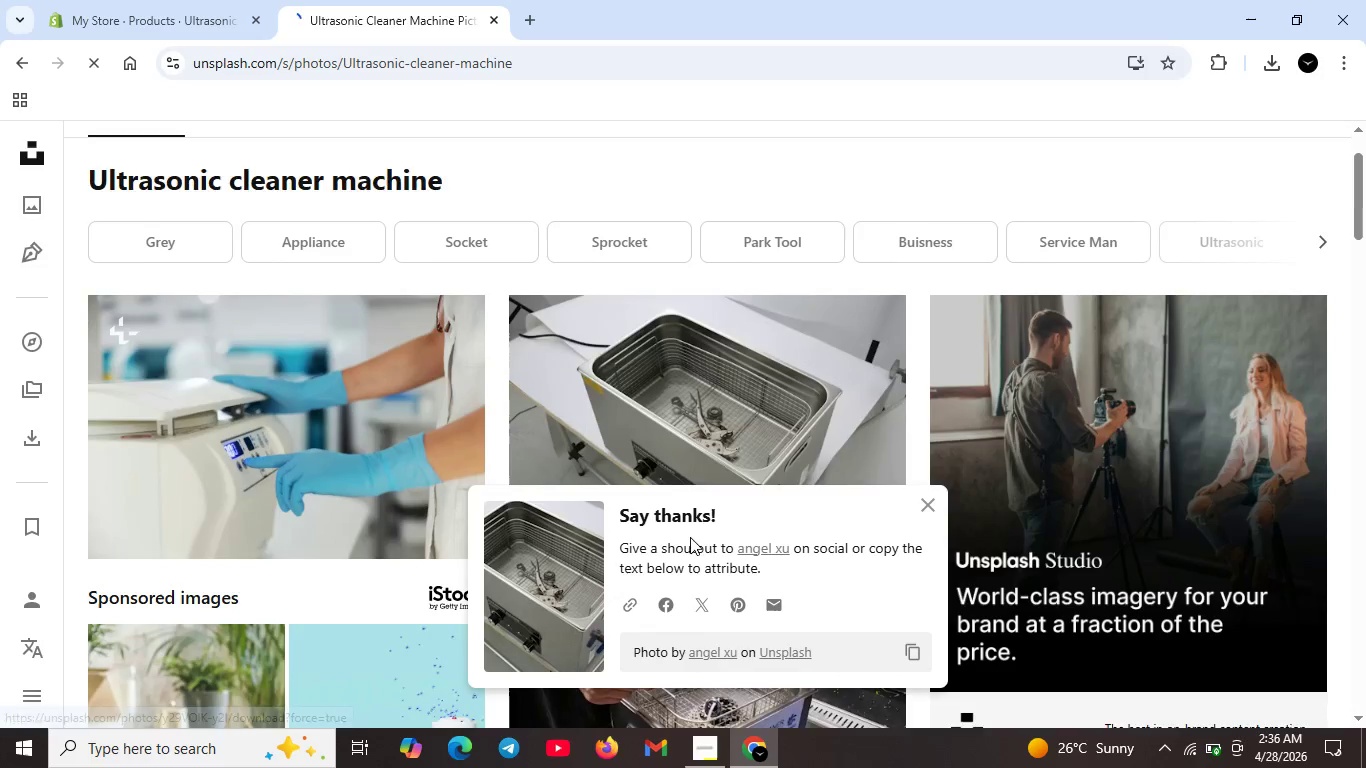 
scroll: coordinate [691, 537], scroll_direction: down, amount: 1.0
 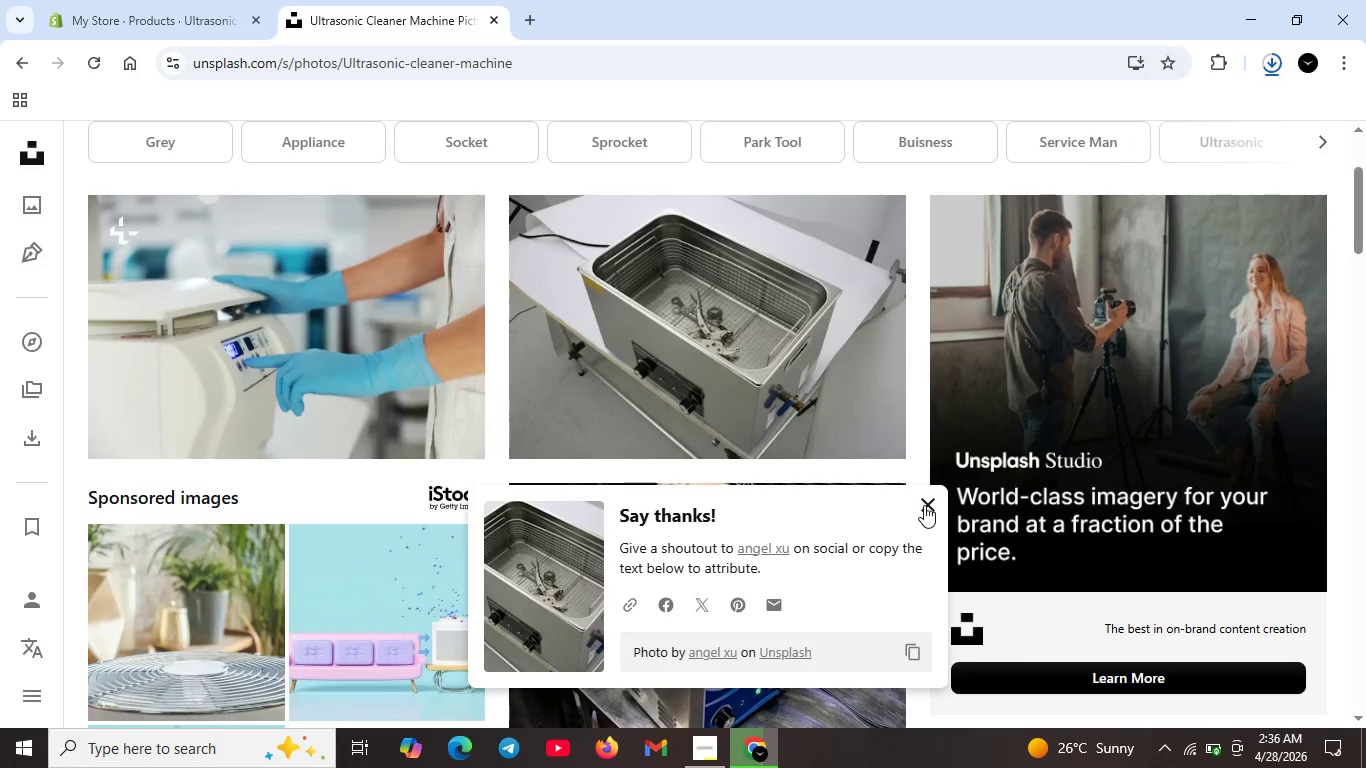 
left_click([926, 504])
 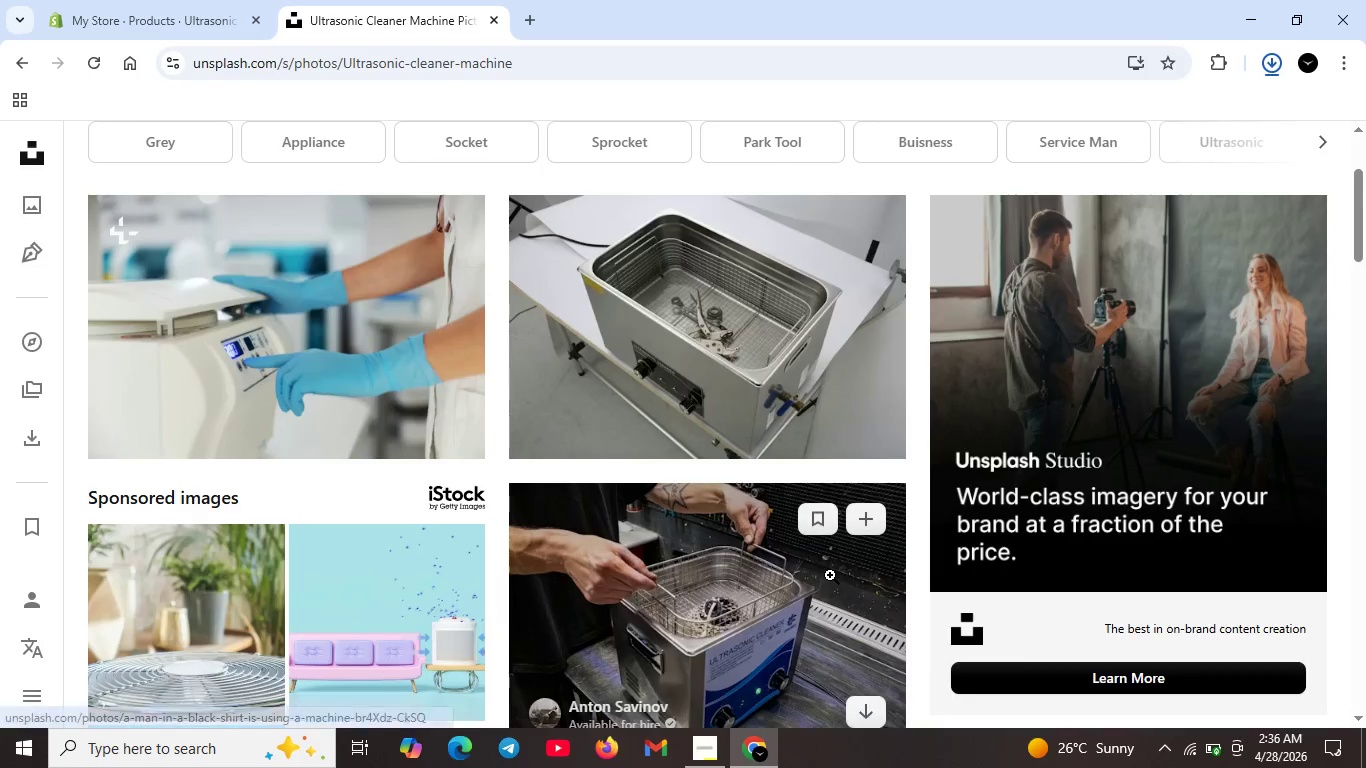 
scroll: coordinate [830, 575], scroll_direction: down, amount: 1.0
 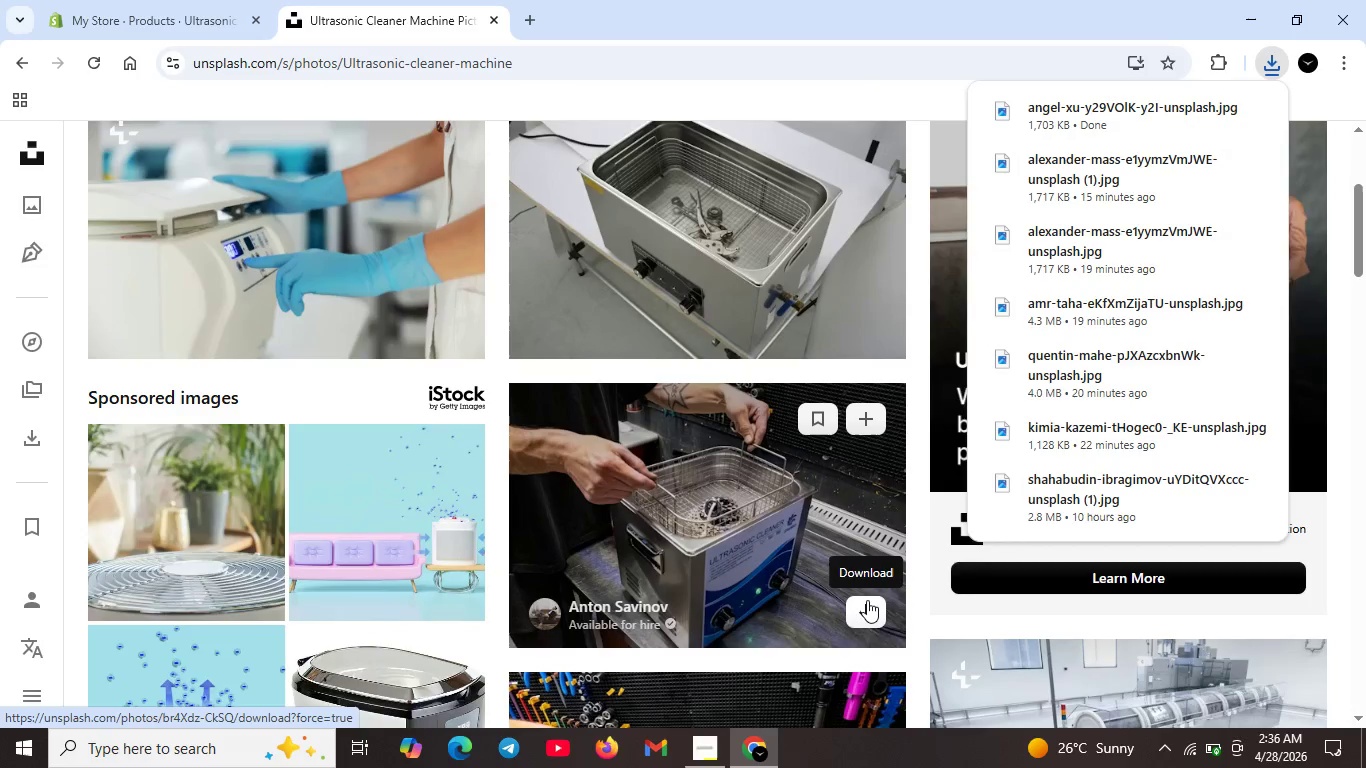 
left_click([867, 602])
 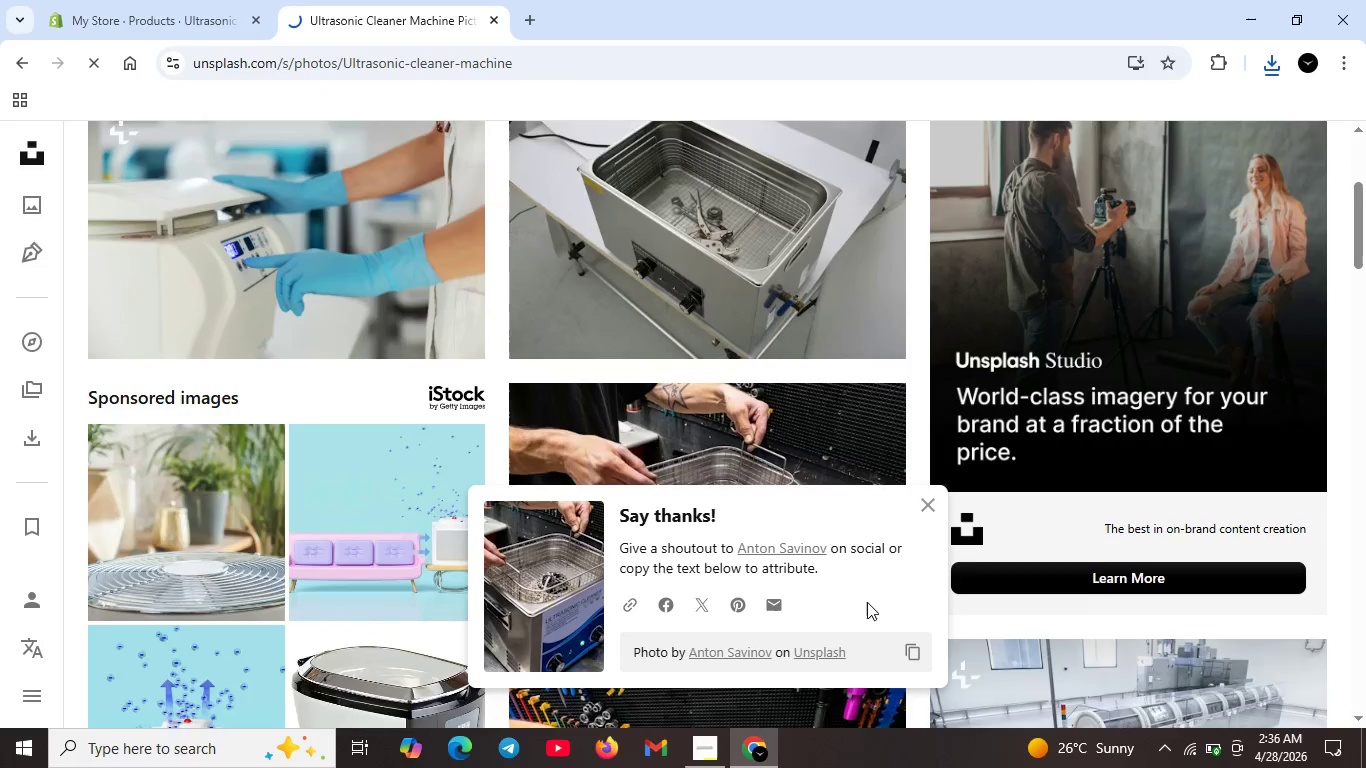 
scroll: coordinate [867, 602], scroll_direction: down, amount: 2.0
 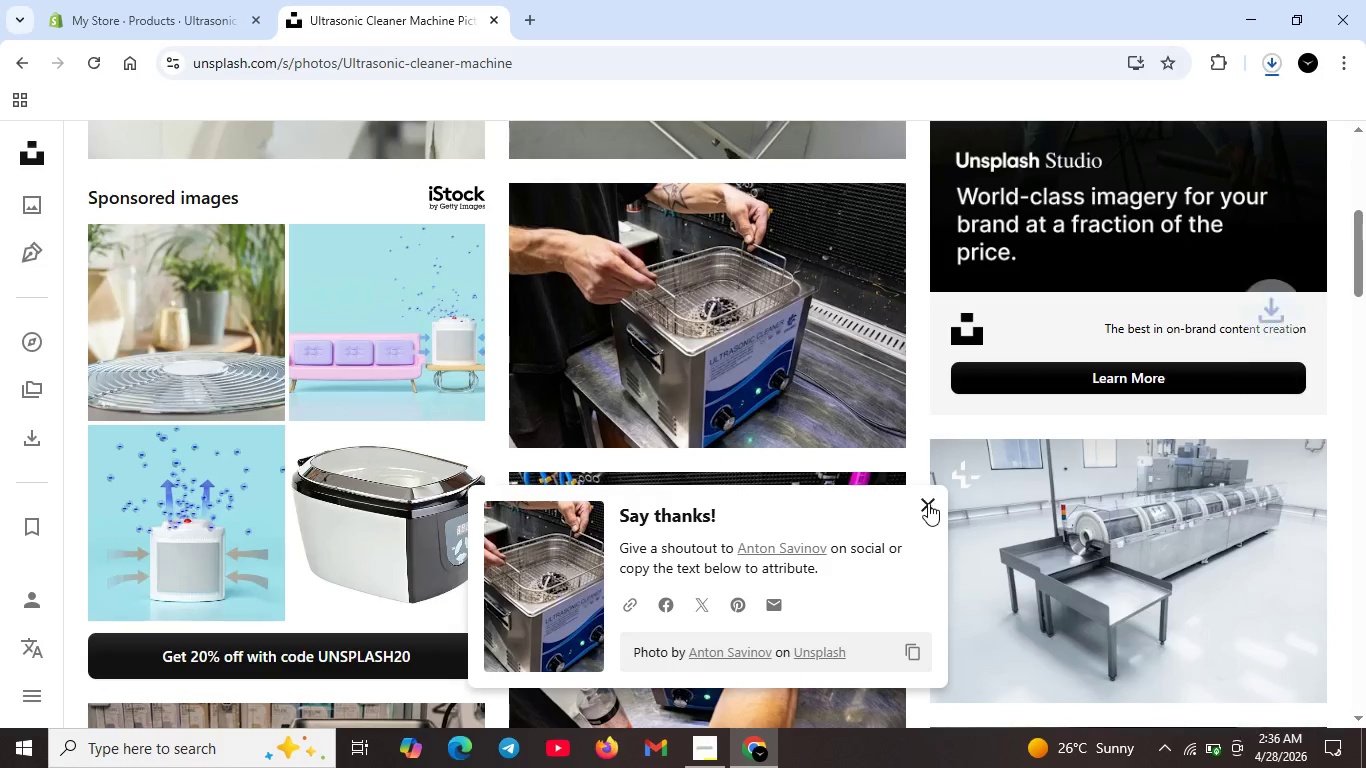 
left_click([928, 503])
 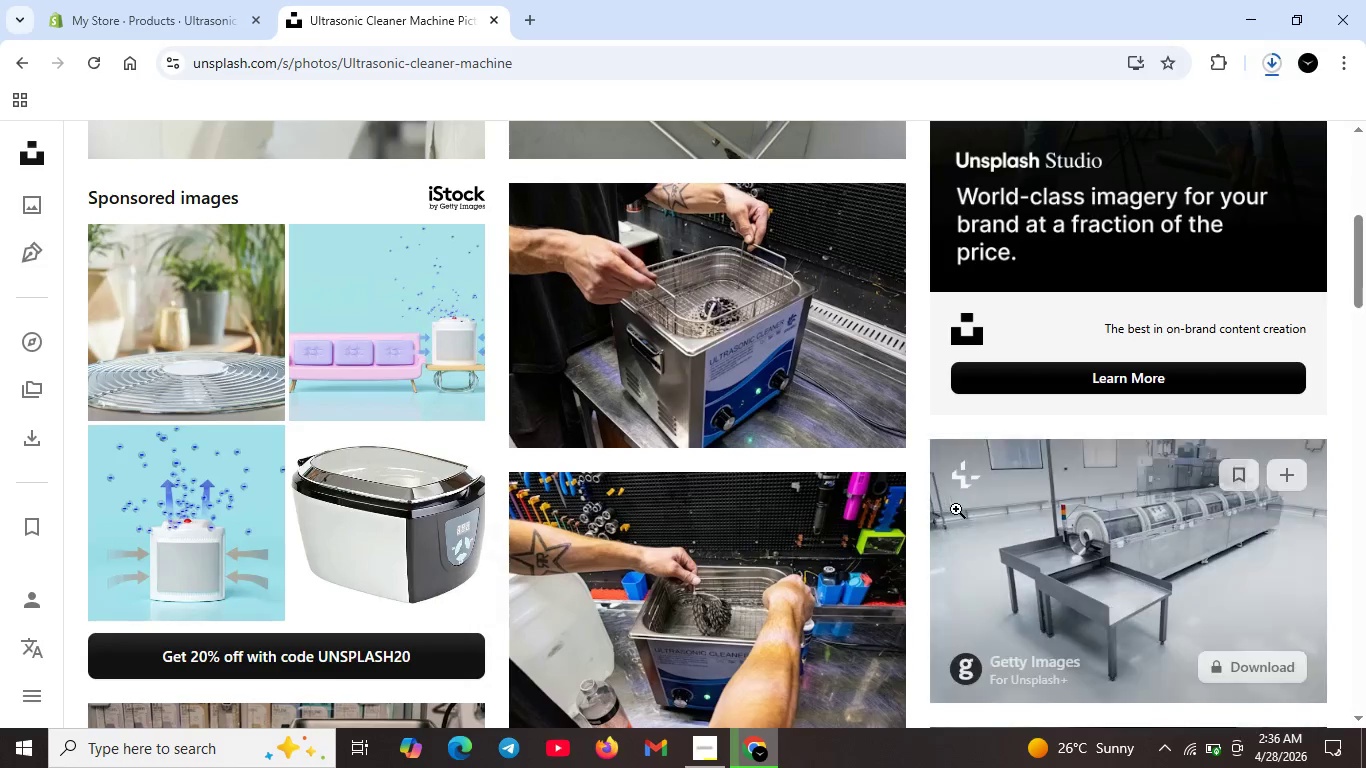 
scroll: coordinate [956, 509], scroll_direction: down, amount: 2.0
 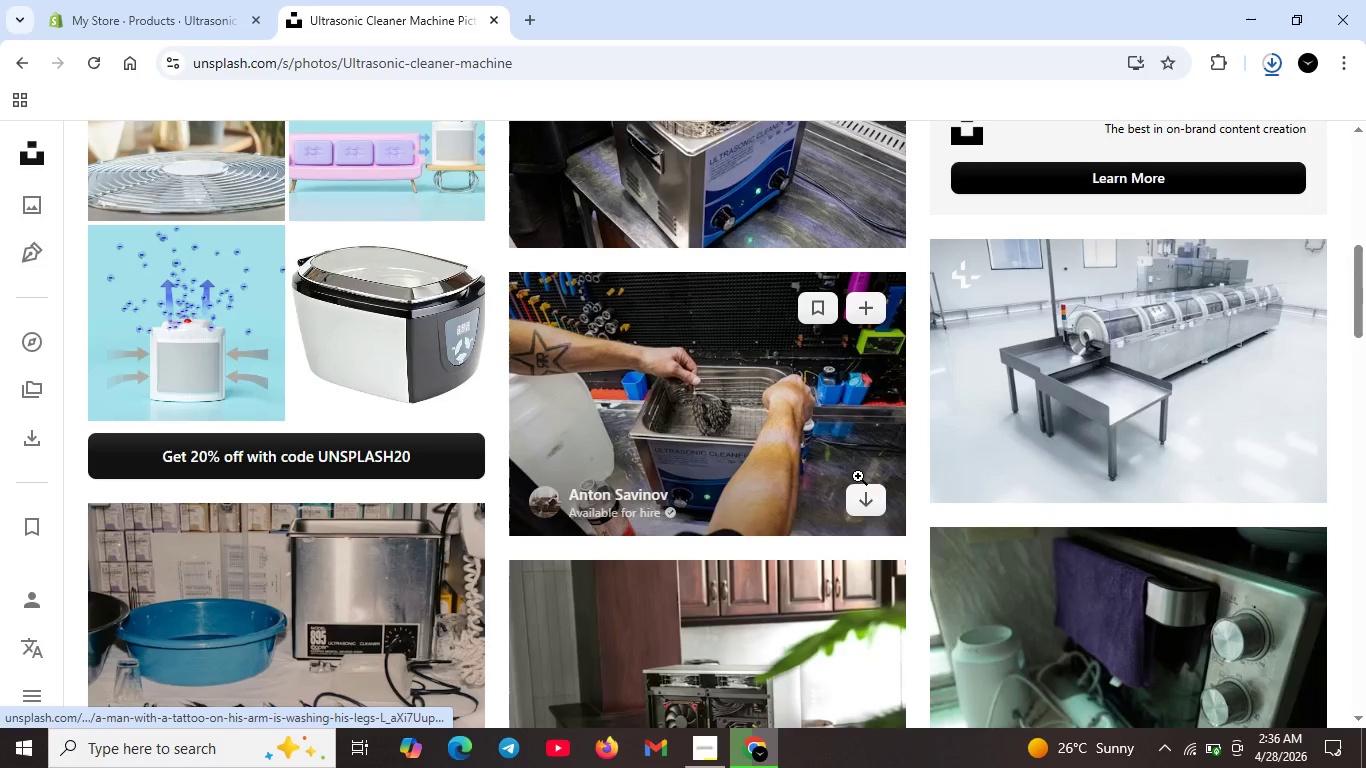 
mouse_move([835, 497])
 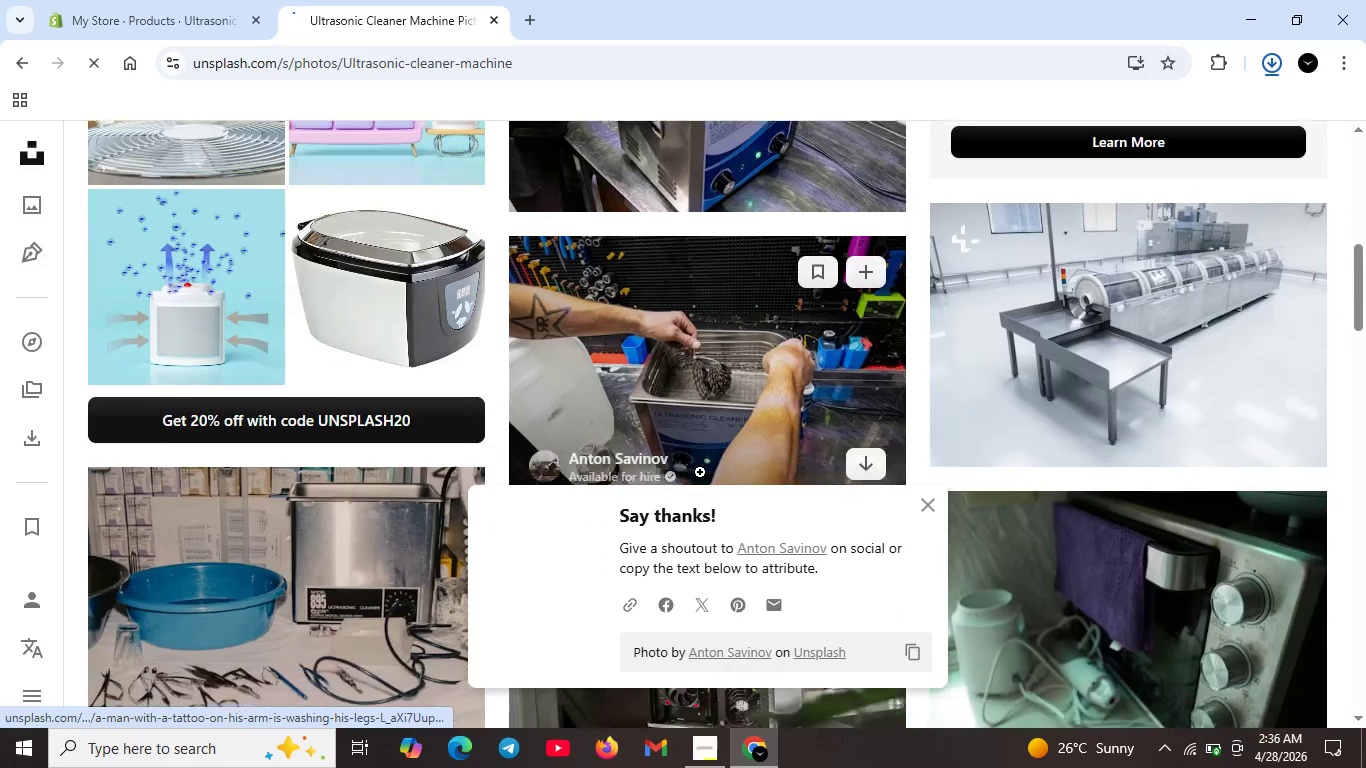 
scroll: coordinate [704, 480], scroll_direction: down, amount: 2.0
 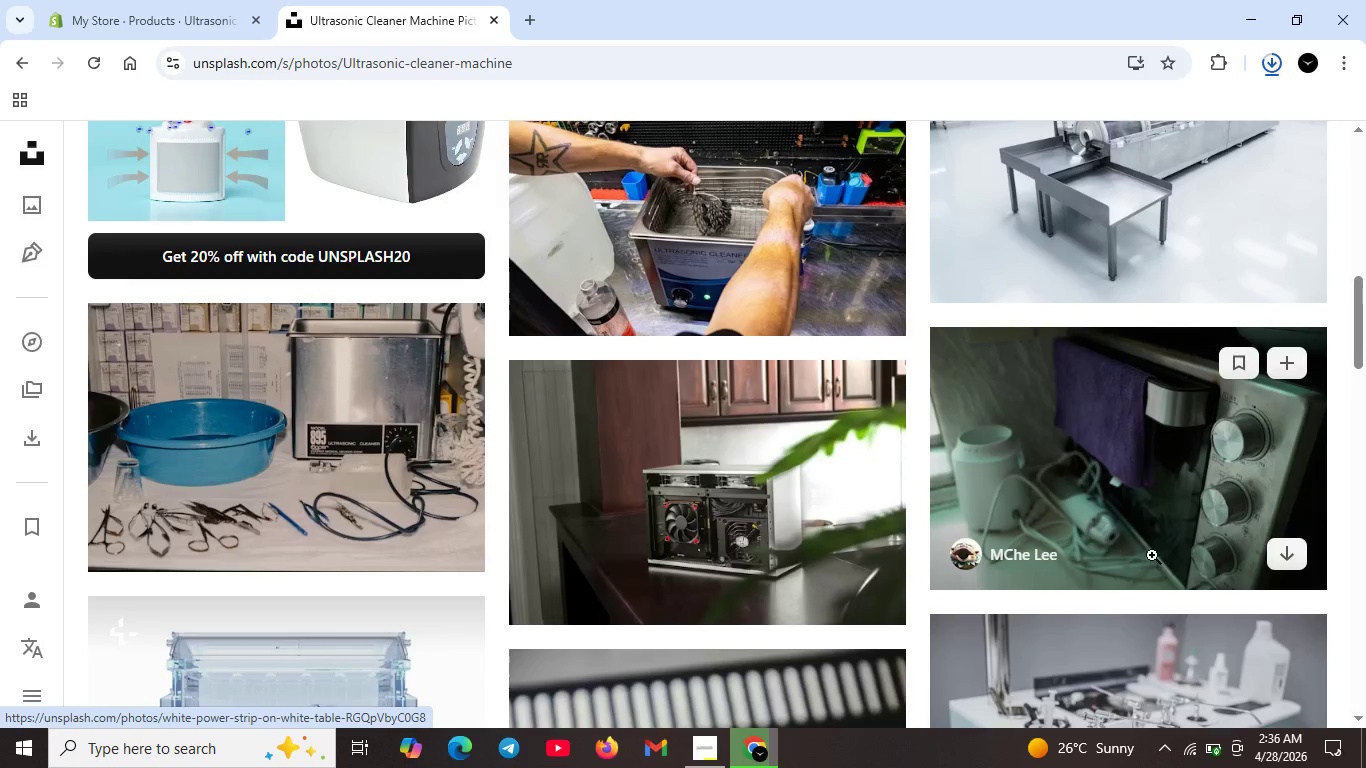 
left_click([1283, 555])
 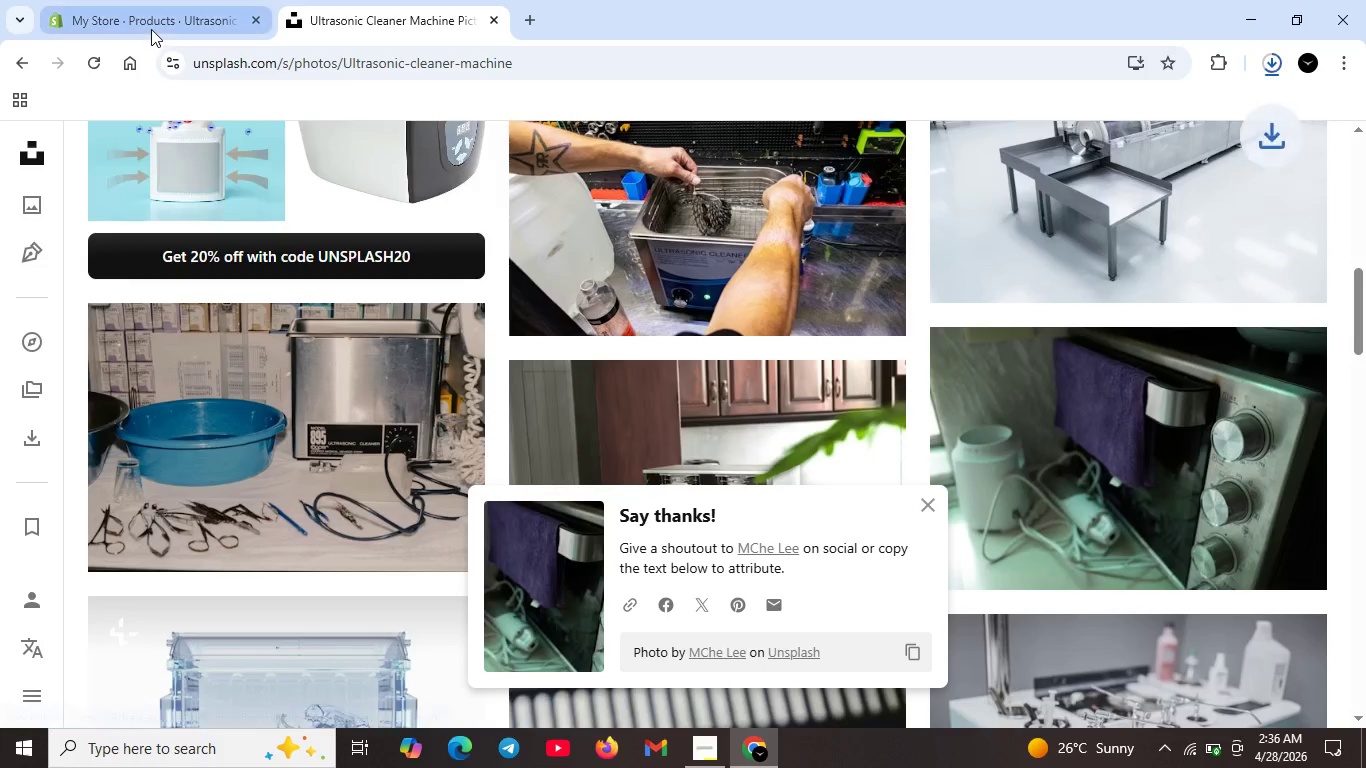 
left_click([179, 28])
 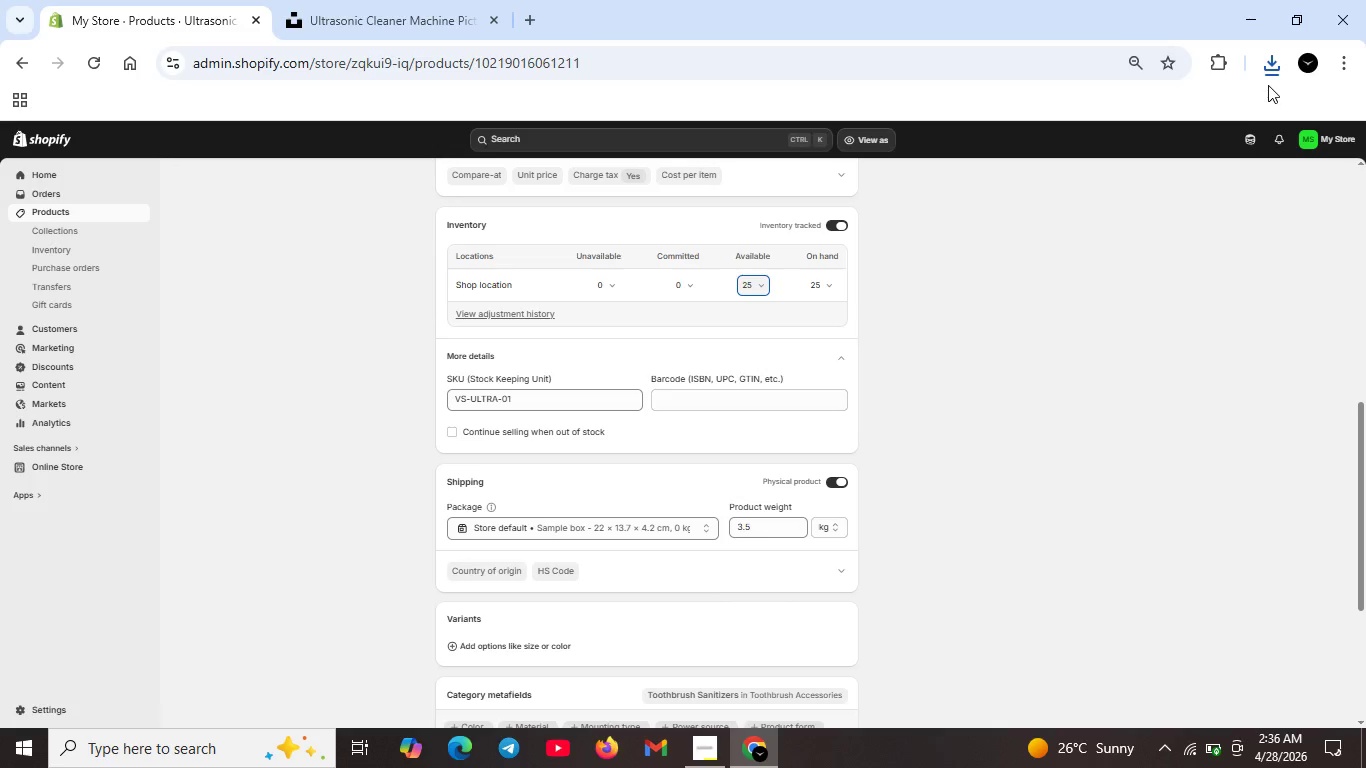 
left_click([1268, 74])
 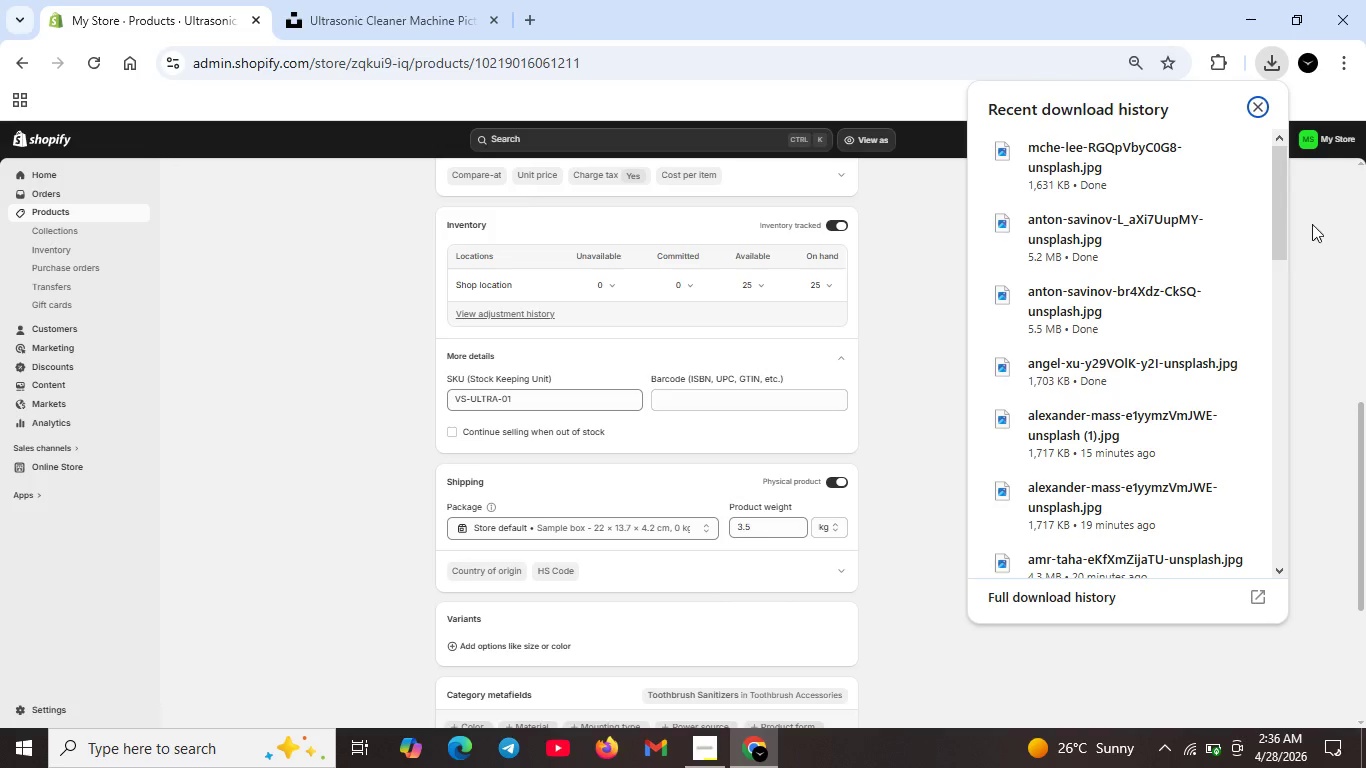 
left_click([1318, 249])
 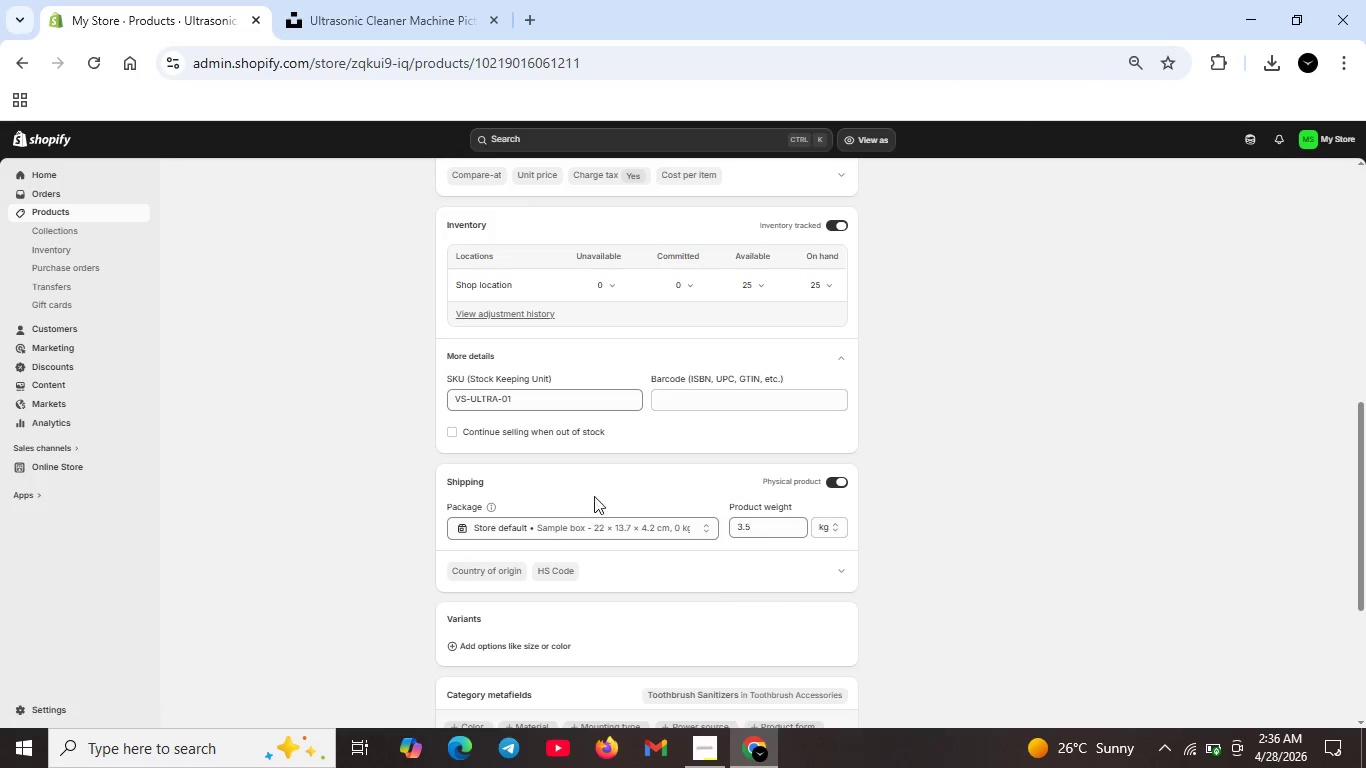 
scroll: coordinate [568, 425], scroll_direction: up, amount: 4.0
 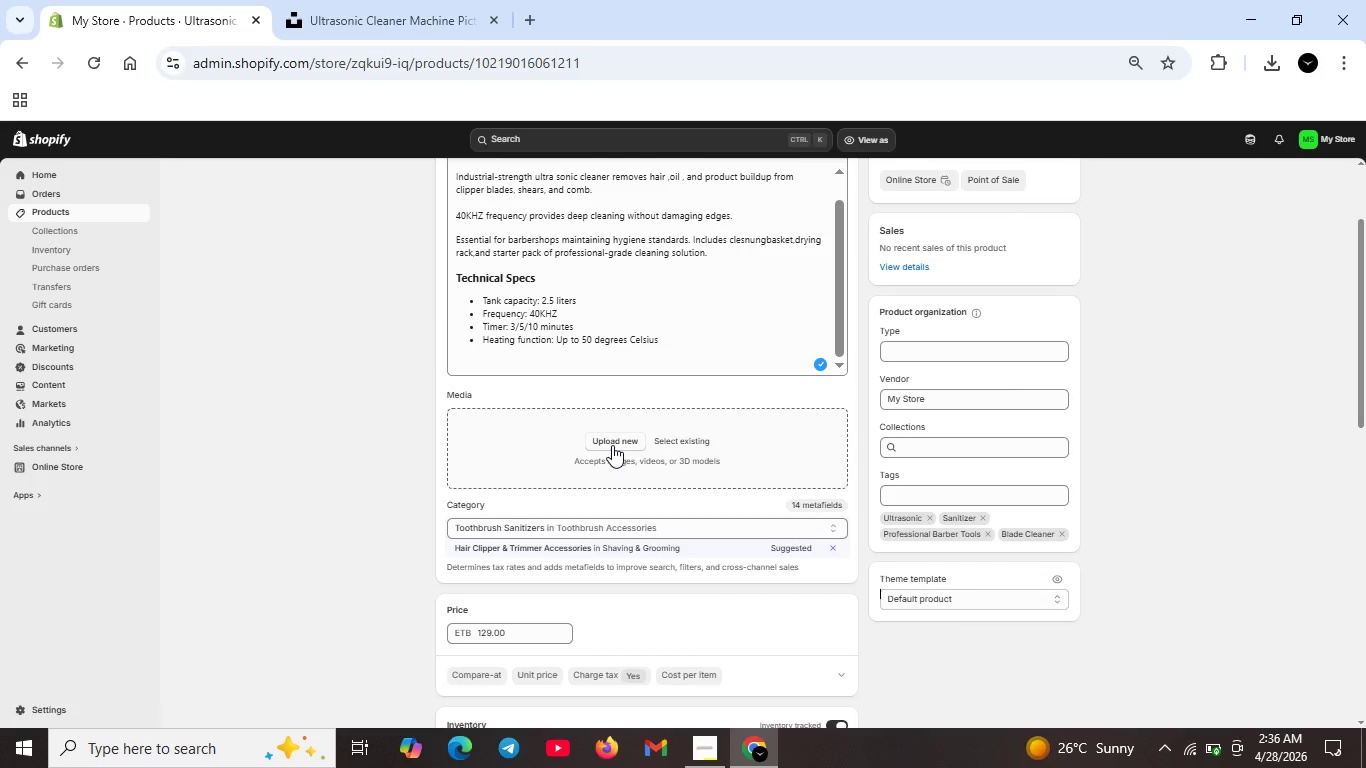 
left_click([612, 445])
 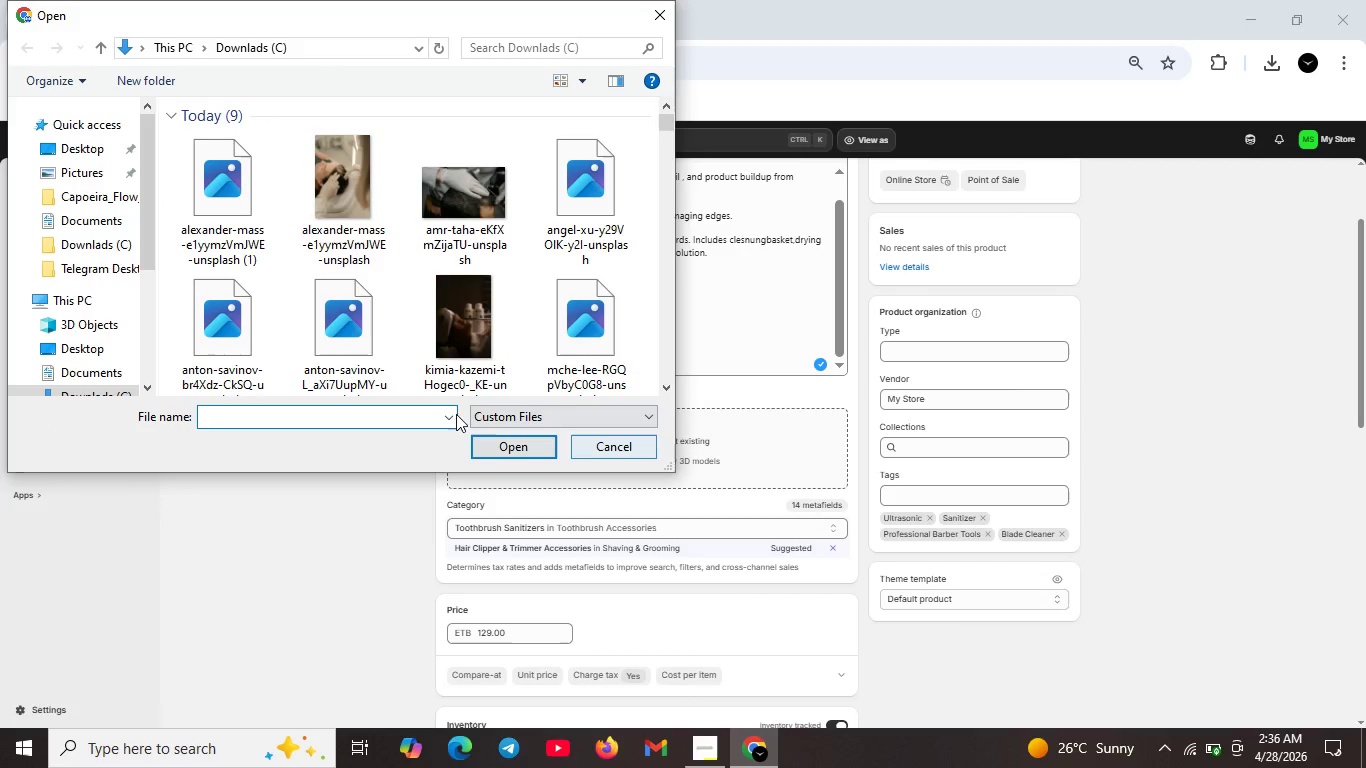 
mouse_move([308, 278])
 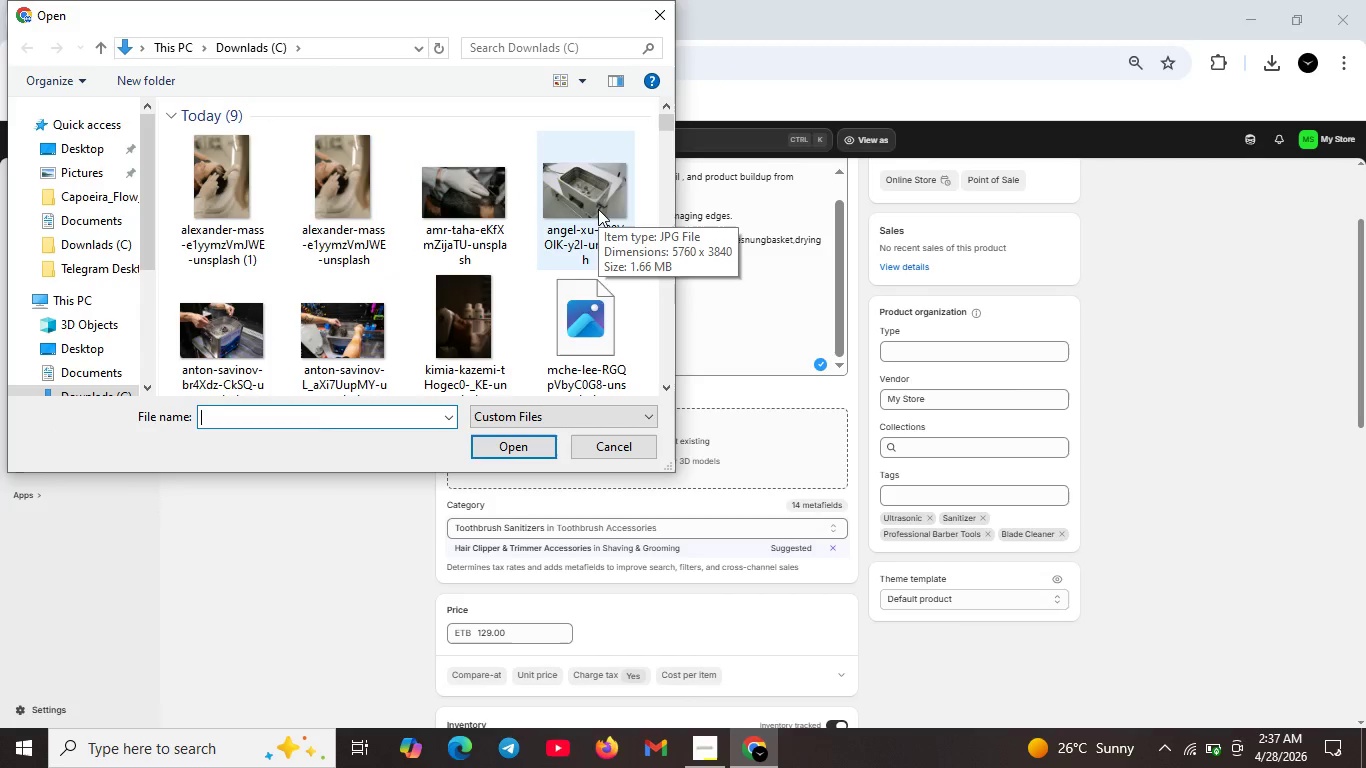 
left_click([598, 209])
 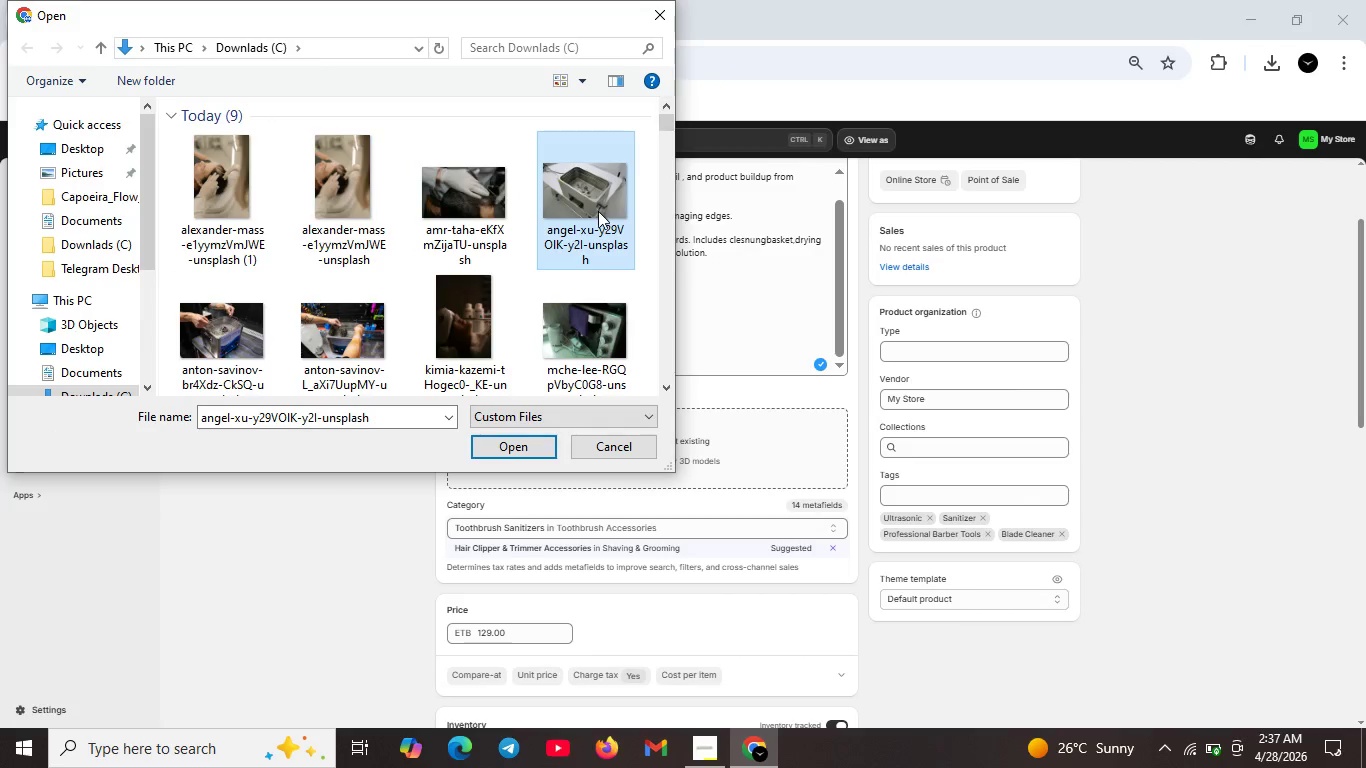 
hold_key(key=ShiftLeft, duration=1.16)
left_click([603, 326])
 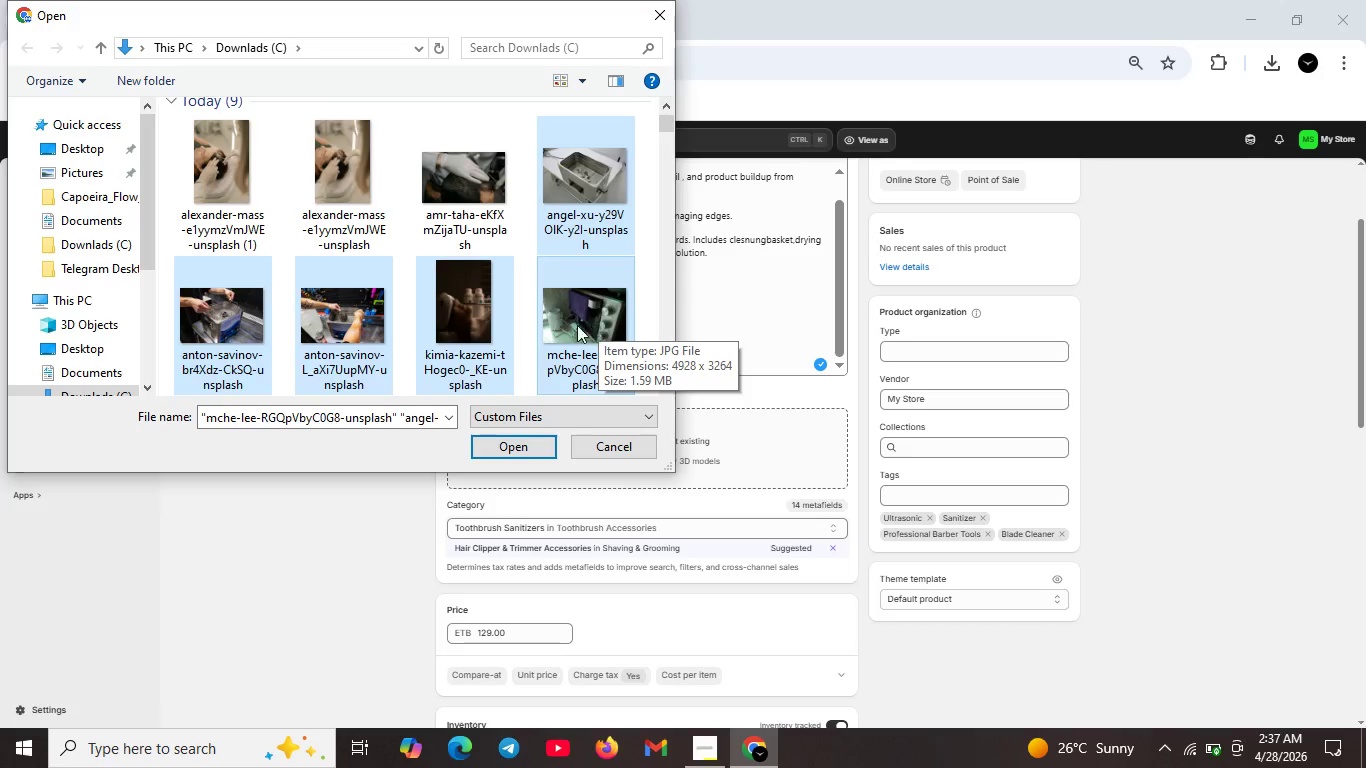 
scroll: coordinate [557, 325], scroll_direction: none, amount: 0.0
 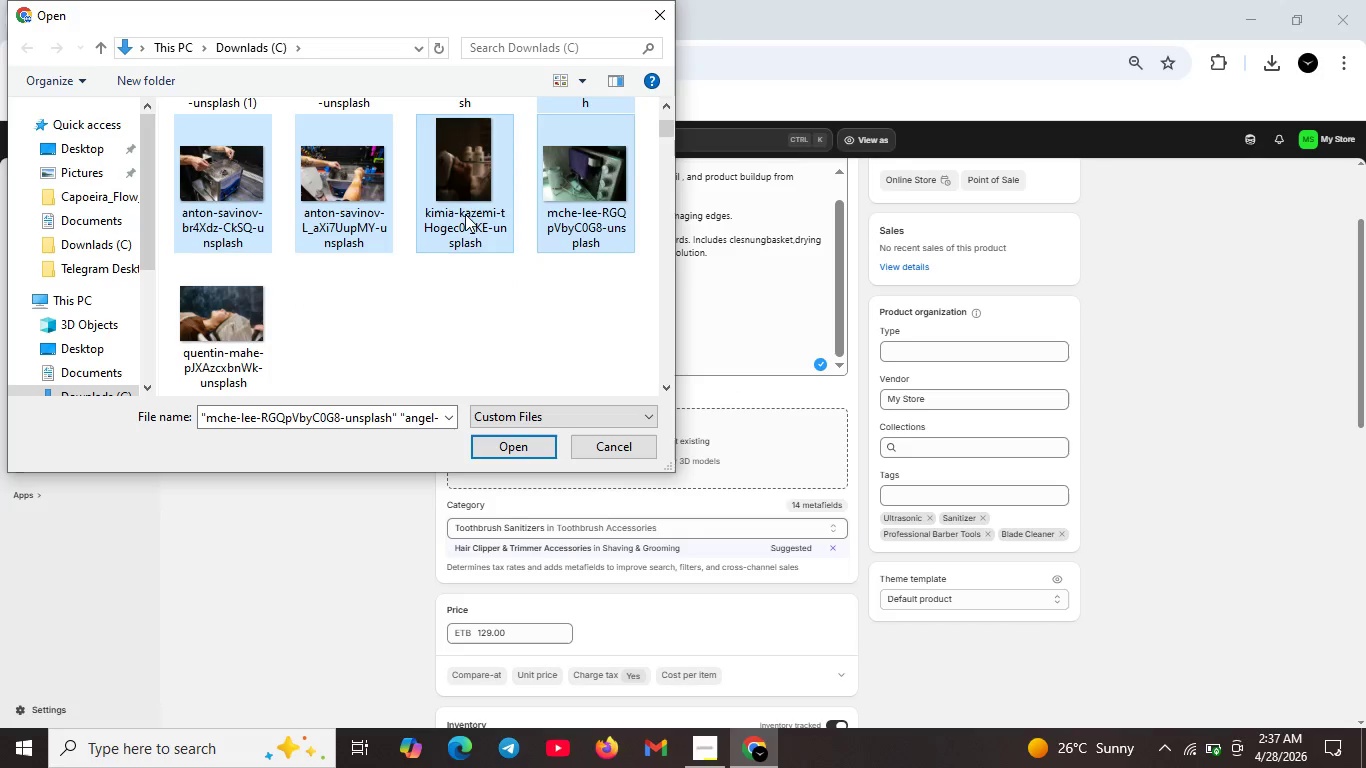 
left_click([465, 214])
 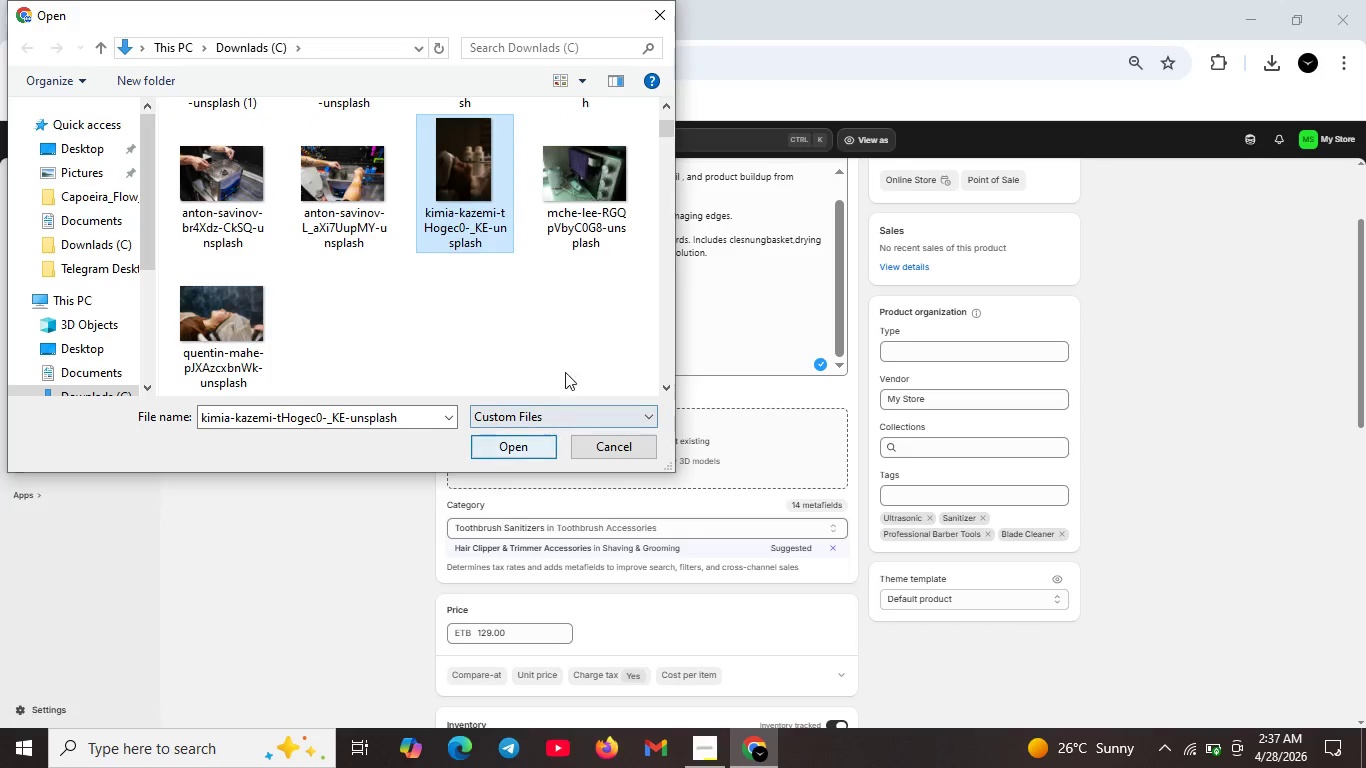 
scroll: coordinate [526, 300], scroll_direction: up, amount: 2.0
 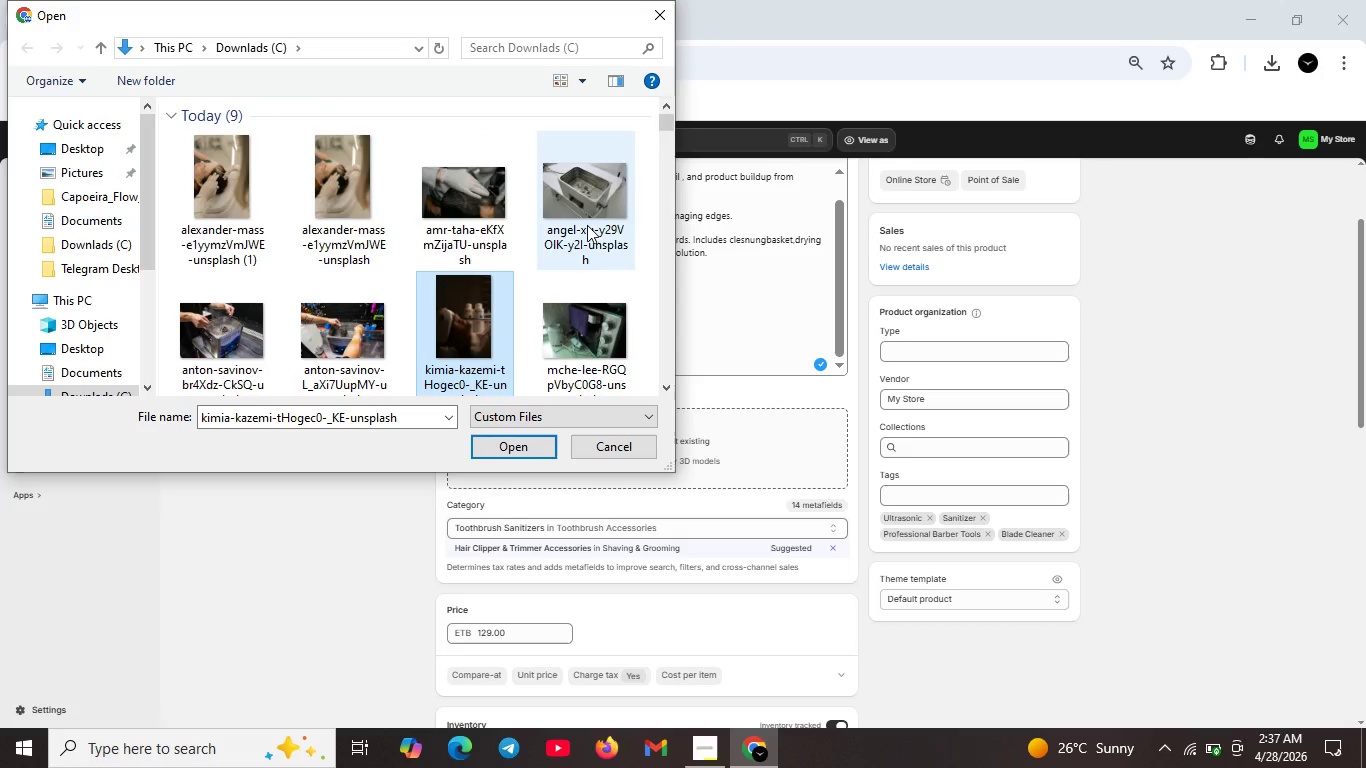 
left_click([587, 225])
 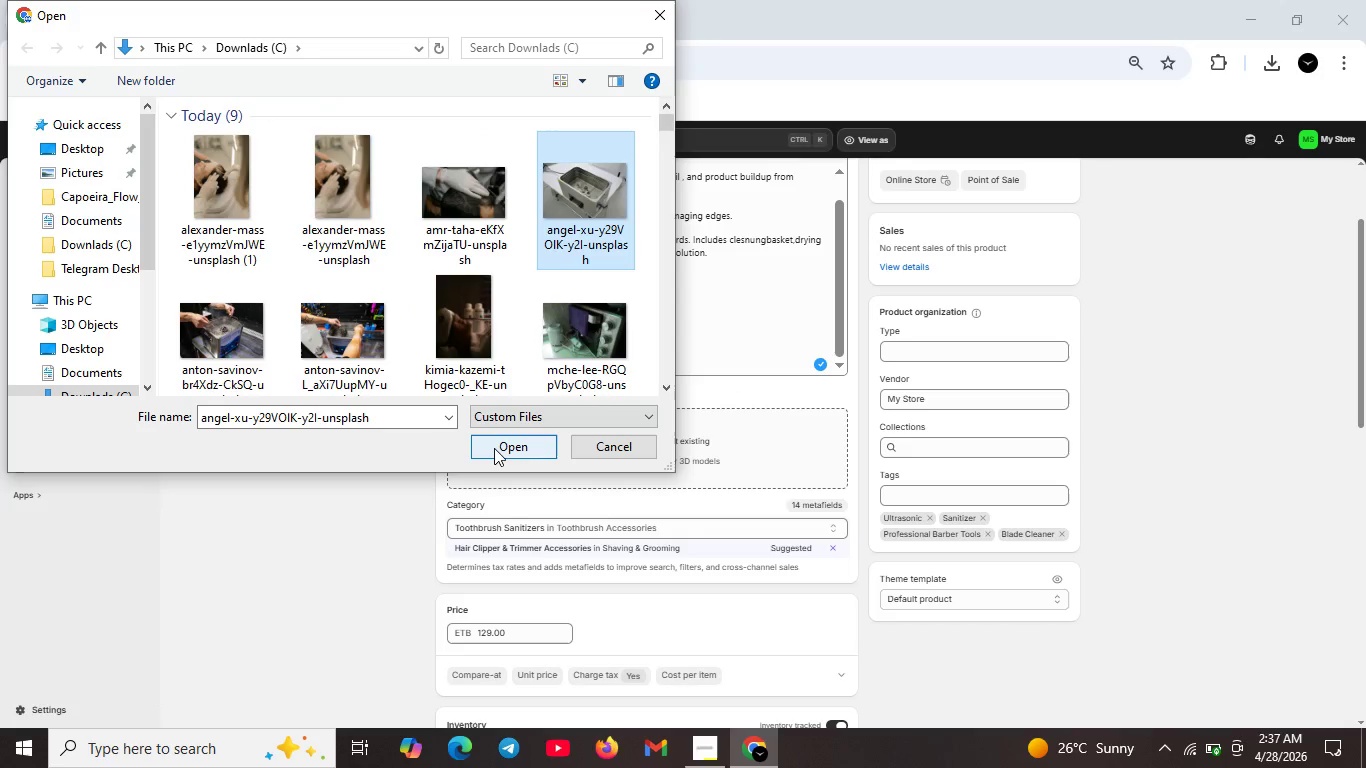 
left_click([494, 448])
 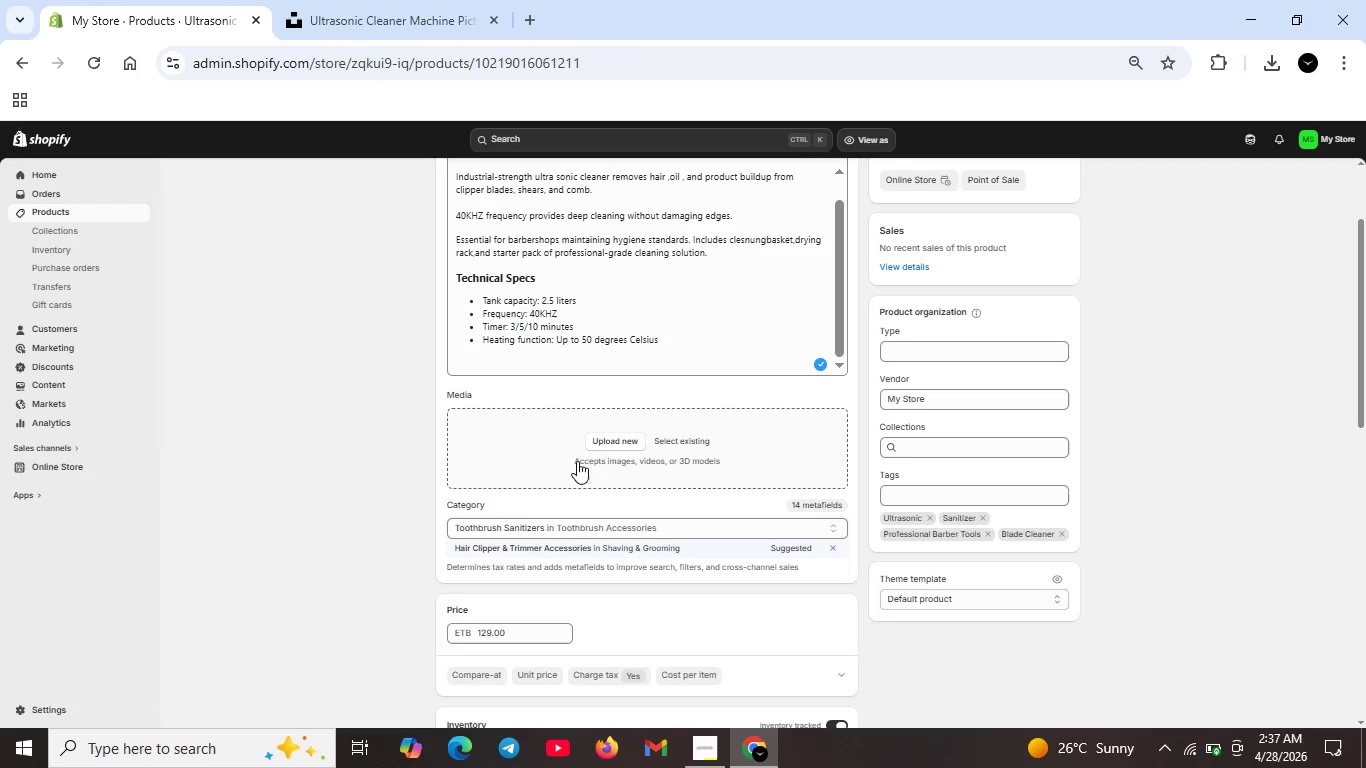 
mouse_move([607, 443])
 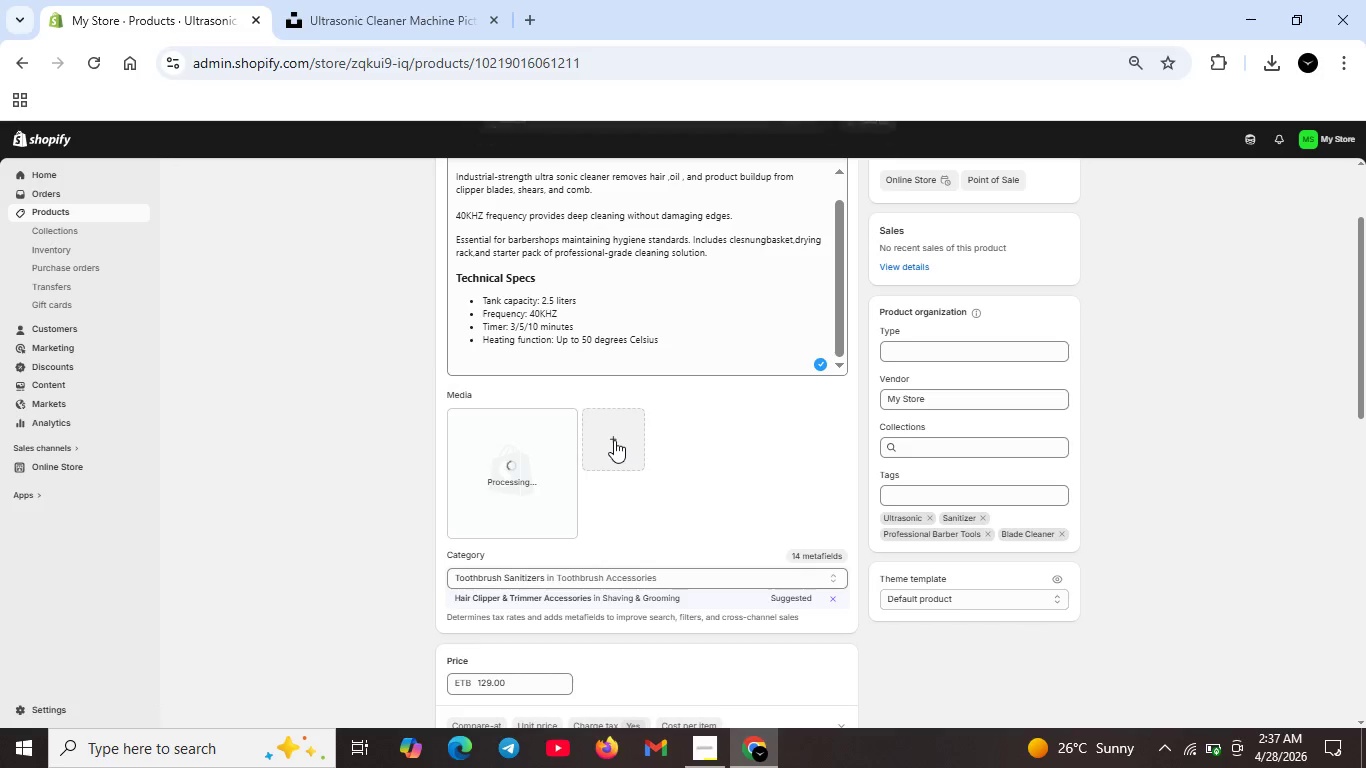 
wait(15.66)
 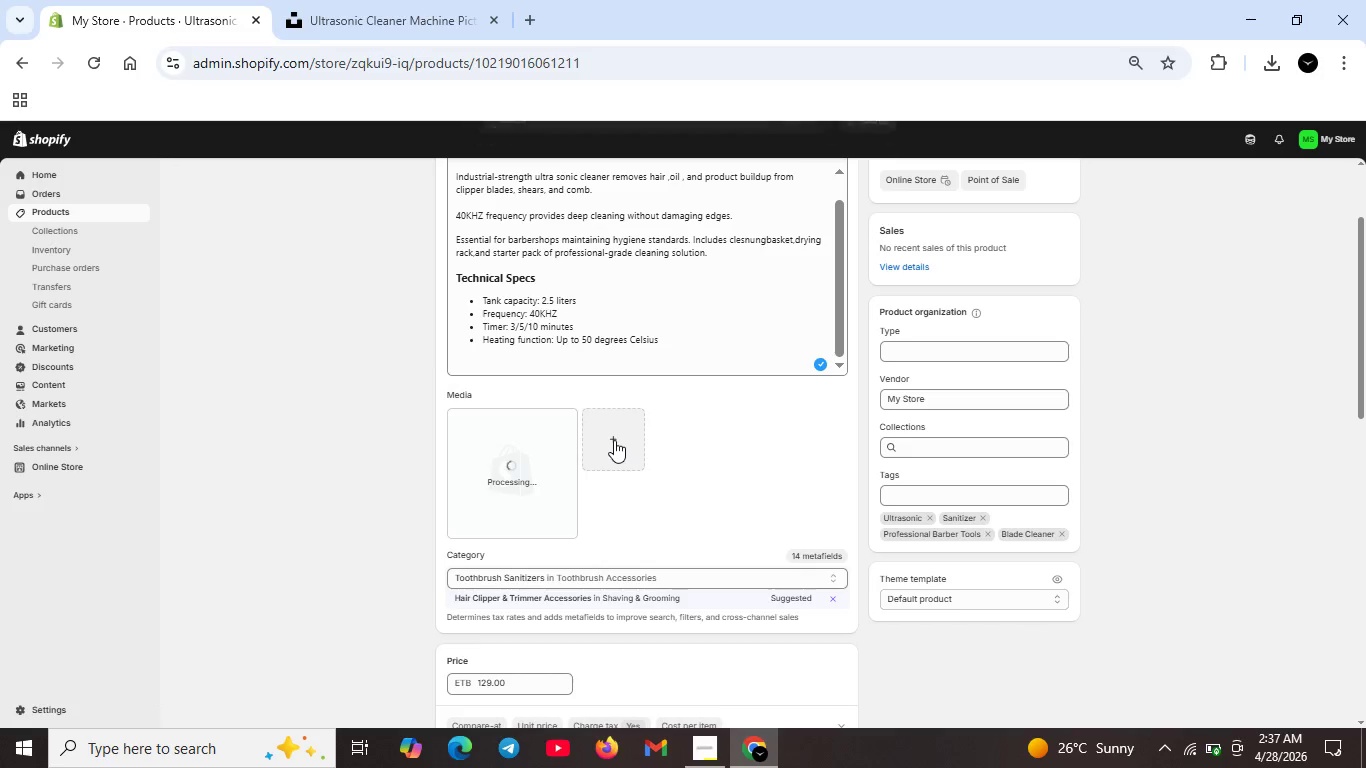 
left_click([1334, 740])
 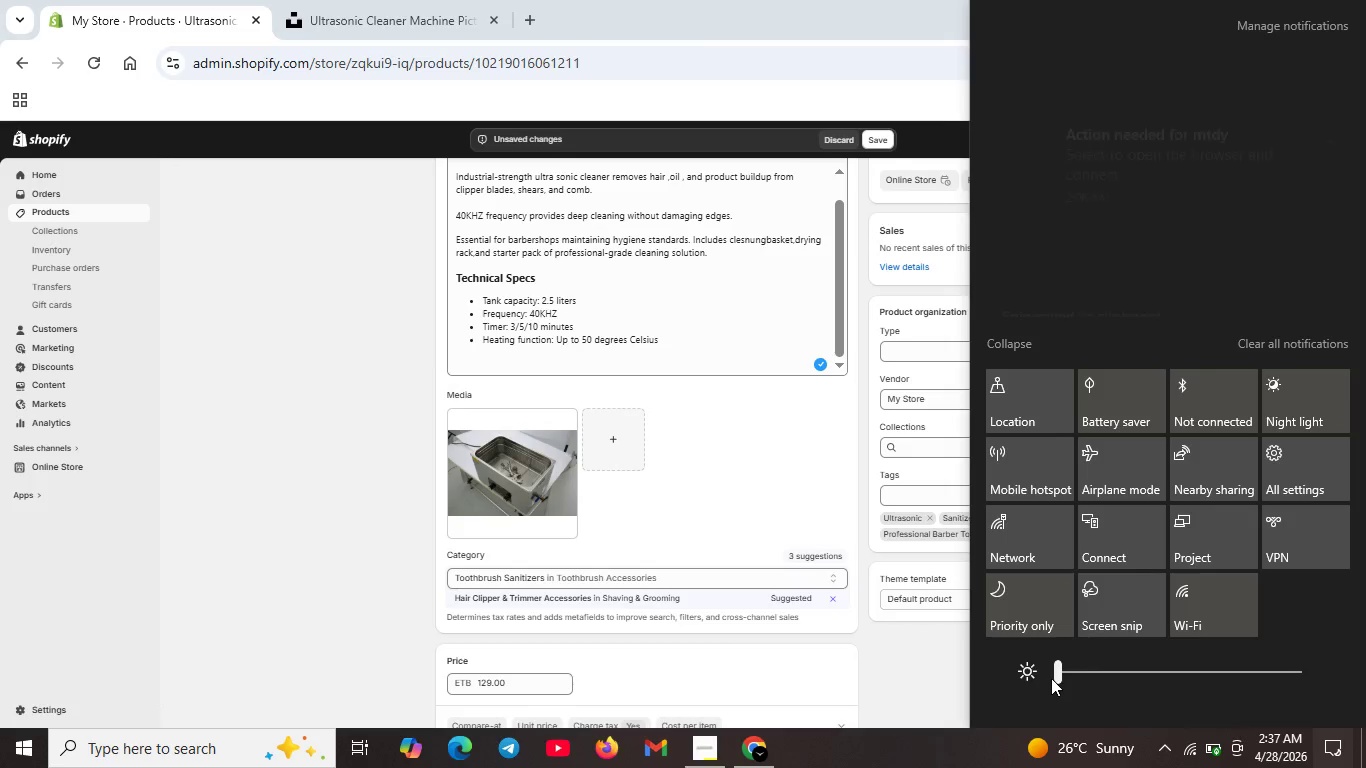 
left_click_drag(start_coordinate=[1051, 678], to_coordinate=[1038, 681])
 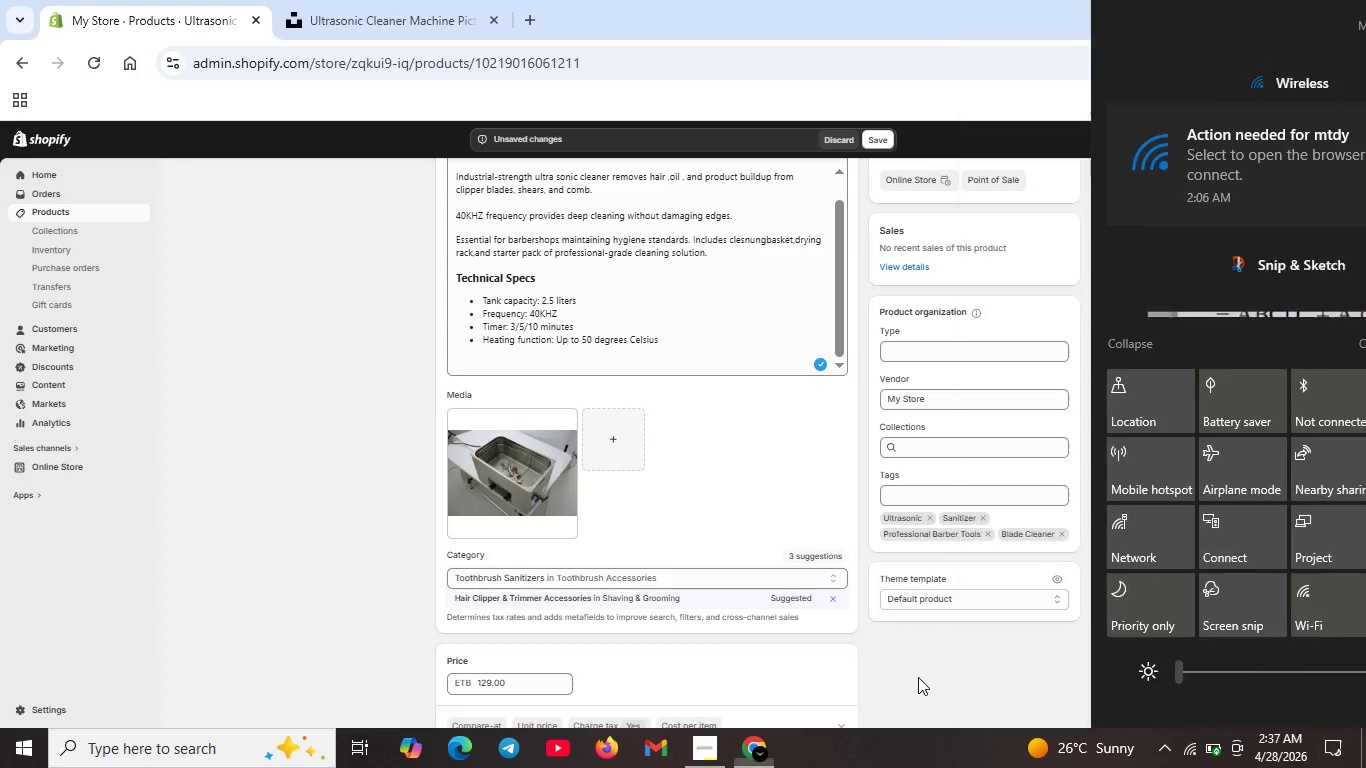 
left_click([918, 677])
 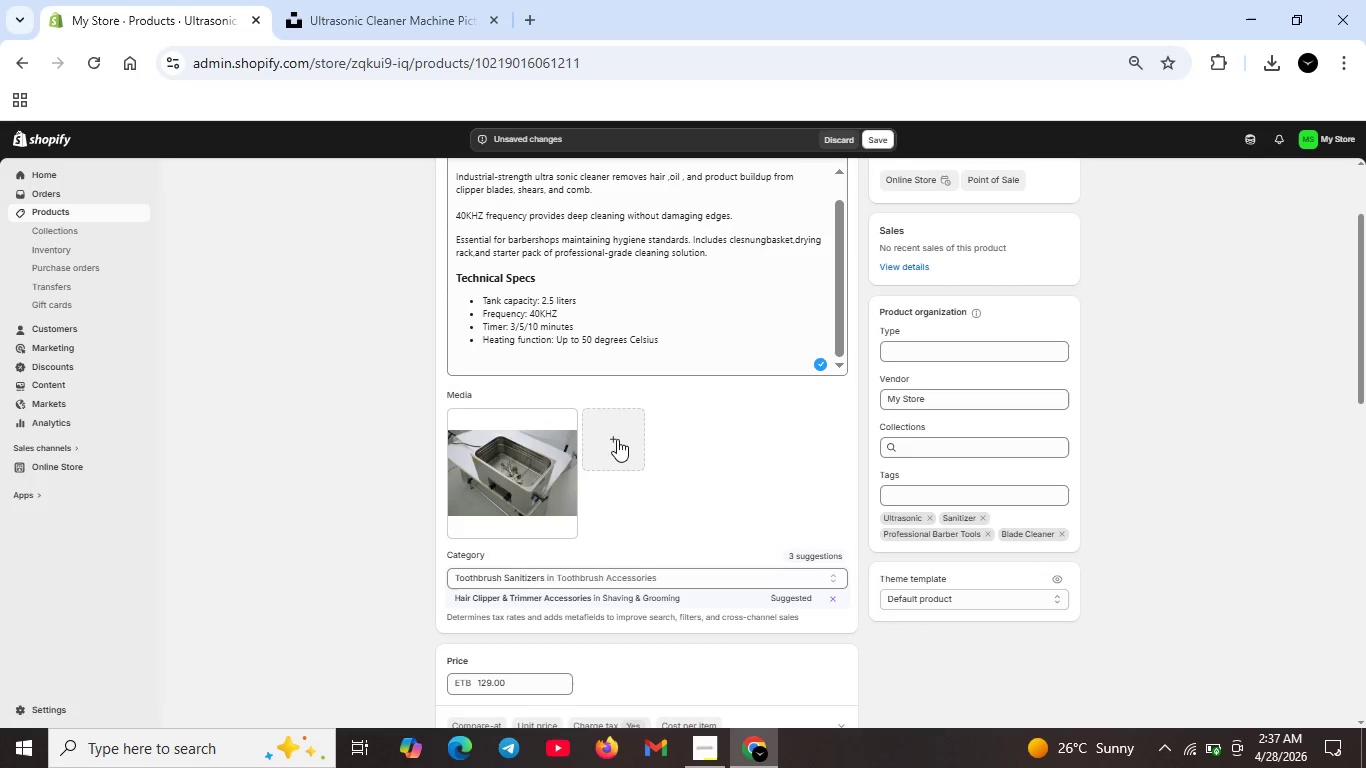 
left_click([617, 439])
 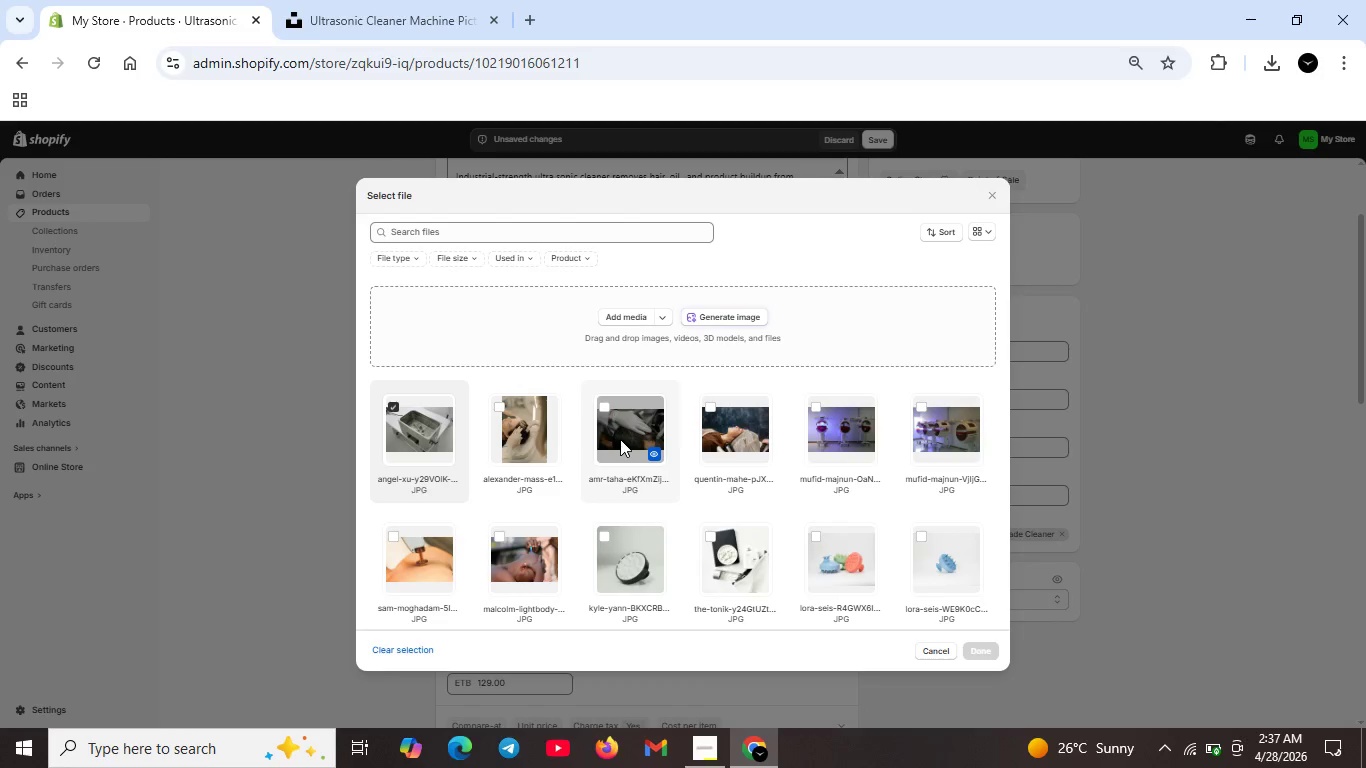 
wait(18.36)
 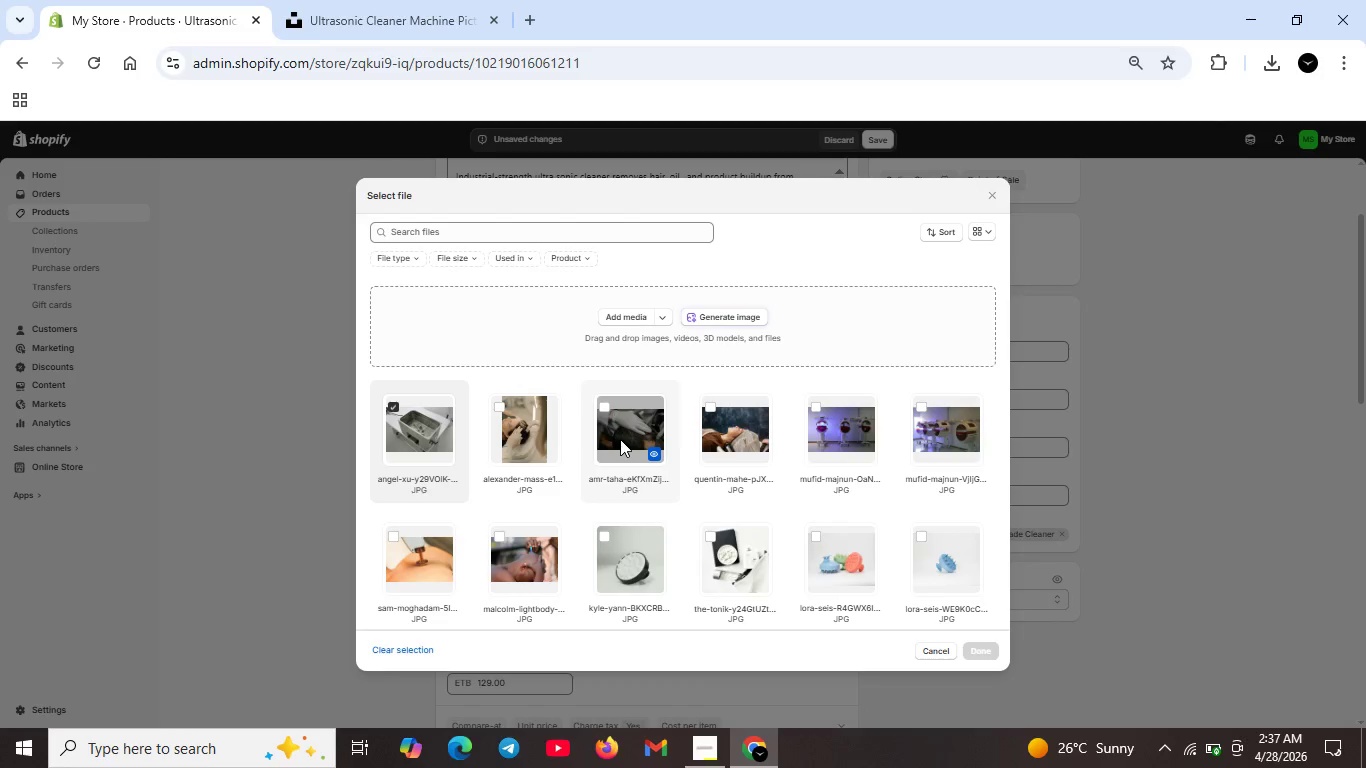 
left_click([629, 312])
 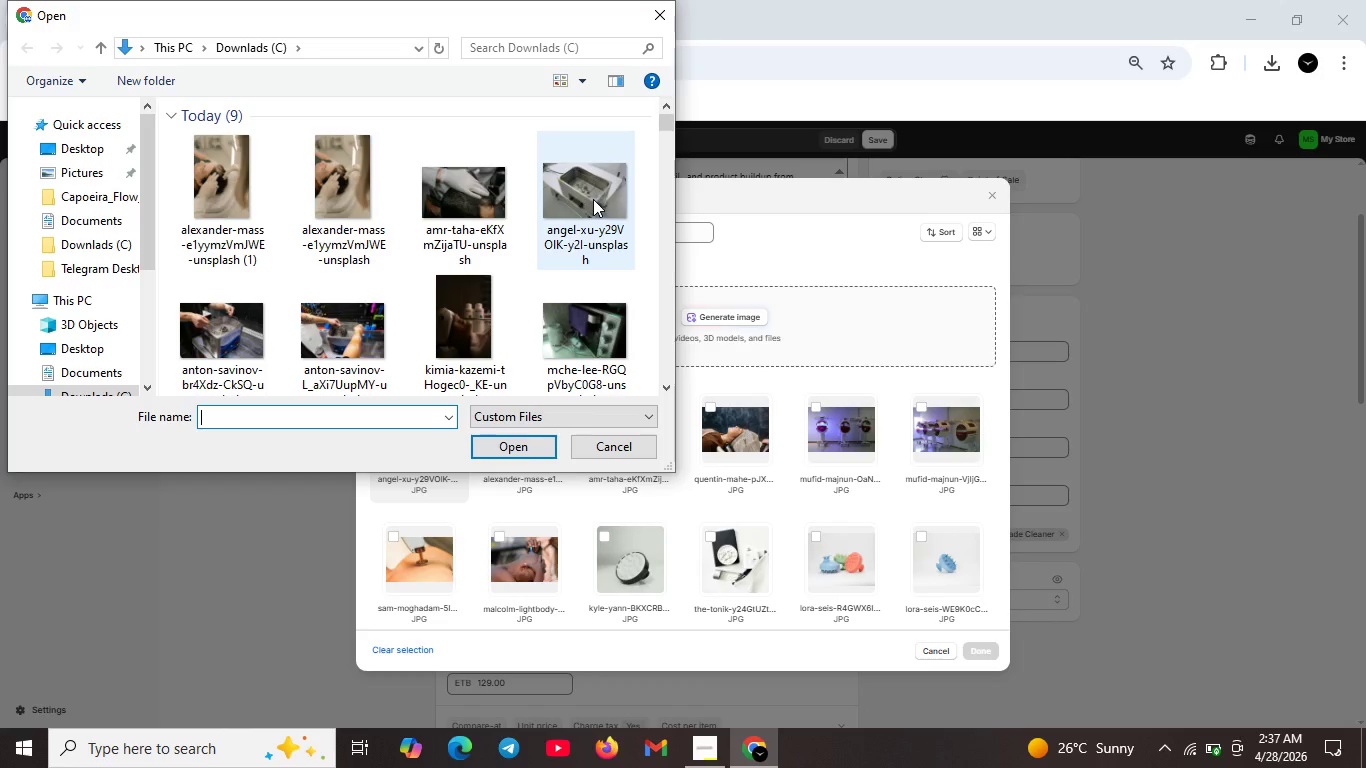 
wait(5.41)
 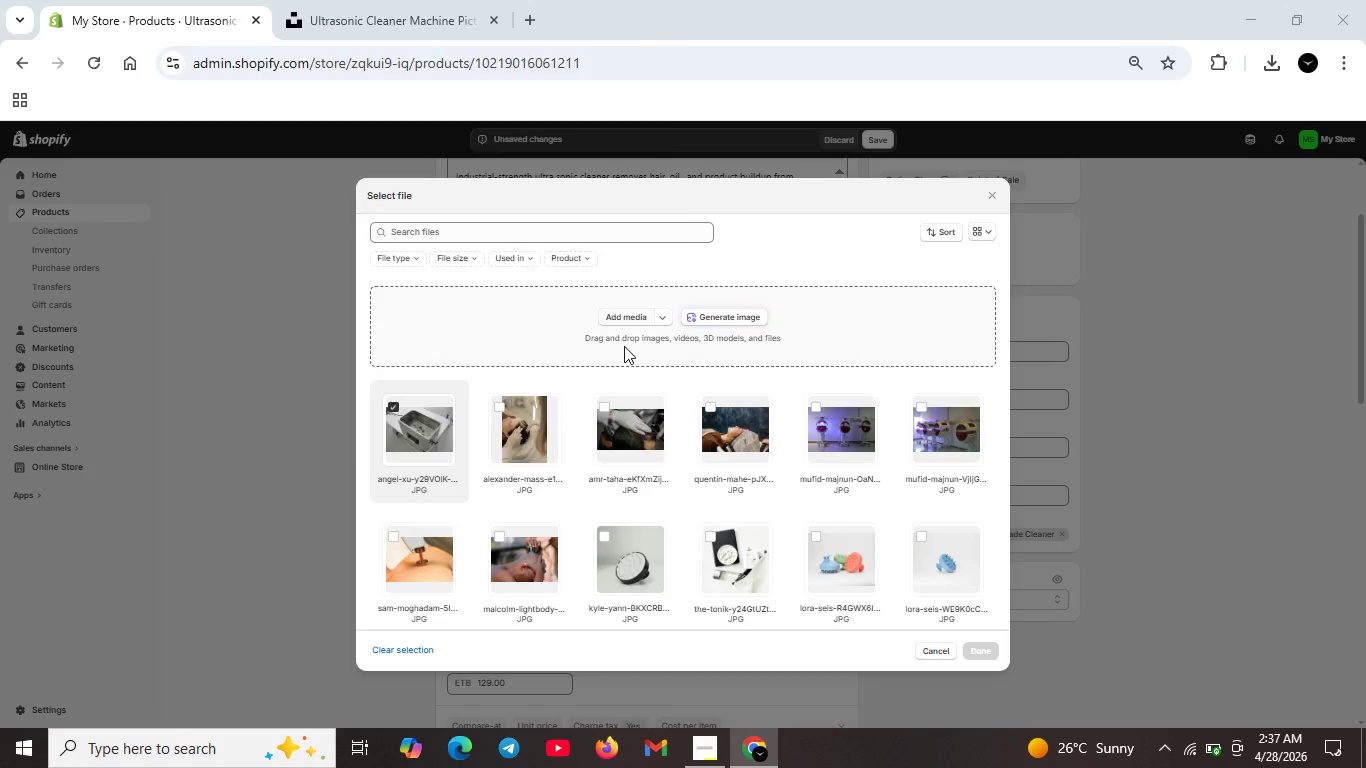 
left_click([607, 195])
 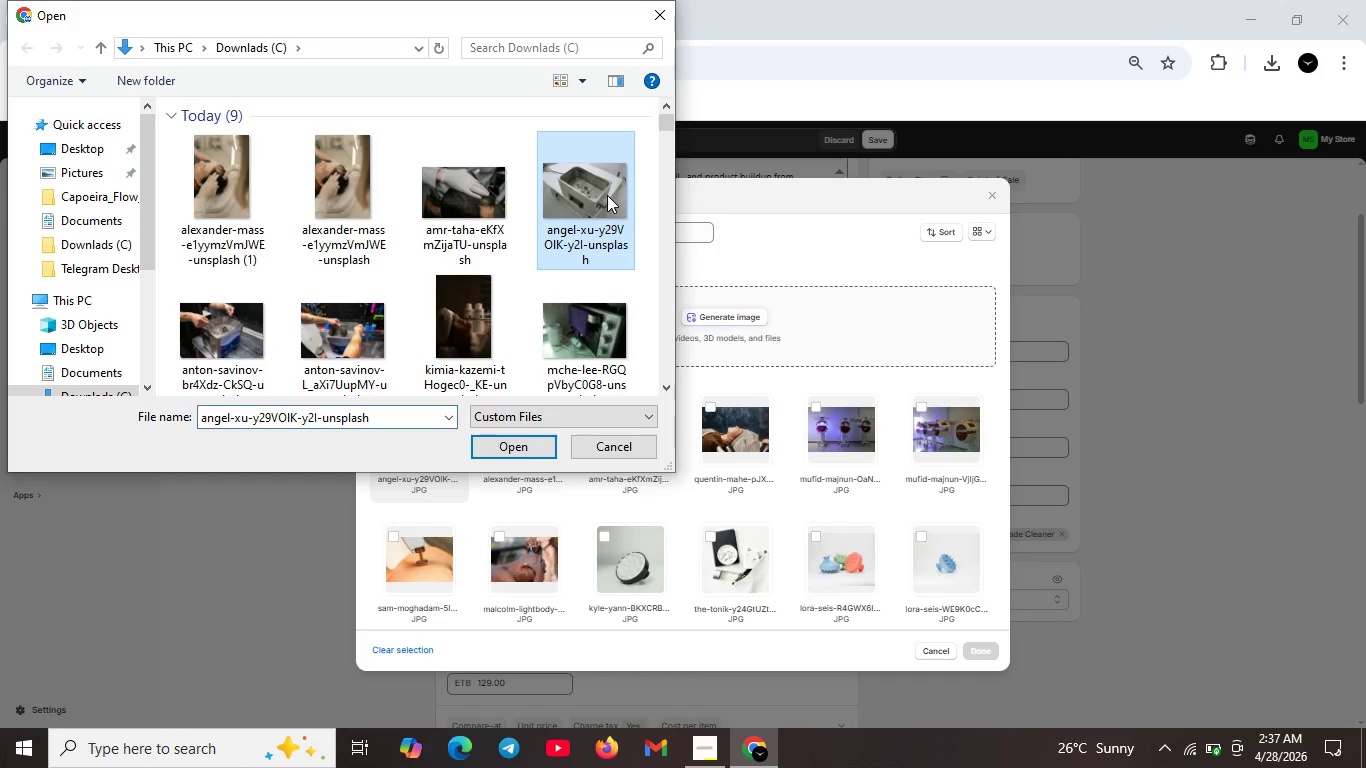 
hold_key(key=ShiftLeft, duration=1.52)
left_click([600, 312])
 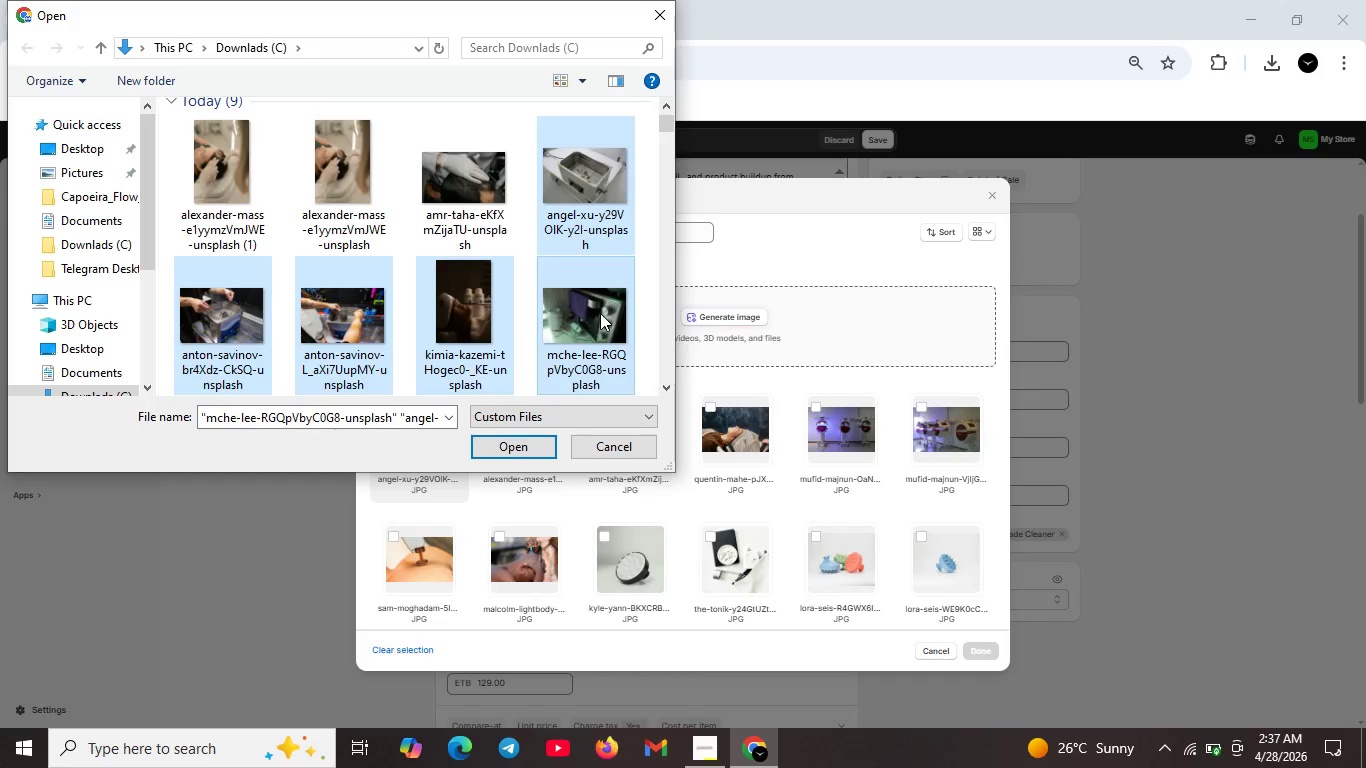 
key(Shift+ShiftLeft)
 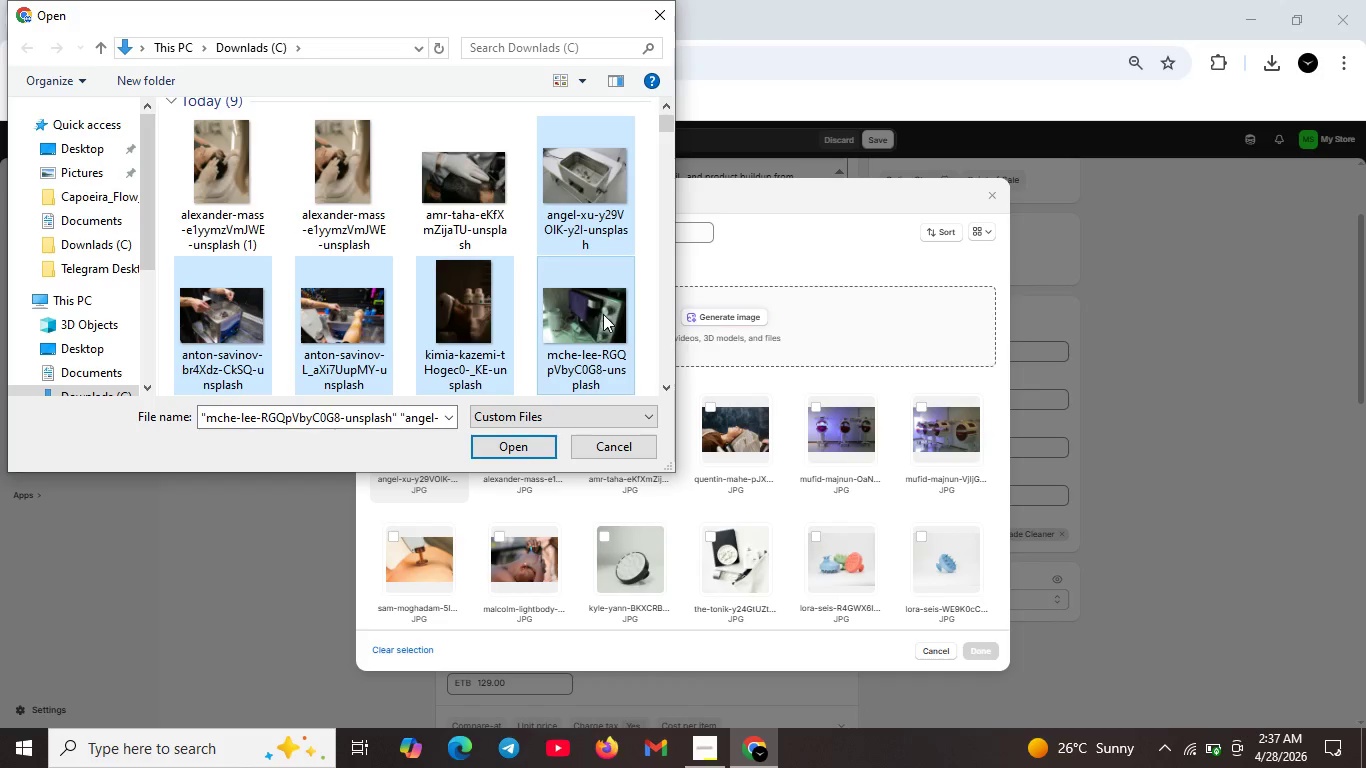 
key(Shift+ShiftLeft)
 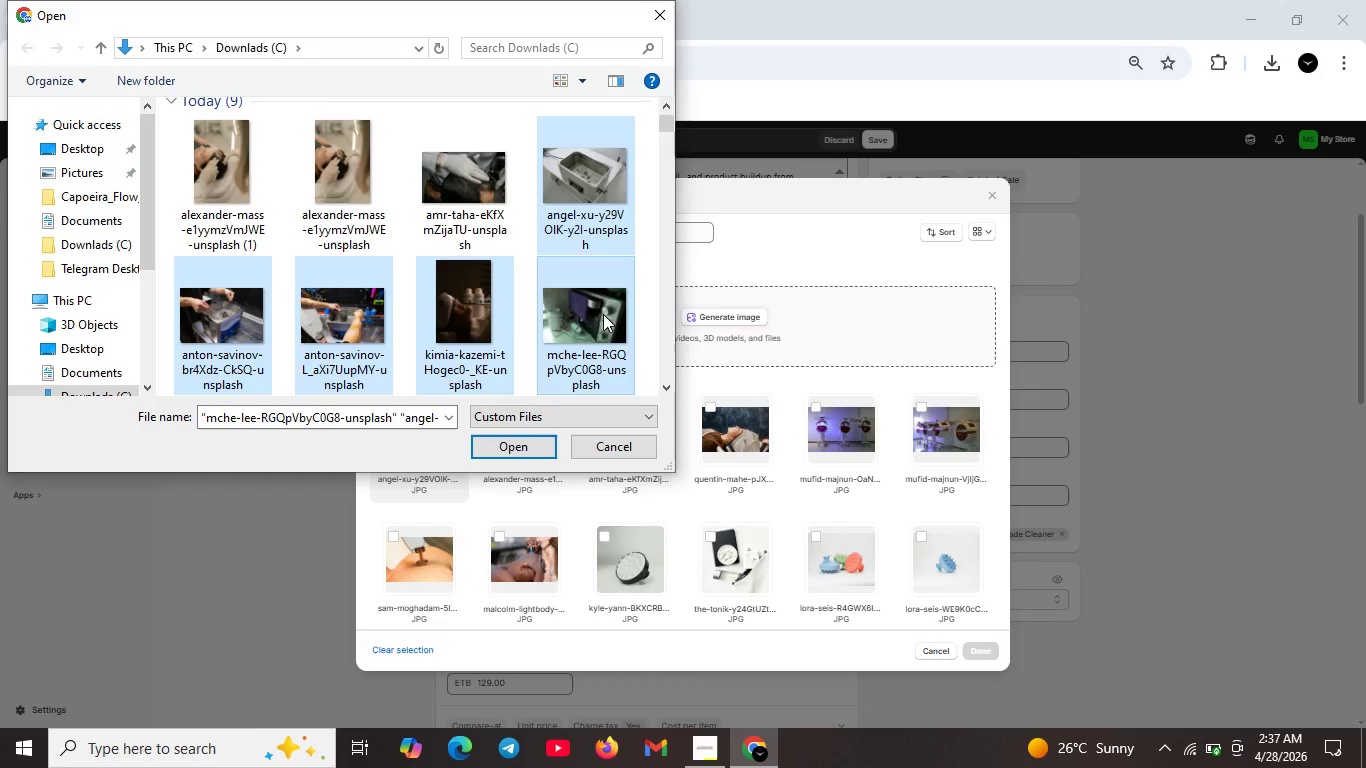 
key(Shift+ShiftLeft)
 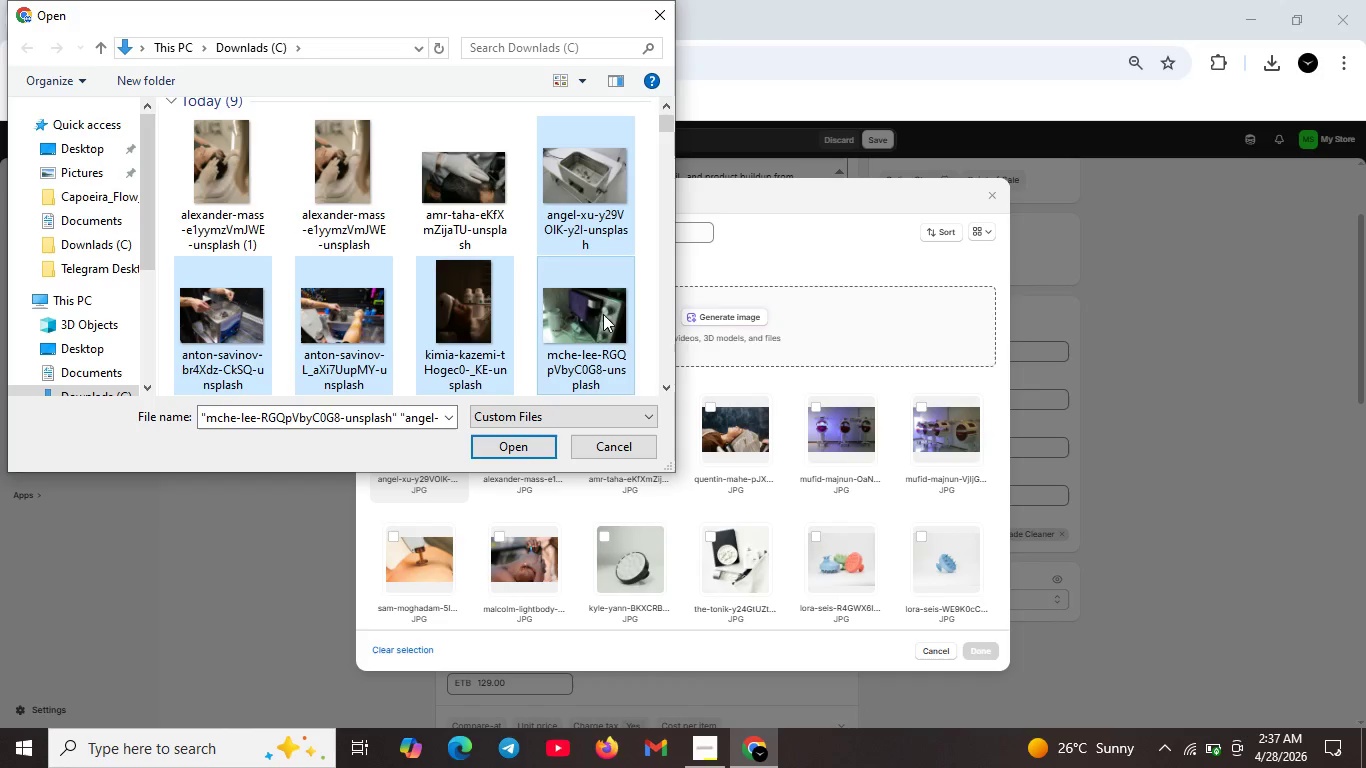 
left_click([603, 314])
 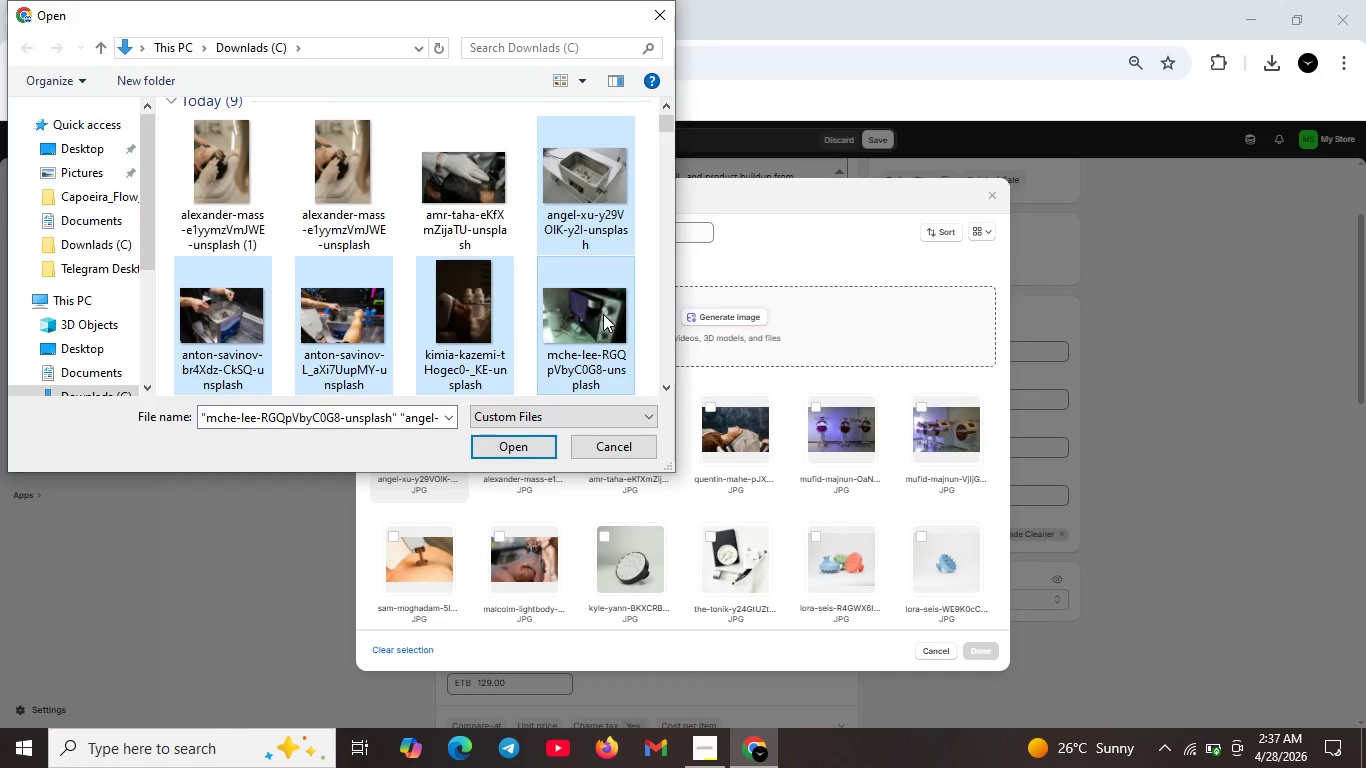 
key(Shift+ShiftLeft)
 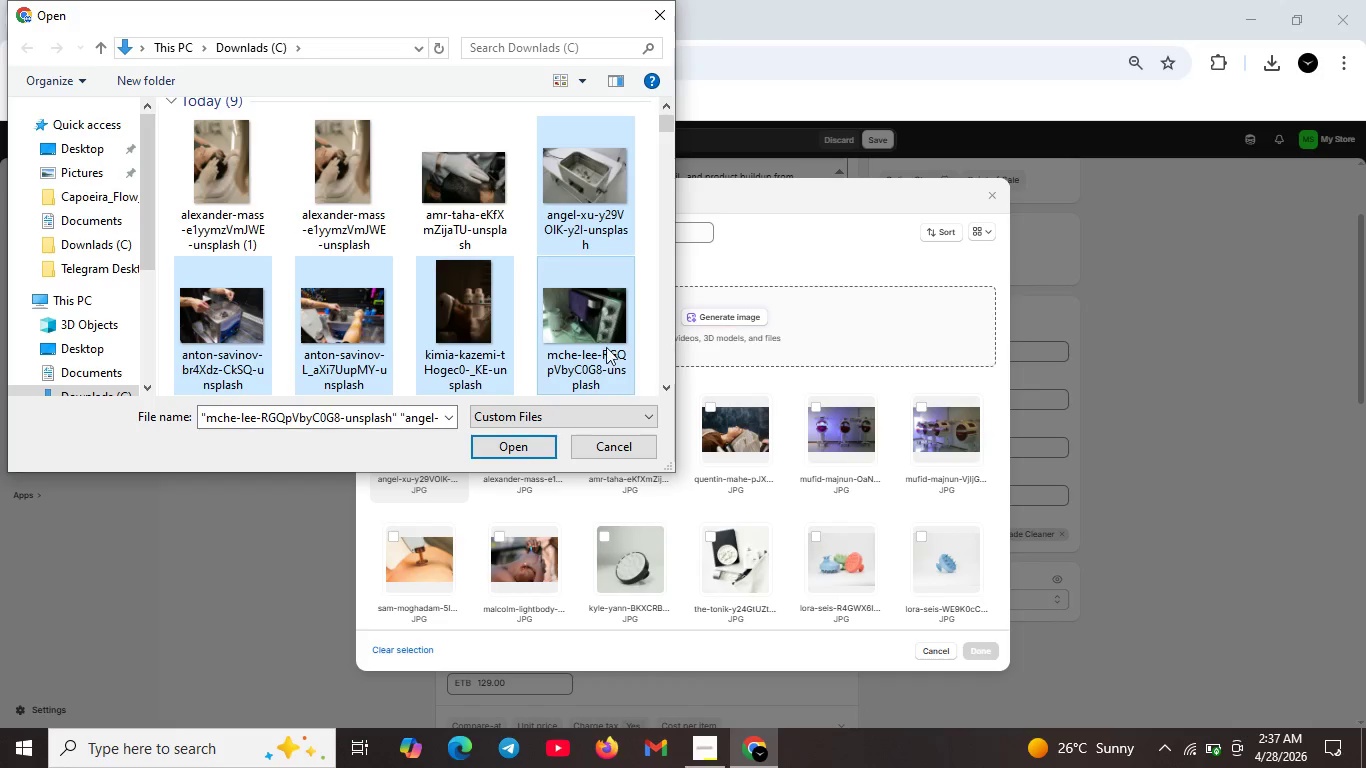 
key(Shift+ShiftLeft)
 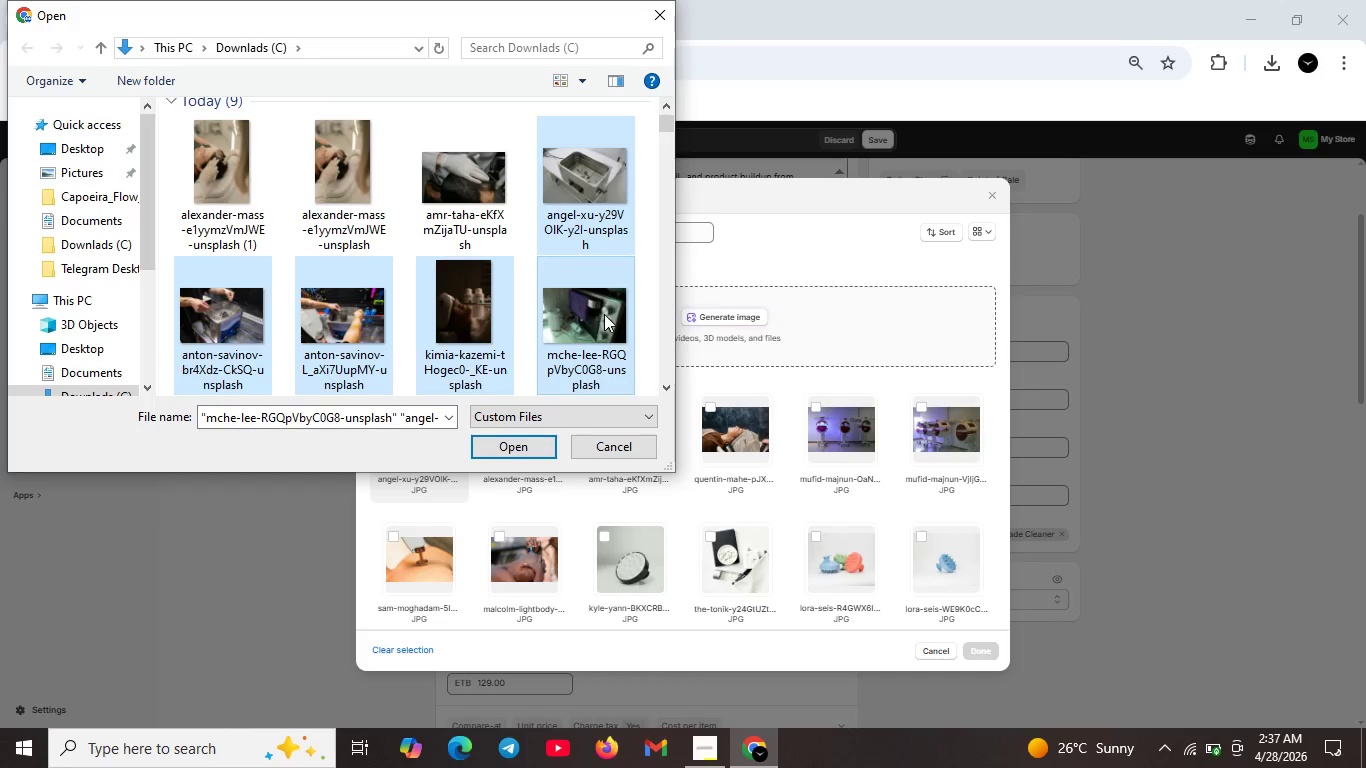 
key(Shift+ShiftLeft)
 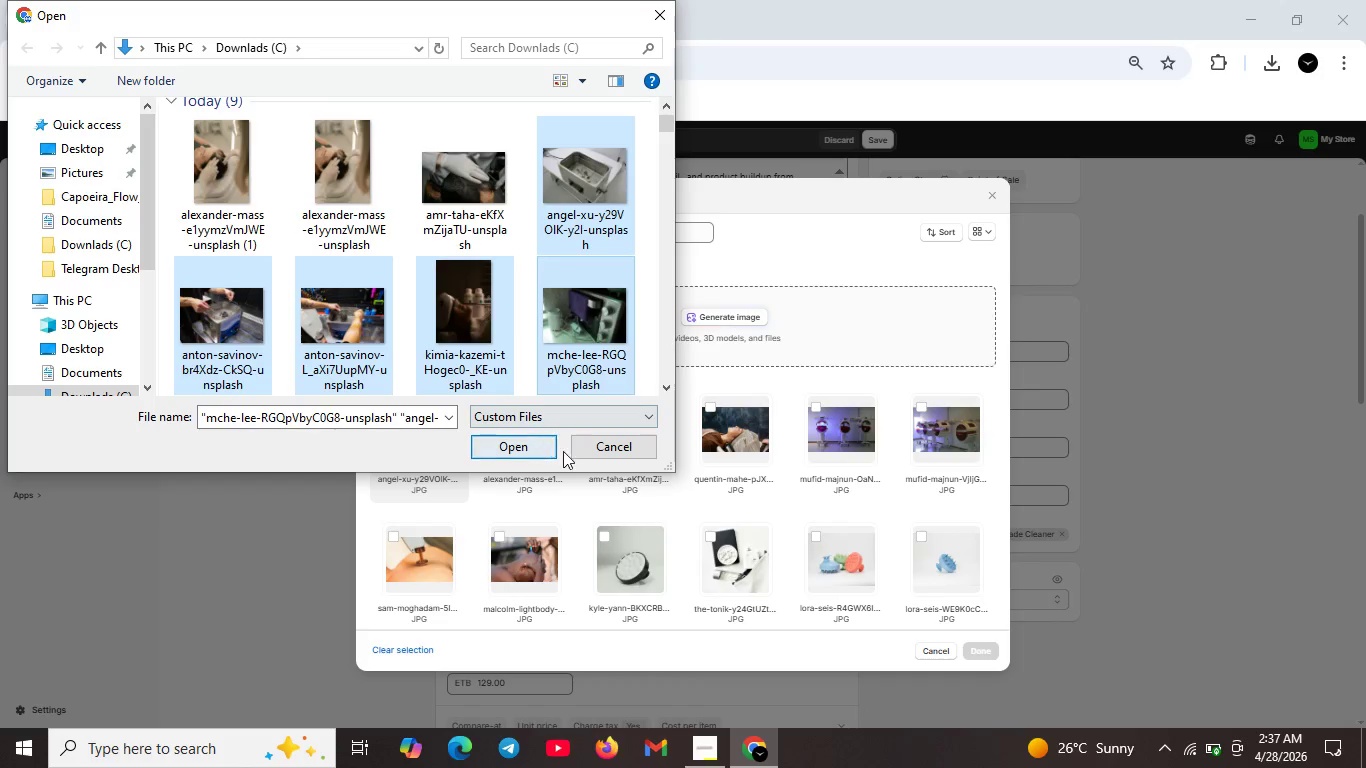 
left_click([578, 446])
 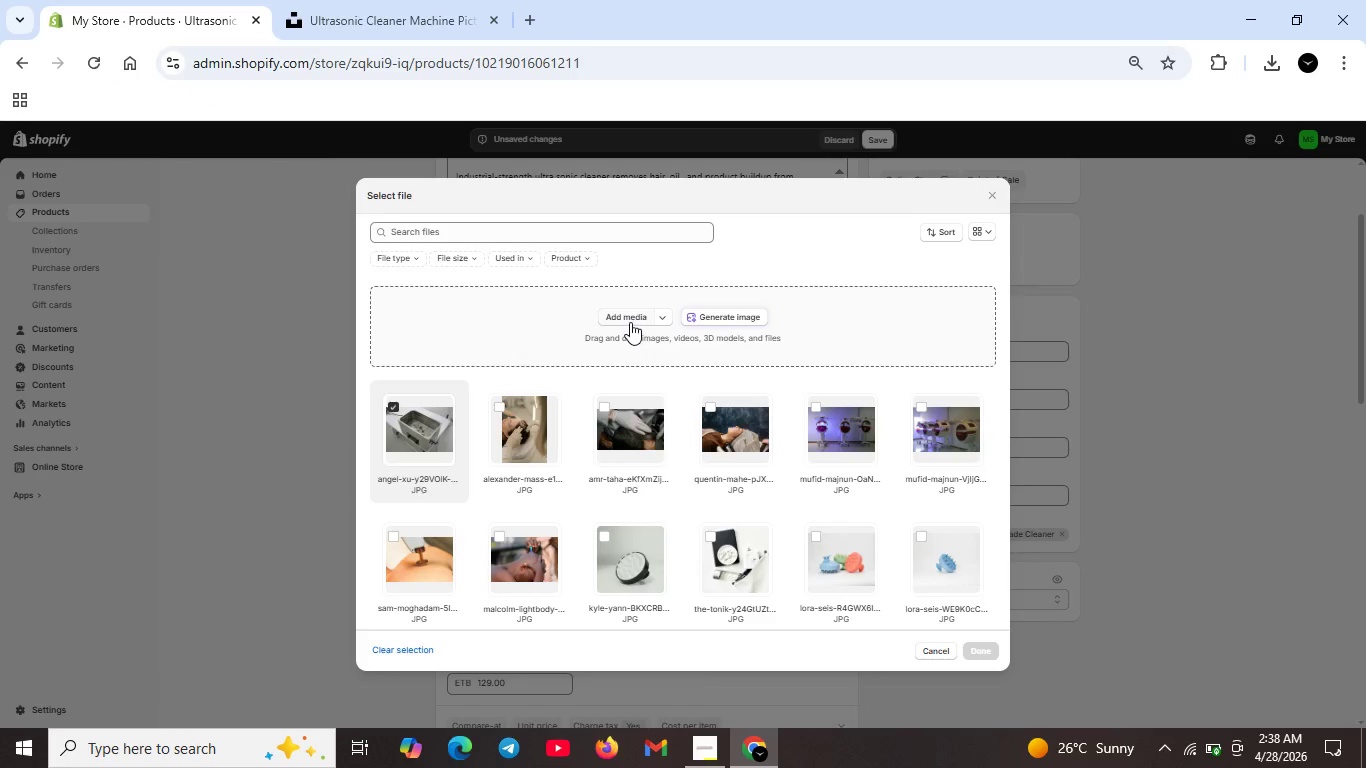 
left_click([630, 312])
 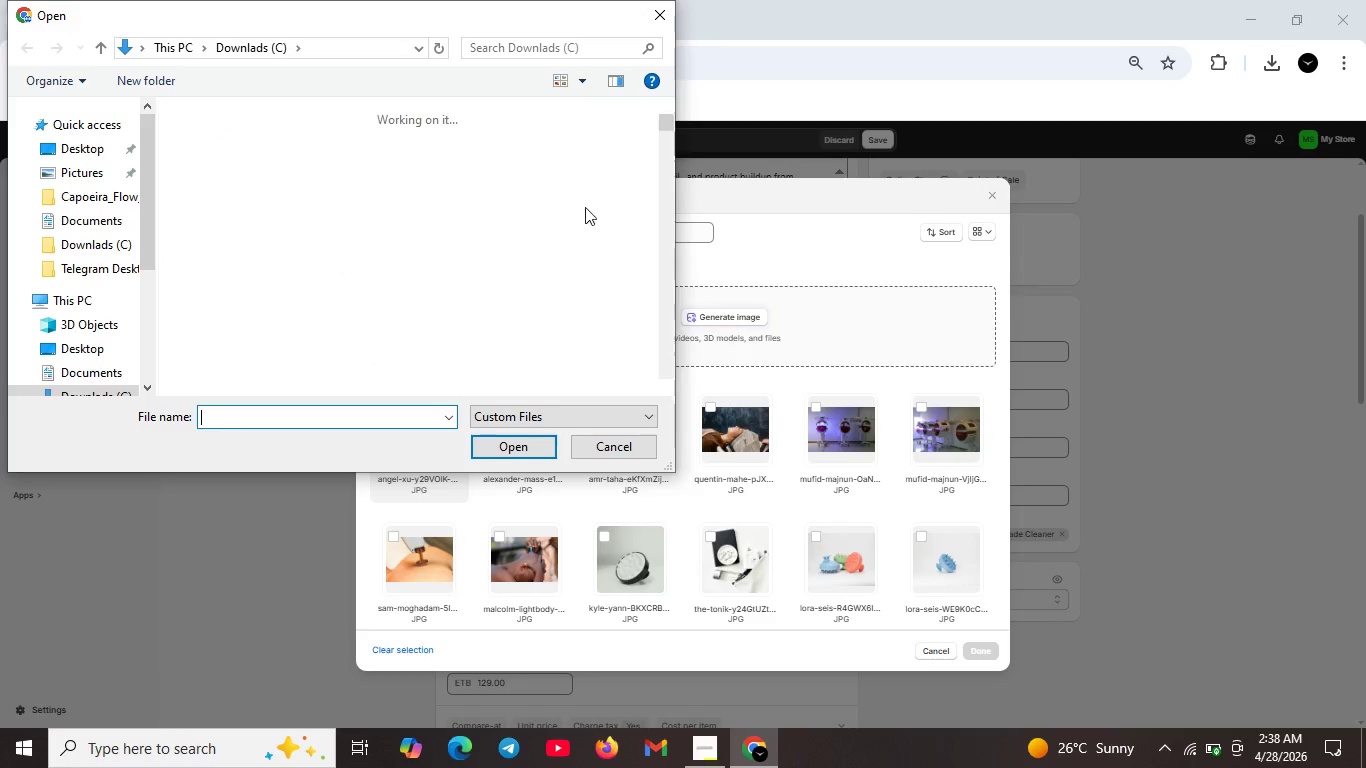 
left_click([594, 192])
 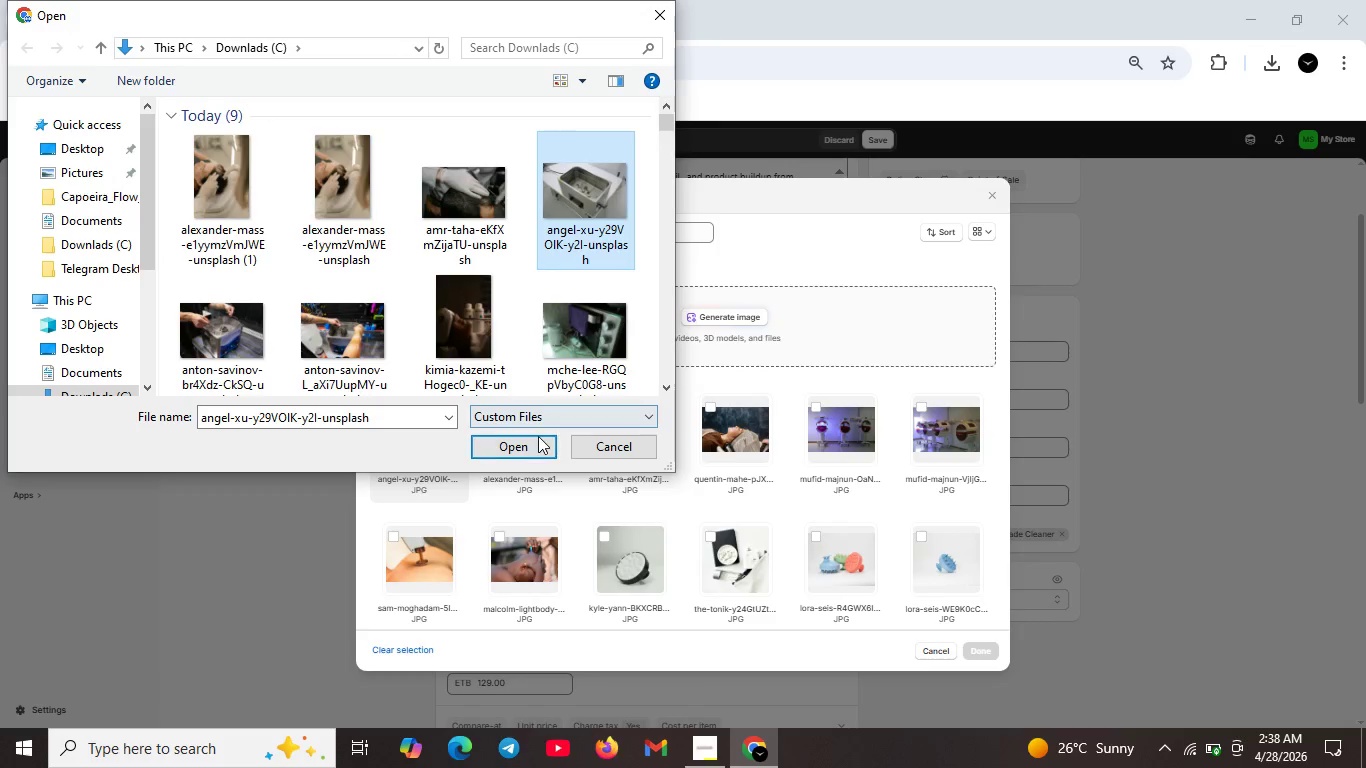 
left_click([537, 437])
 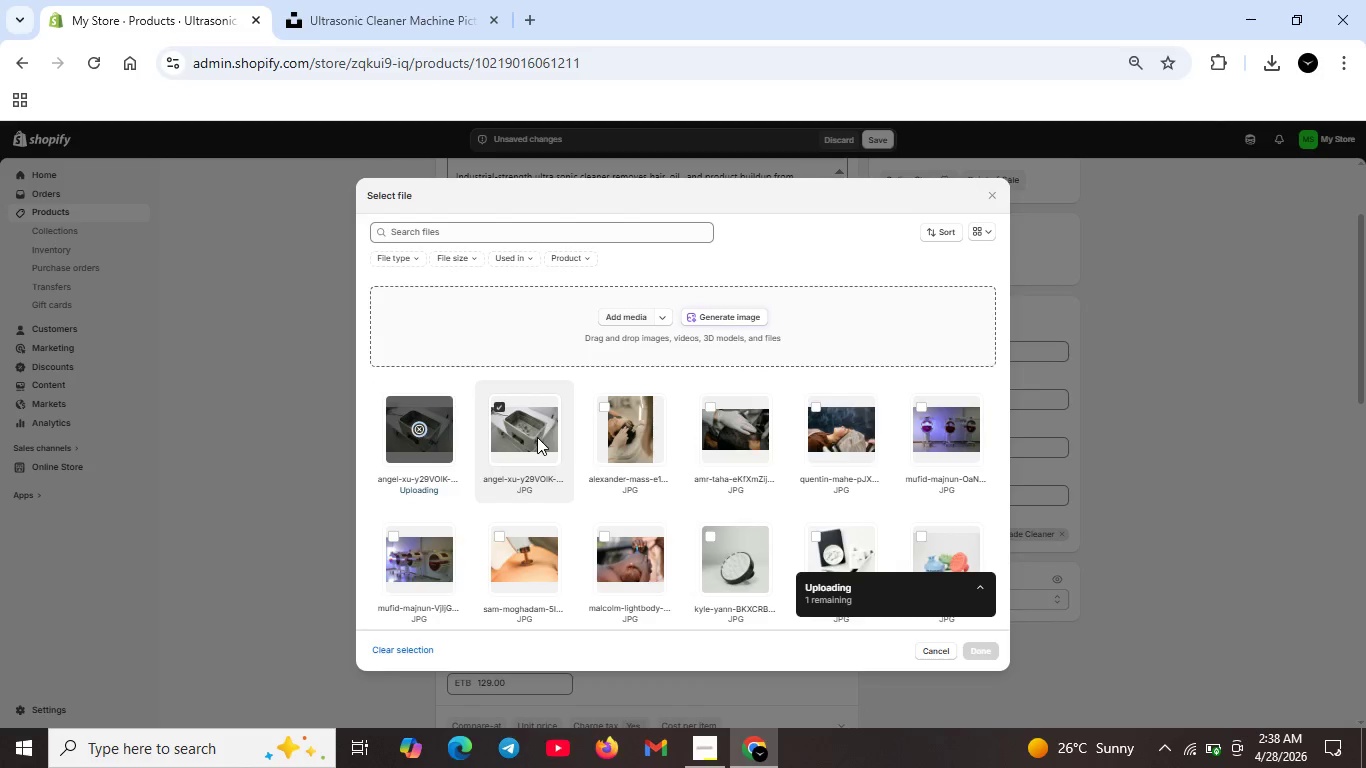 
wait(7.77)
 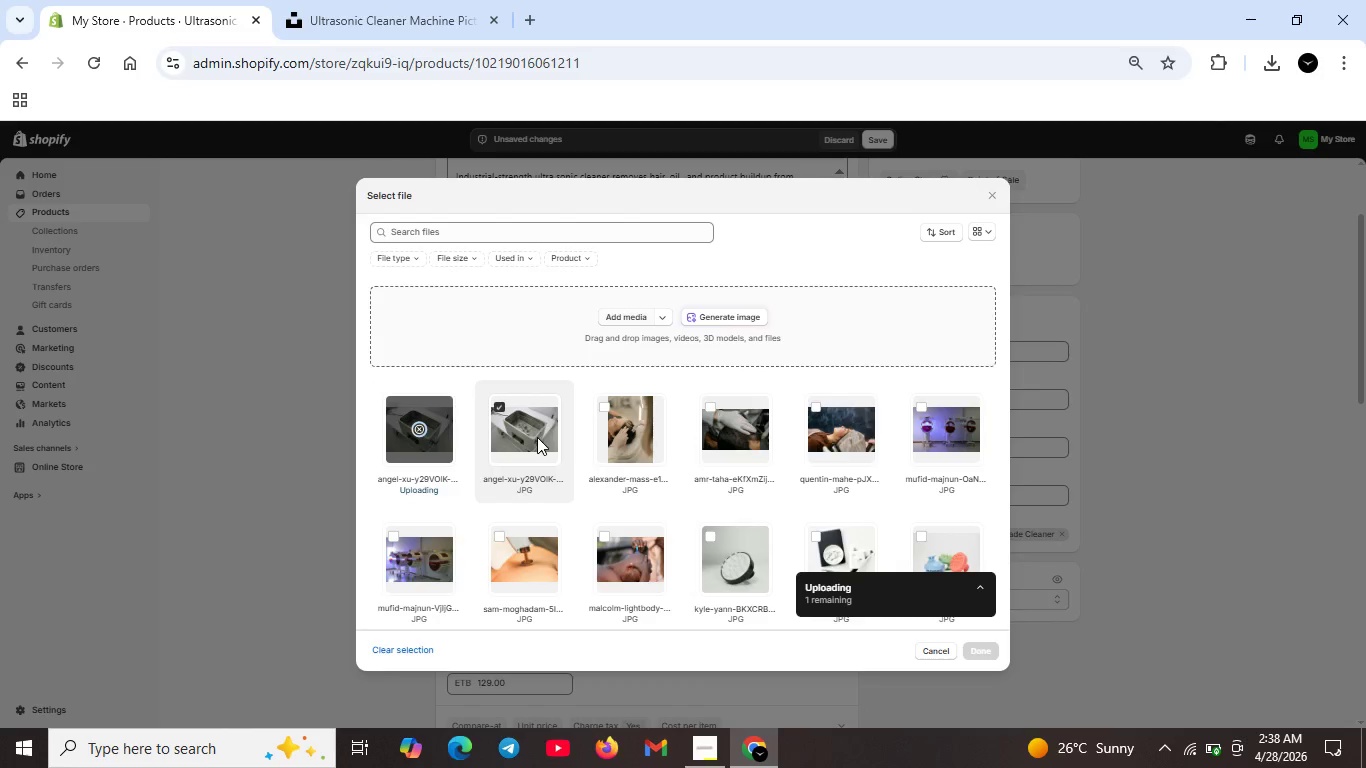 
left_click([619, 314])
 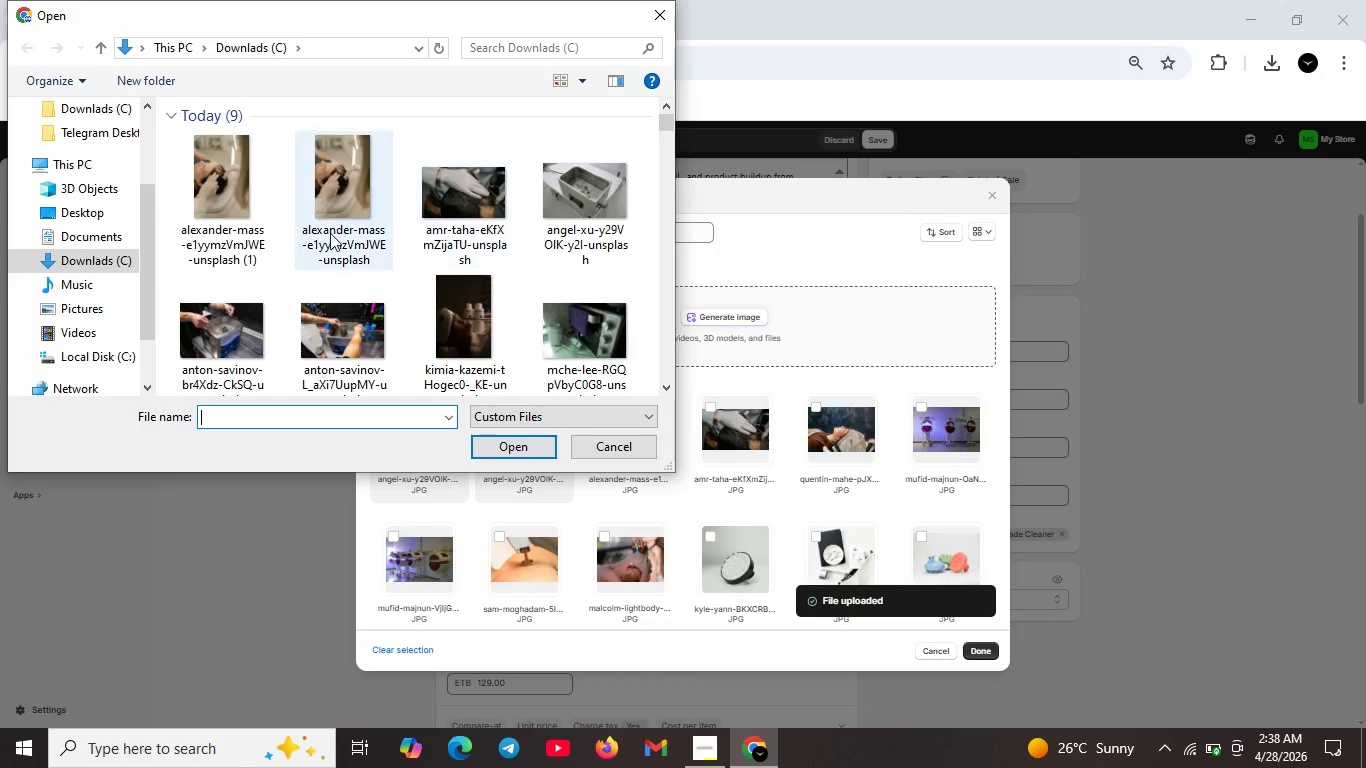 
scroll: coordinate [271, 331], scroll_direction: none, amount: 0.0
 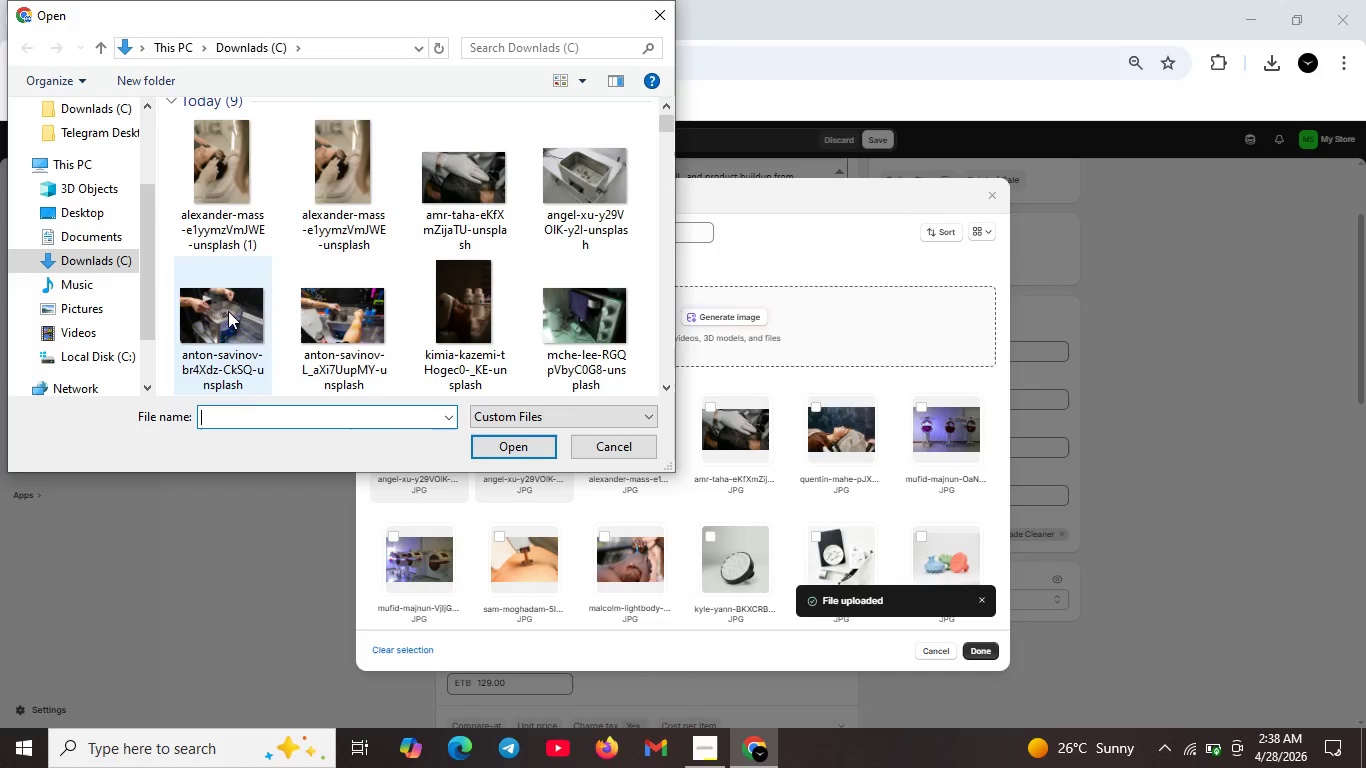 
left_click([228, 311])
 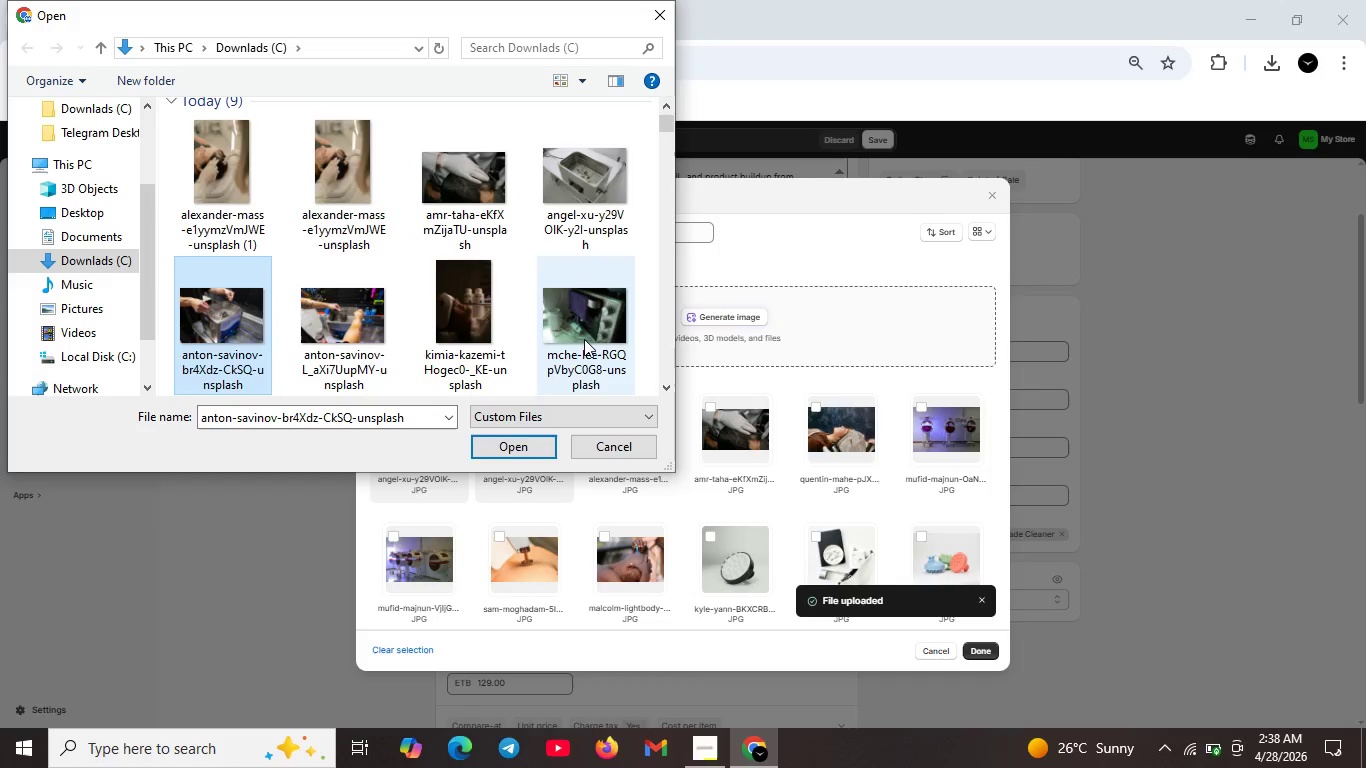 
left_click([584, 339])
 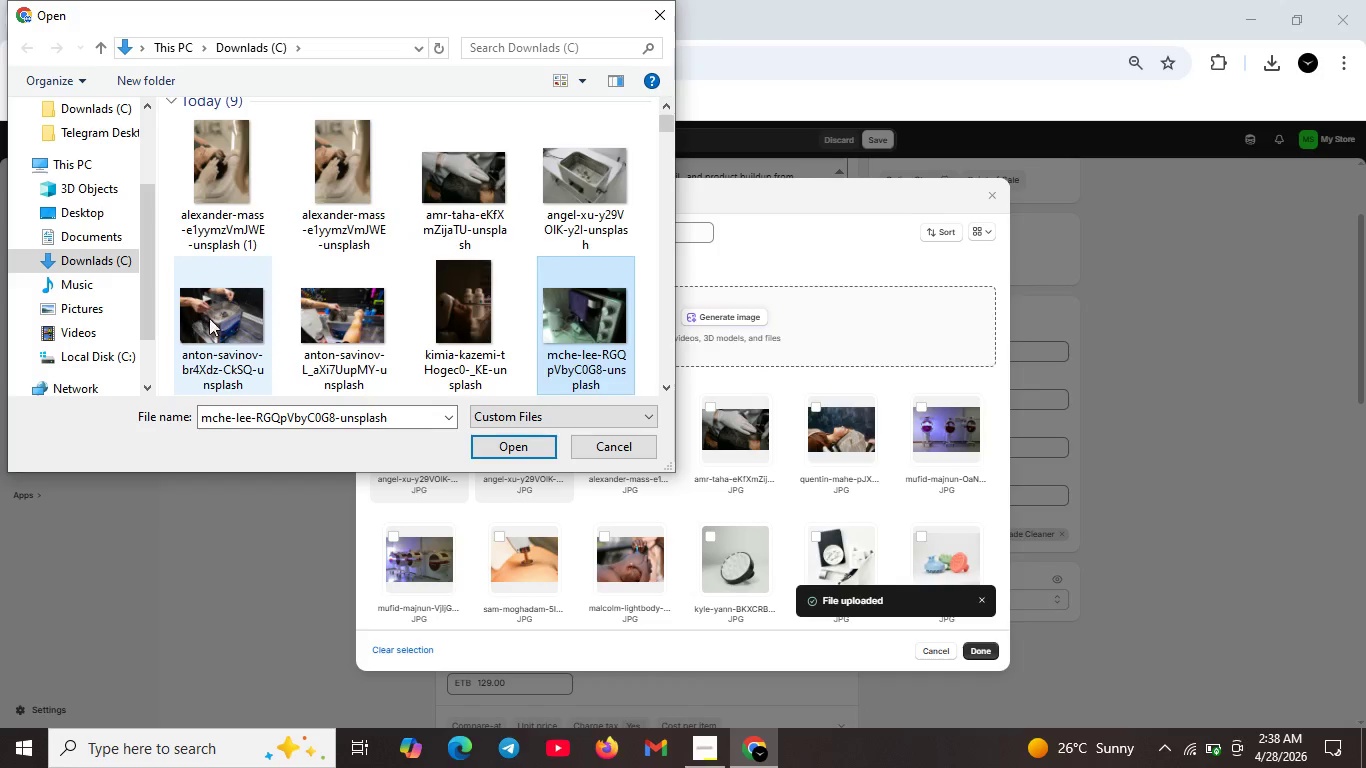 
hold_key(key=ShiftLeft, duration=0.86)
left_click([242, 341])
 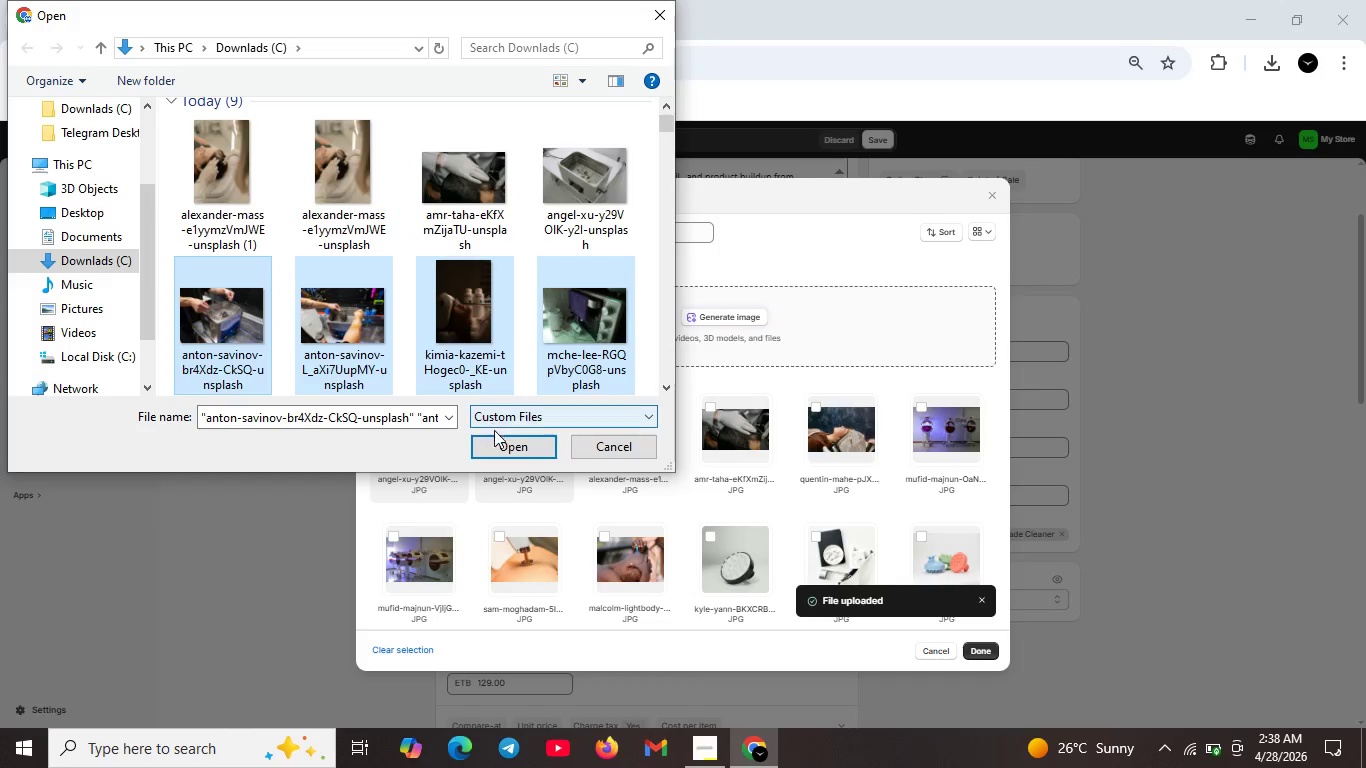 
left_click([508, 440])
 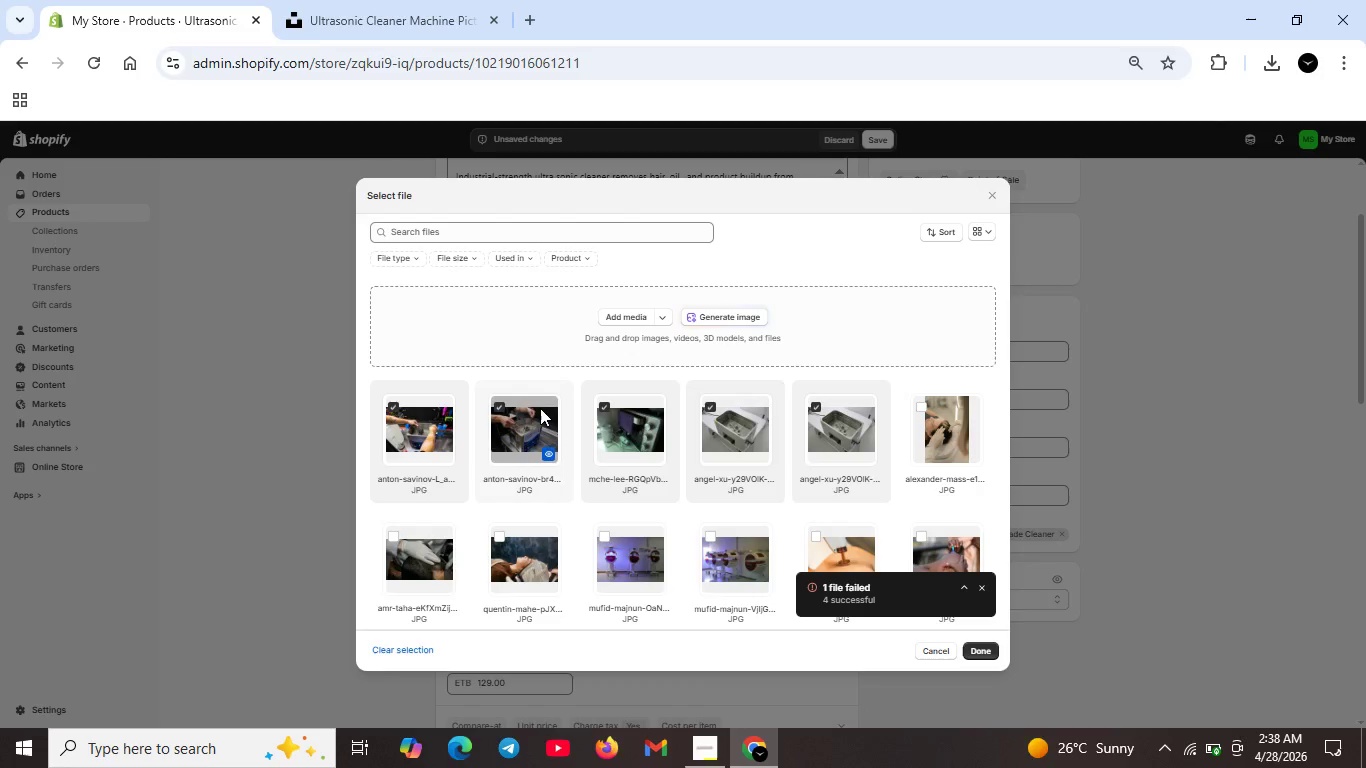 
wait(40.2)
 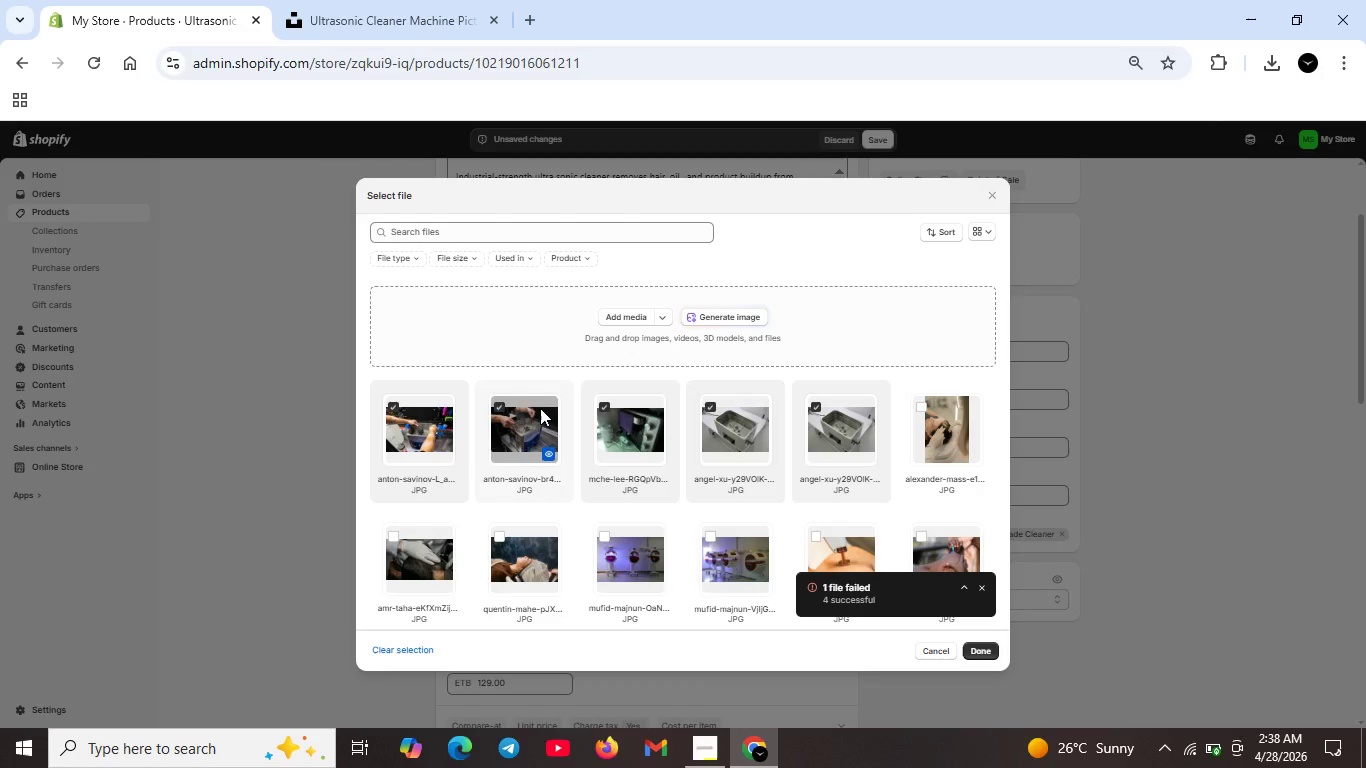 
left_click([501, 404])
 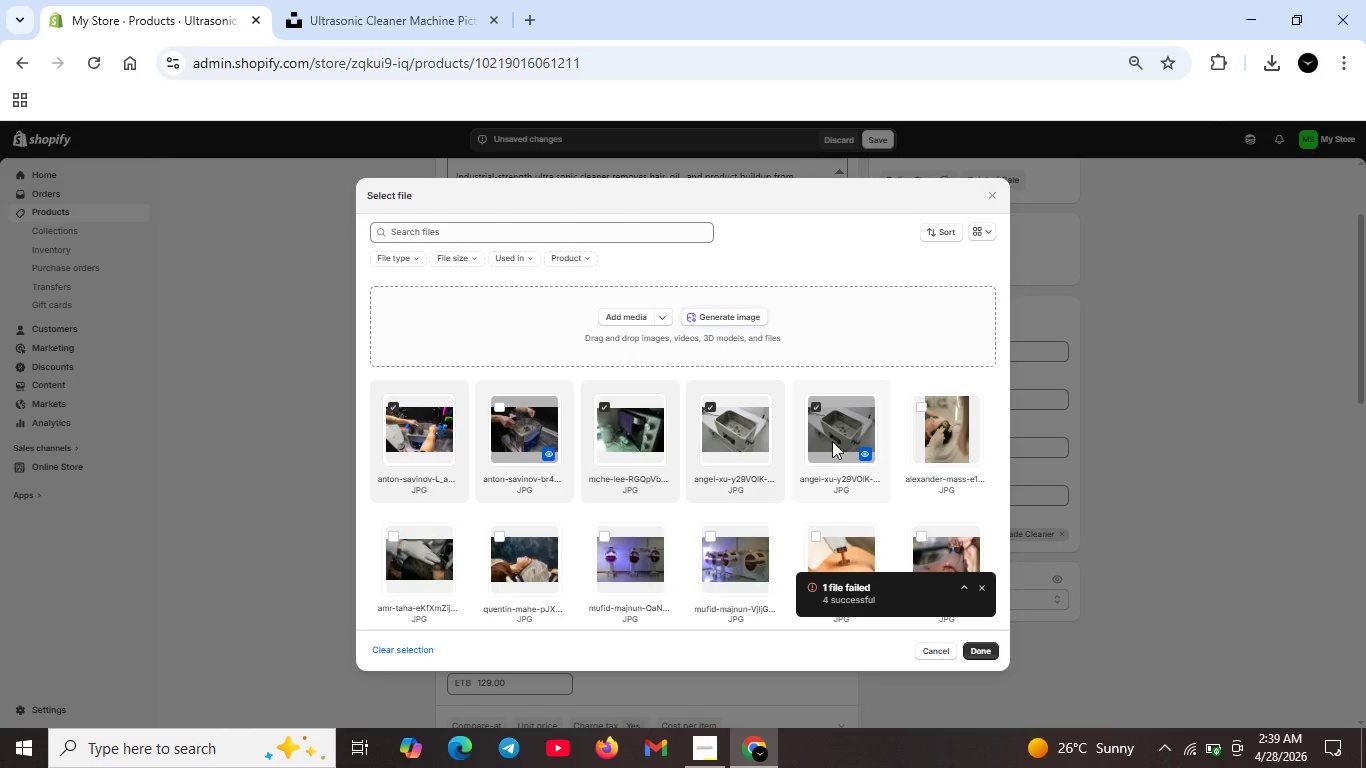 
left_click([821, 408])
 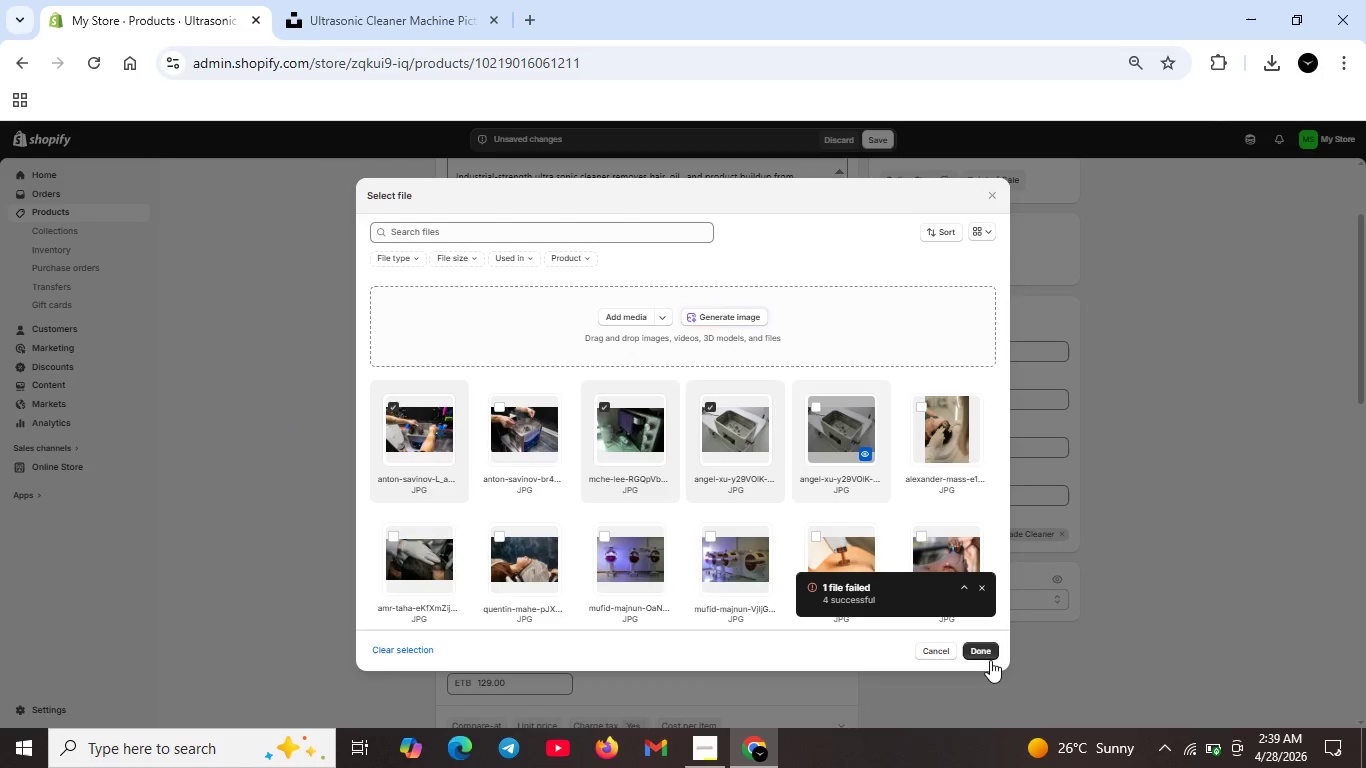 
left_click([990, 648])
 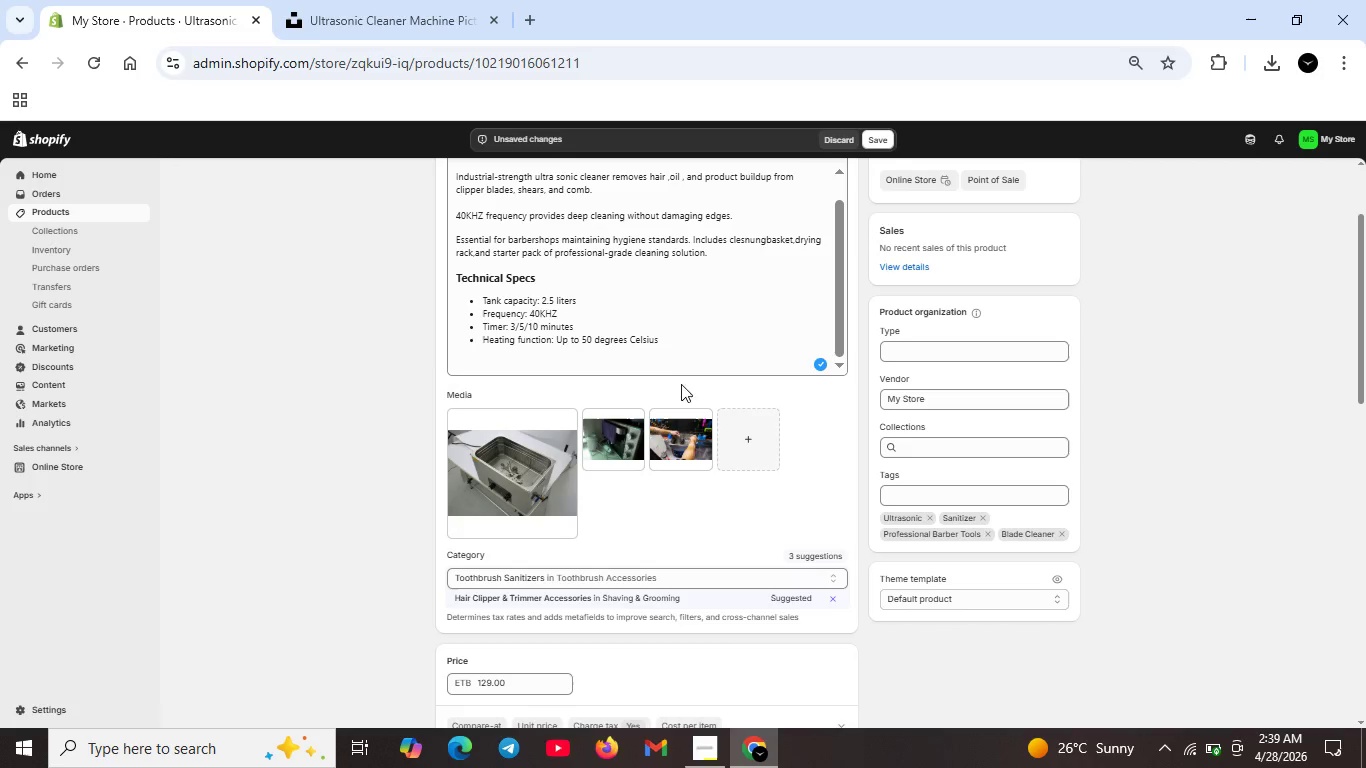 
left_click([748, 436])
 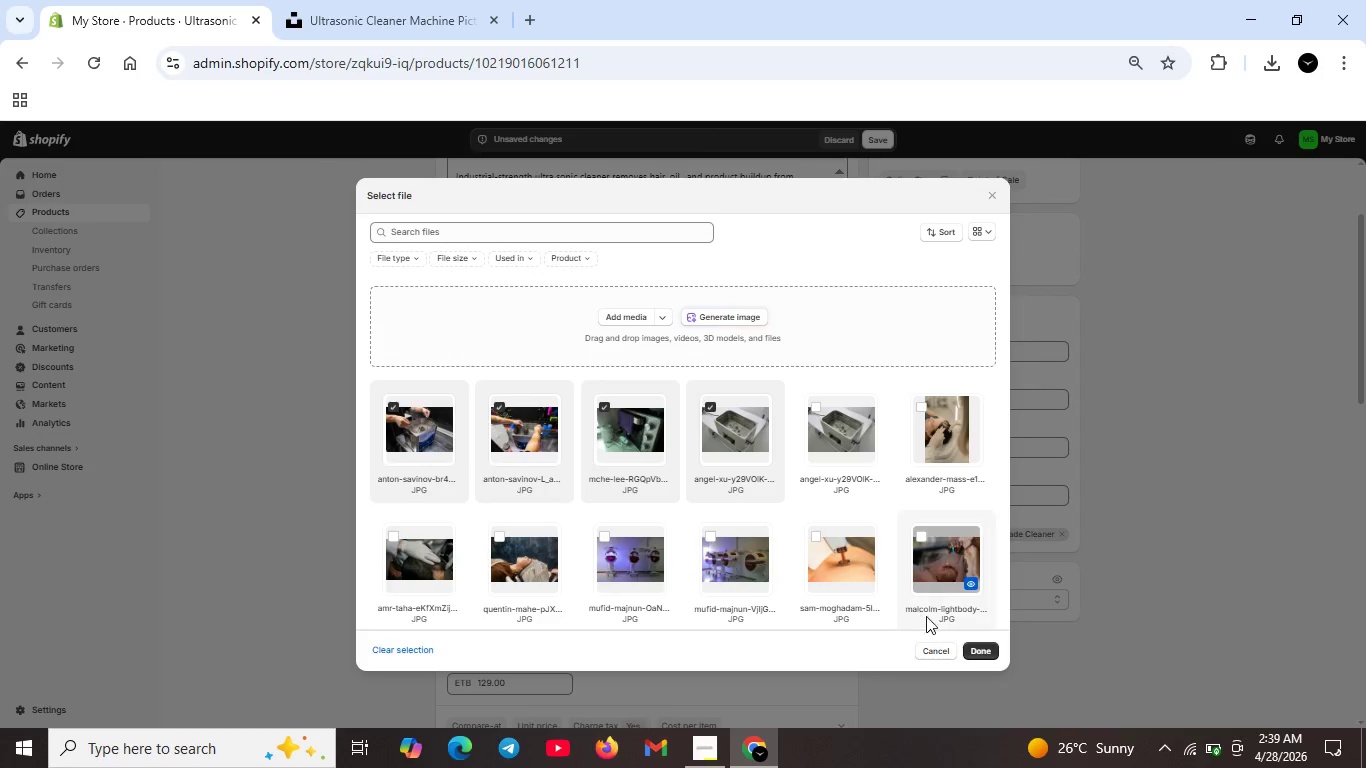 
wait(6.33)
 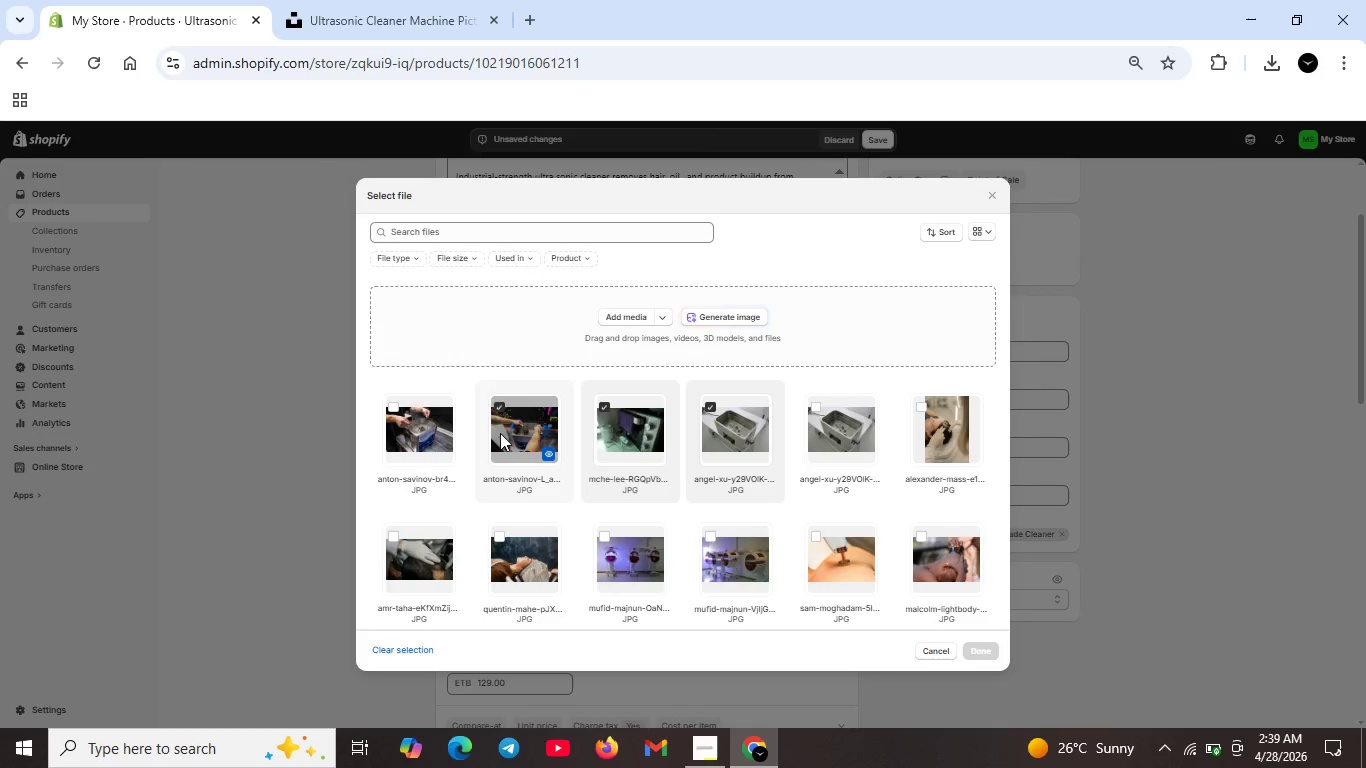 
left_click([982, 648])
 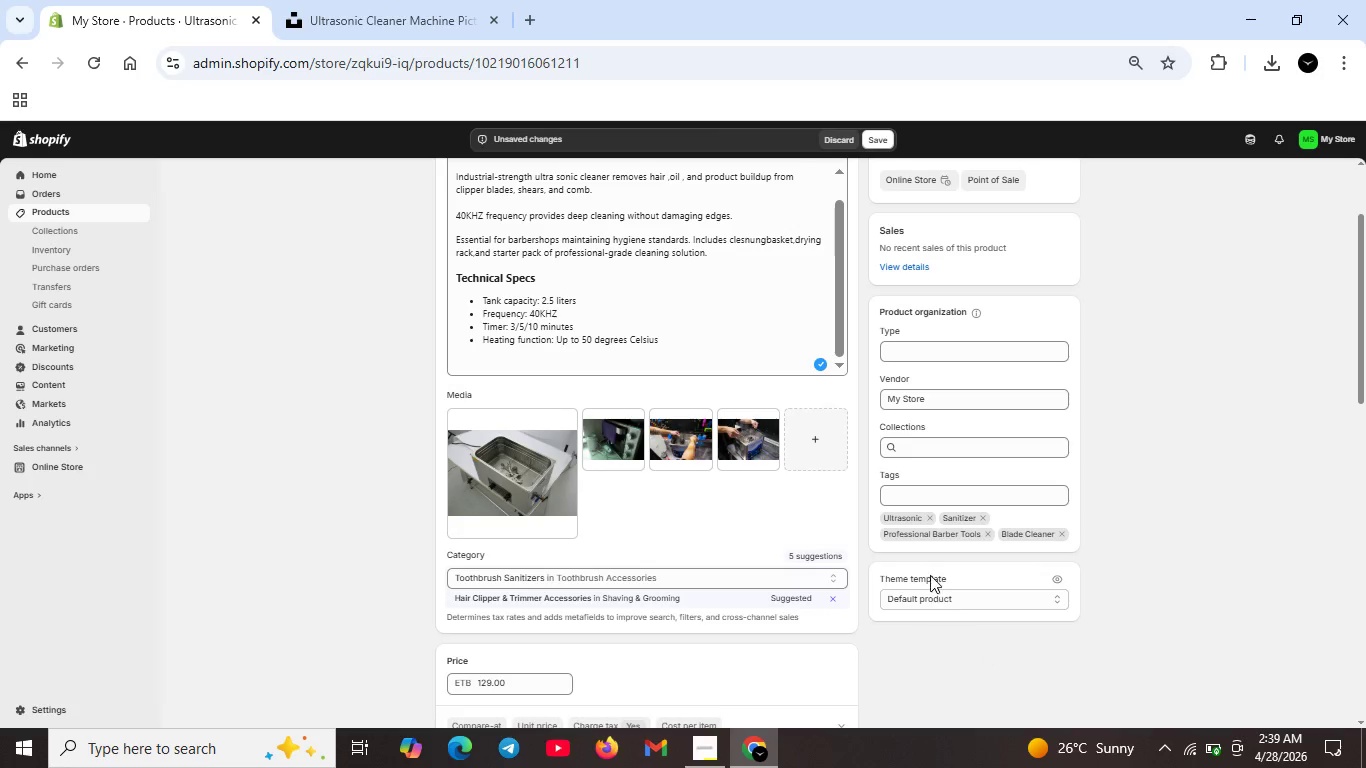 
wait(5.03)
 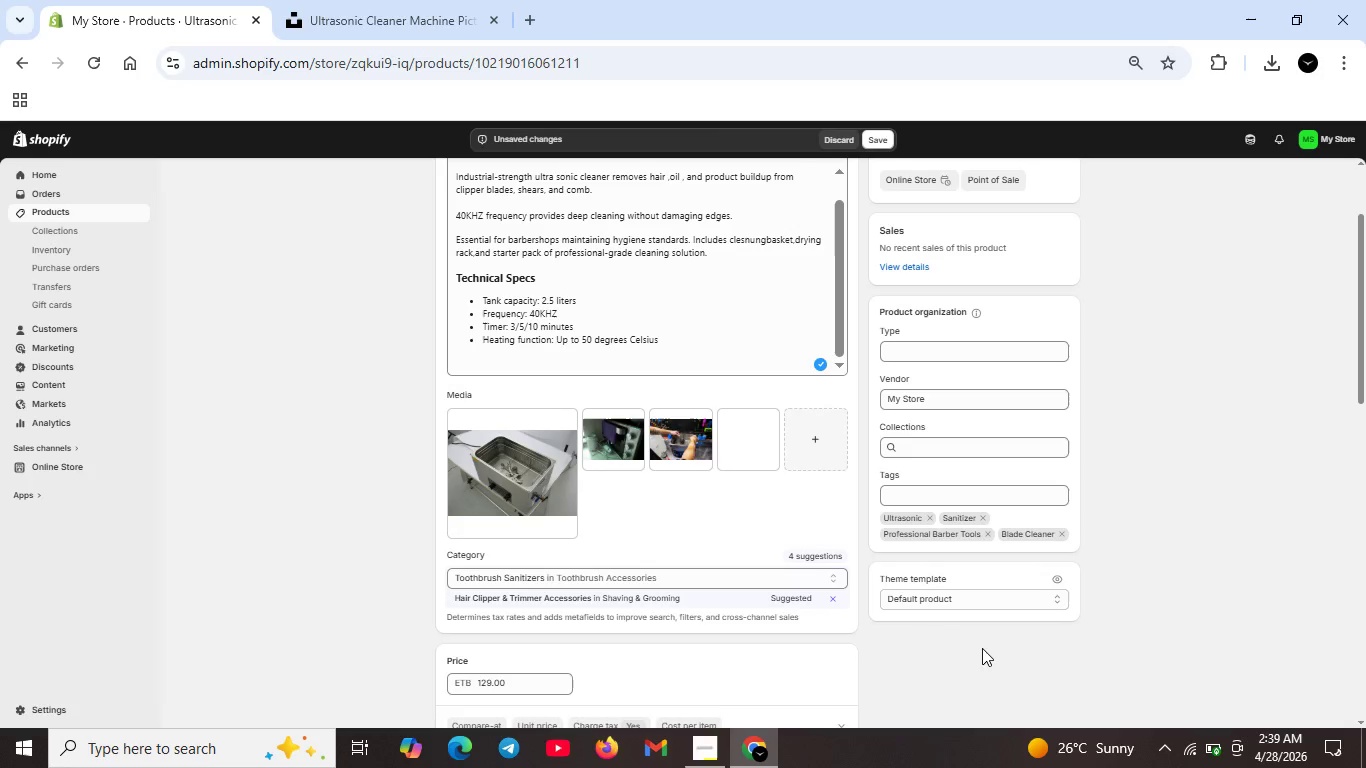 
double_click([516, 479])
 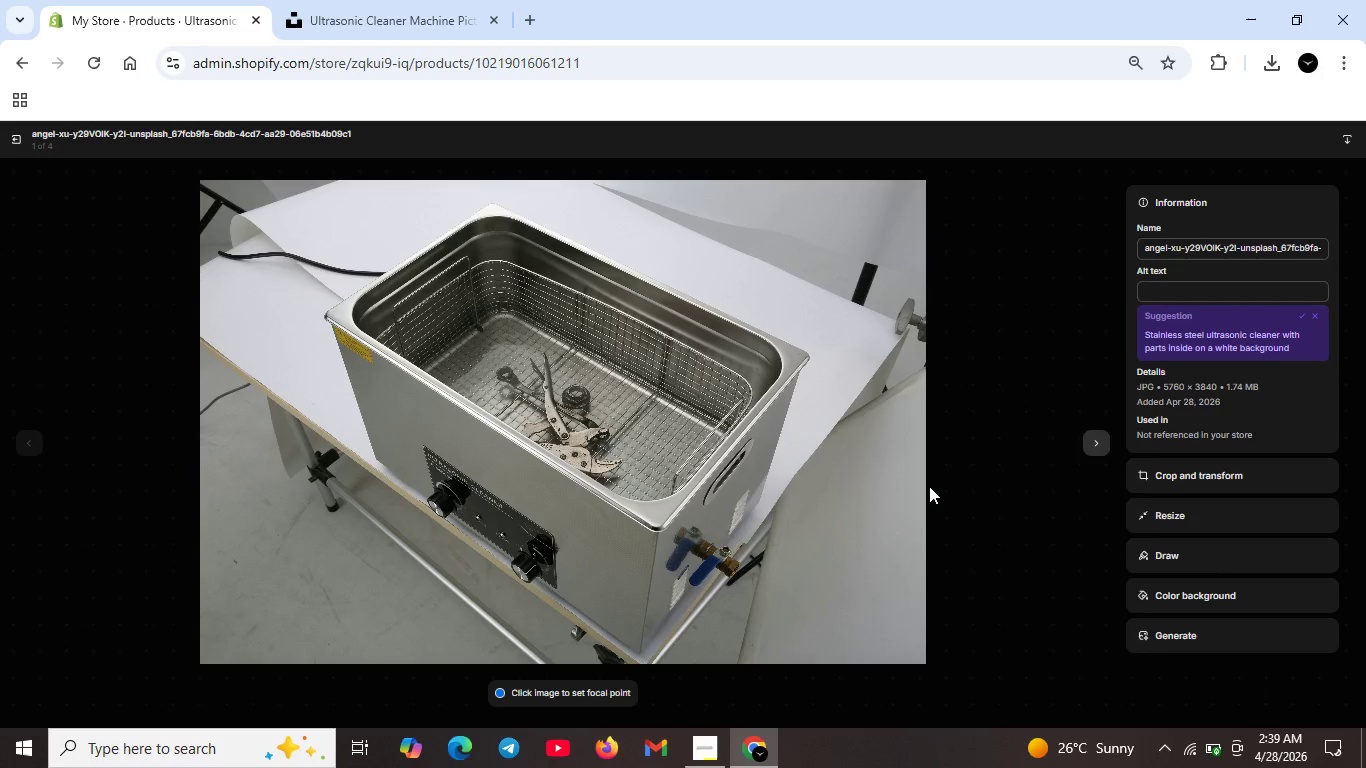 
wait(19.38)
 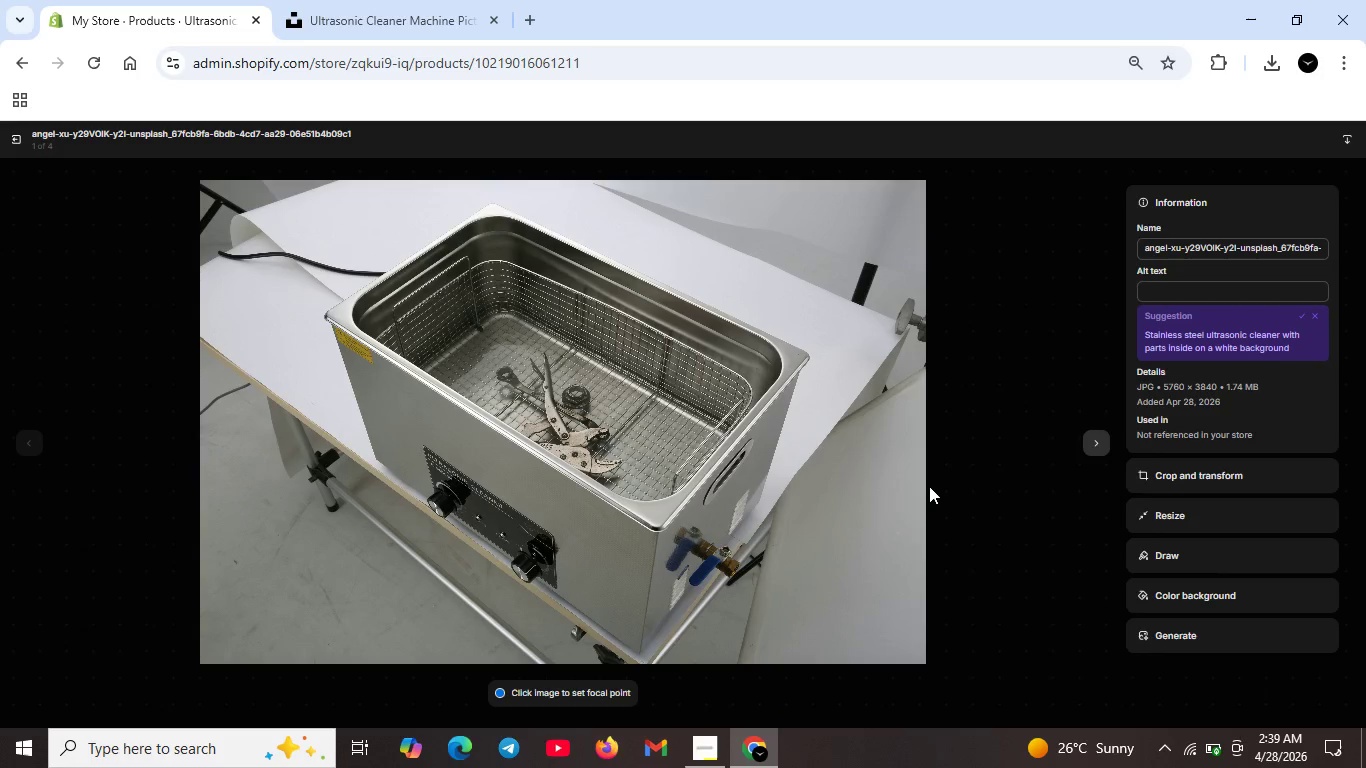 
type(Ultrasonic blade)
 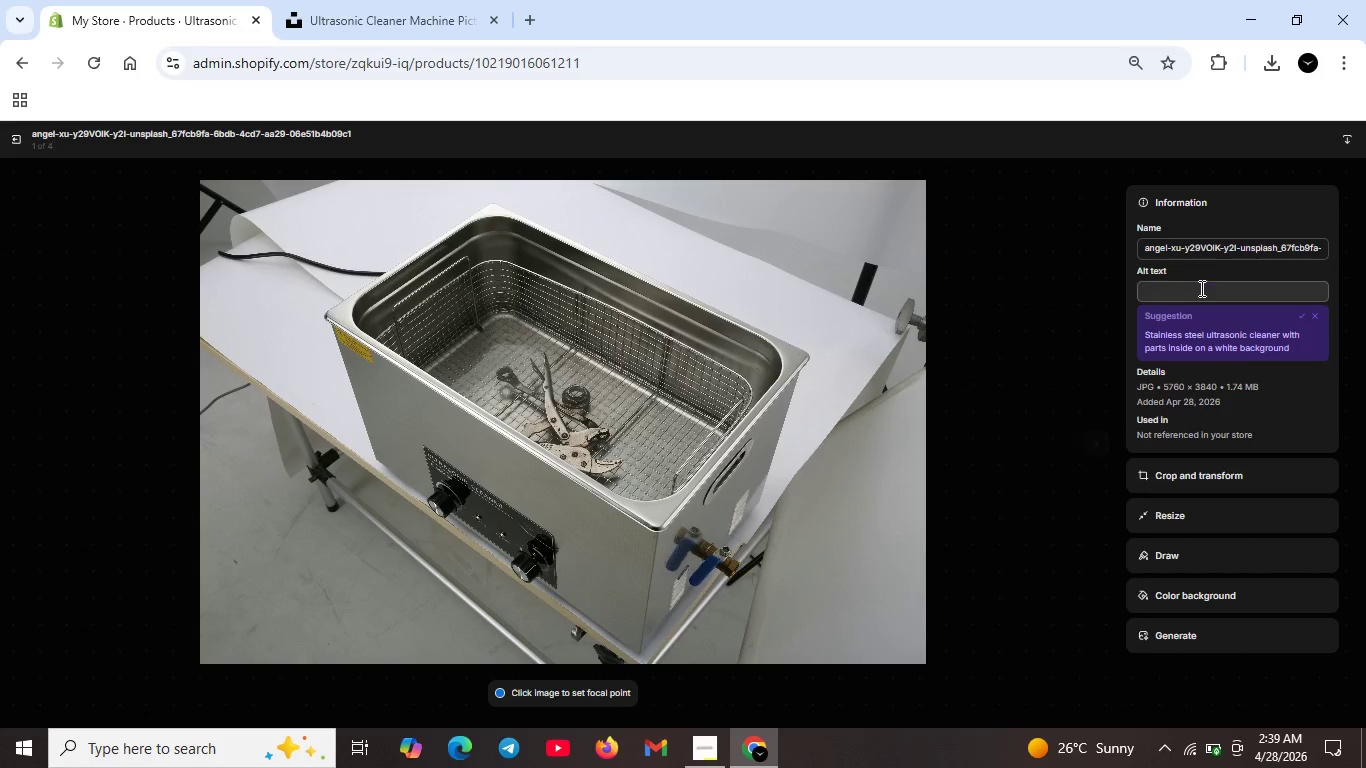 
left_click([1200, 288])
 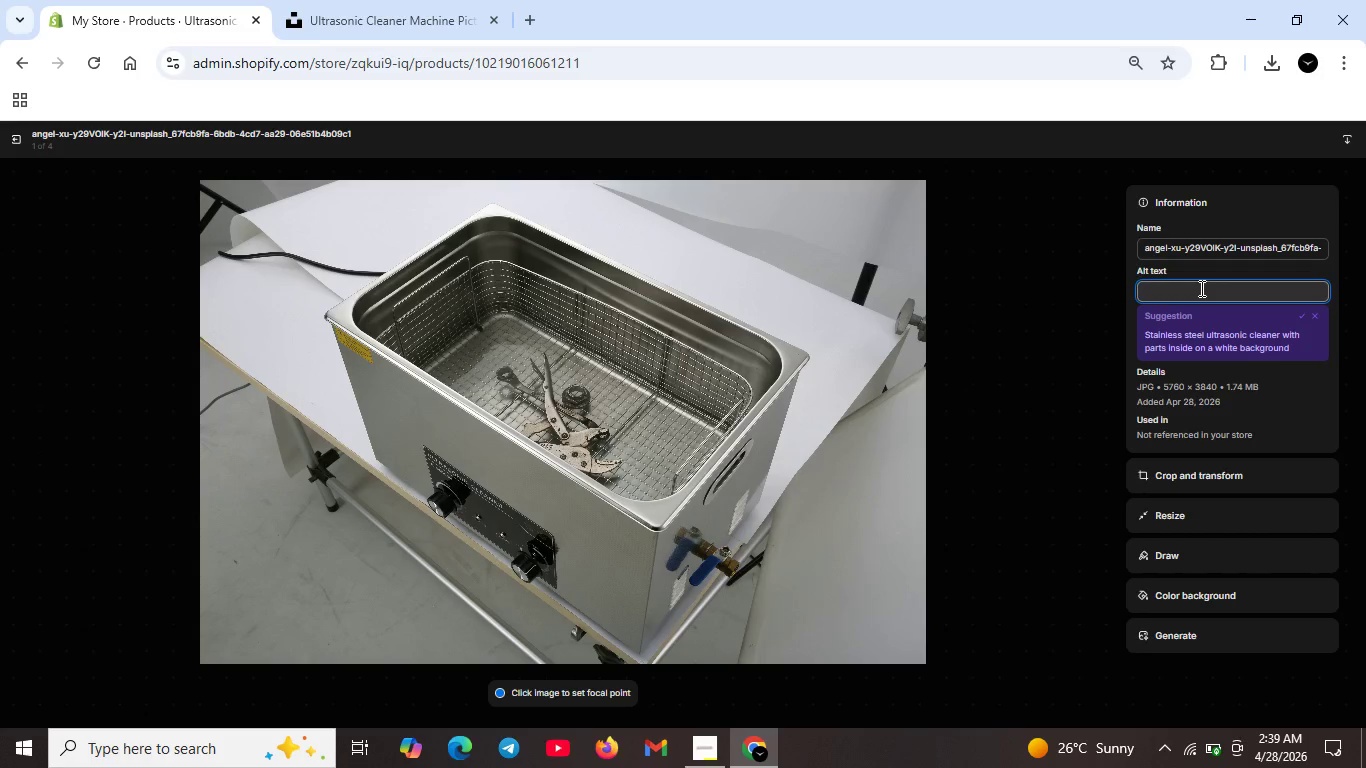 
type(Ultrasonic blade cleanre)
key(Backspace)
key(Backspace)
type(er for professional barbers-o)
key(Backspace)
type(indusstral -grade clipper blde sanitizer with didgital timer)
 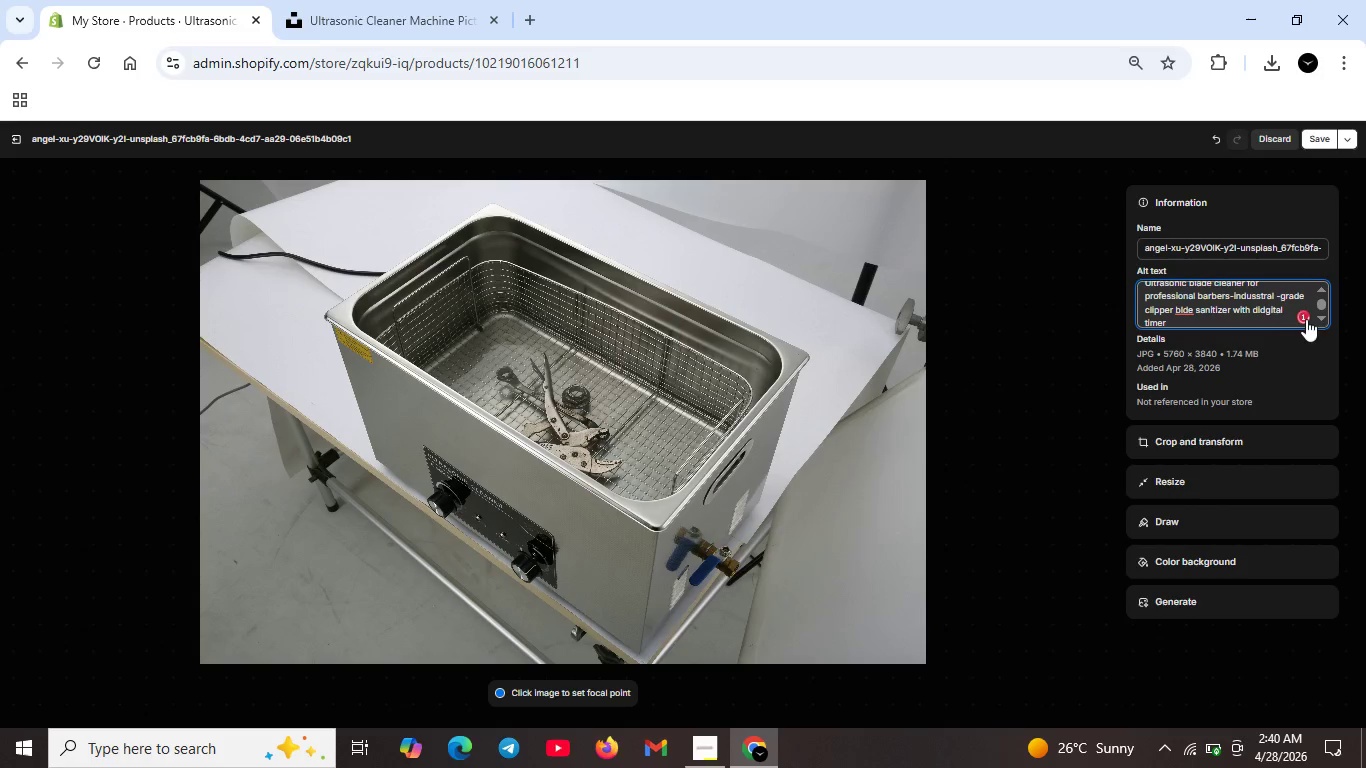 
left_click([1304, 315])
 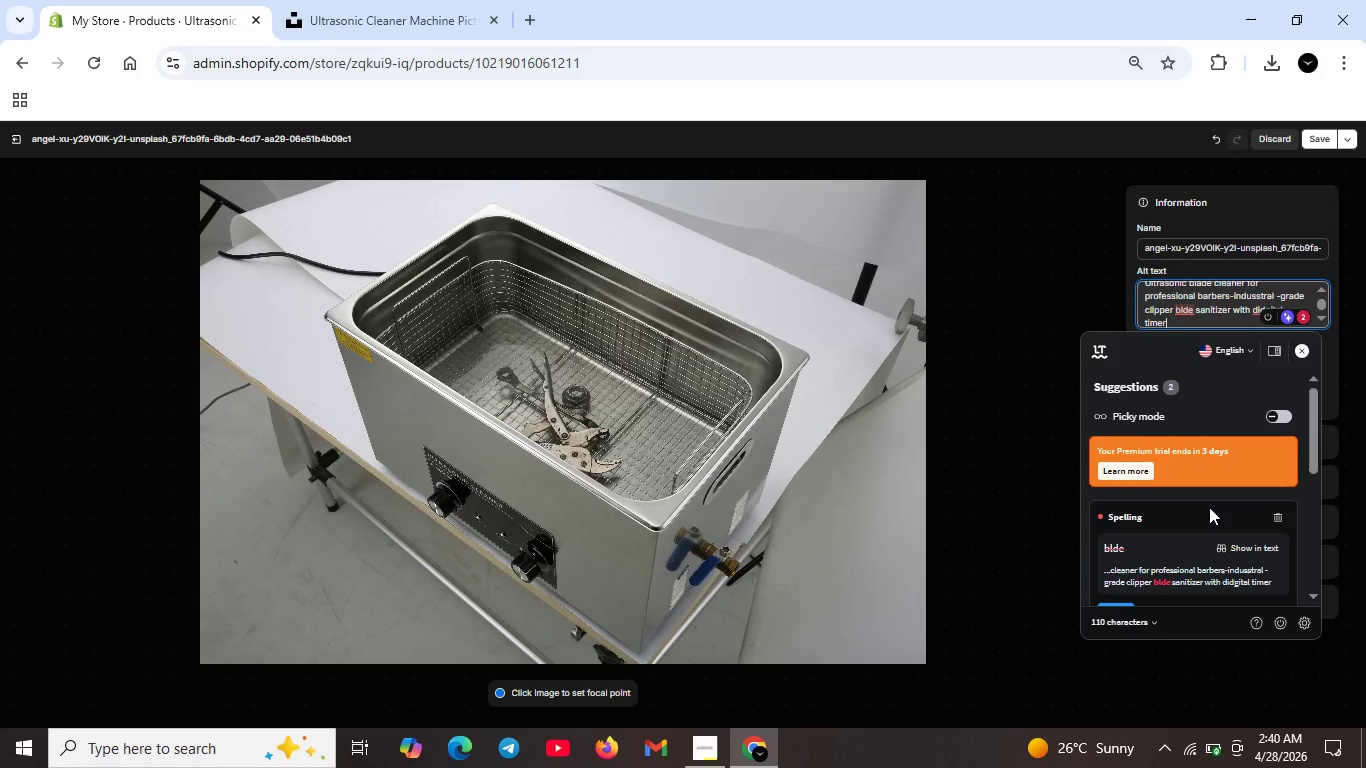 
scroll: coordinate [1209, 507], scroll_direction: down, amount: 1.0
 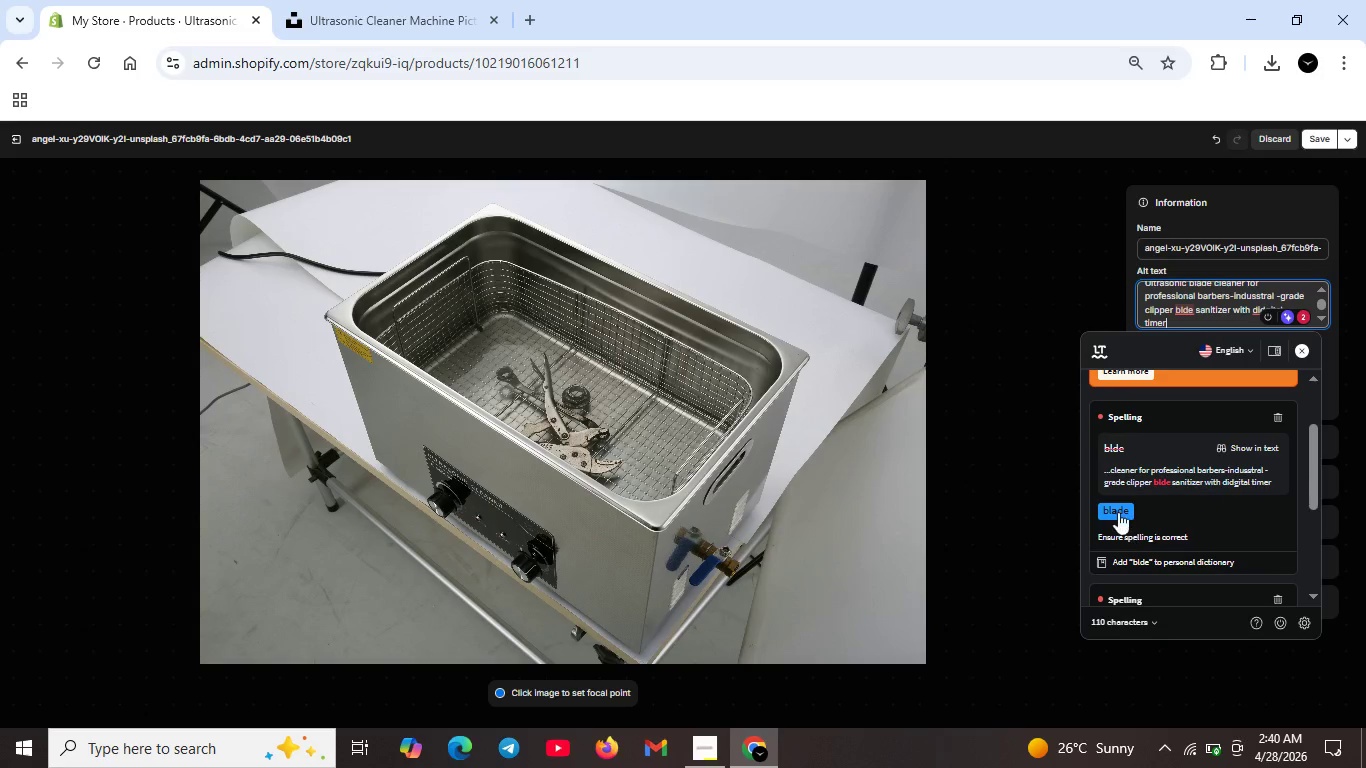 
left_click([1118, 512])
 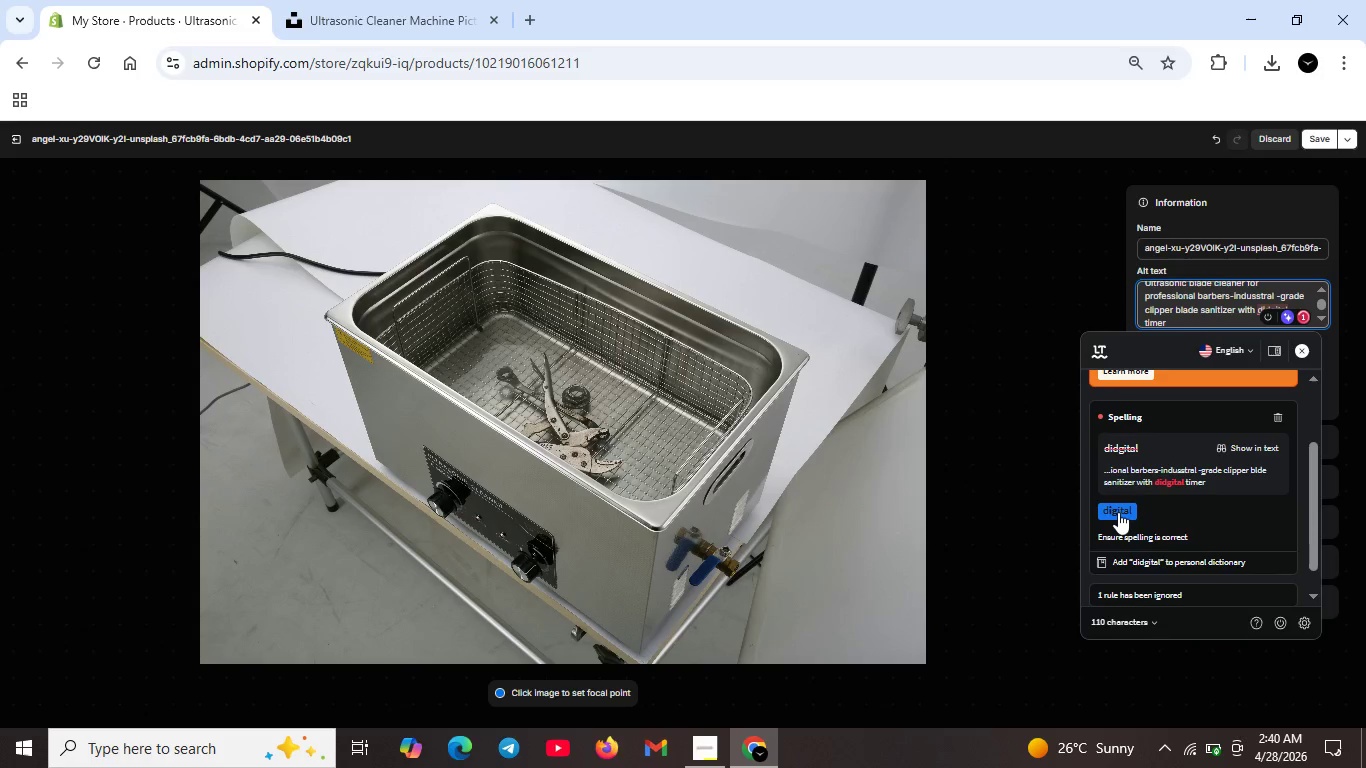 
left_click([1118, 512])
 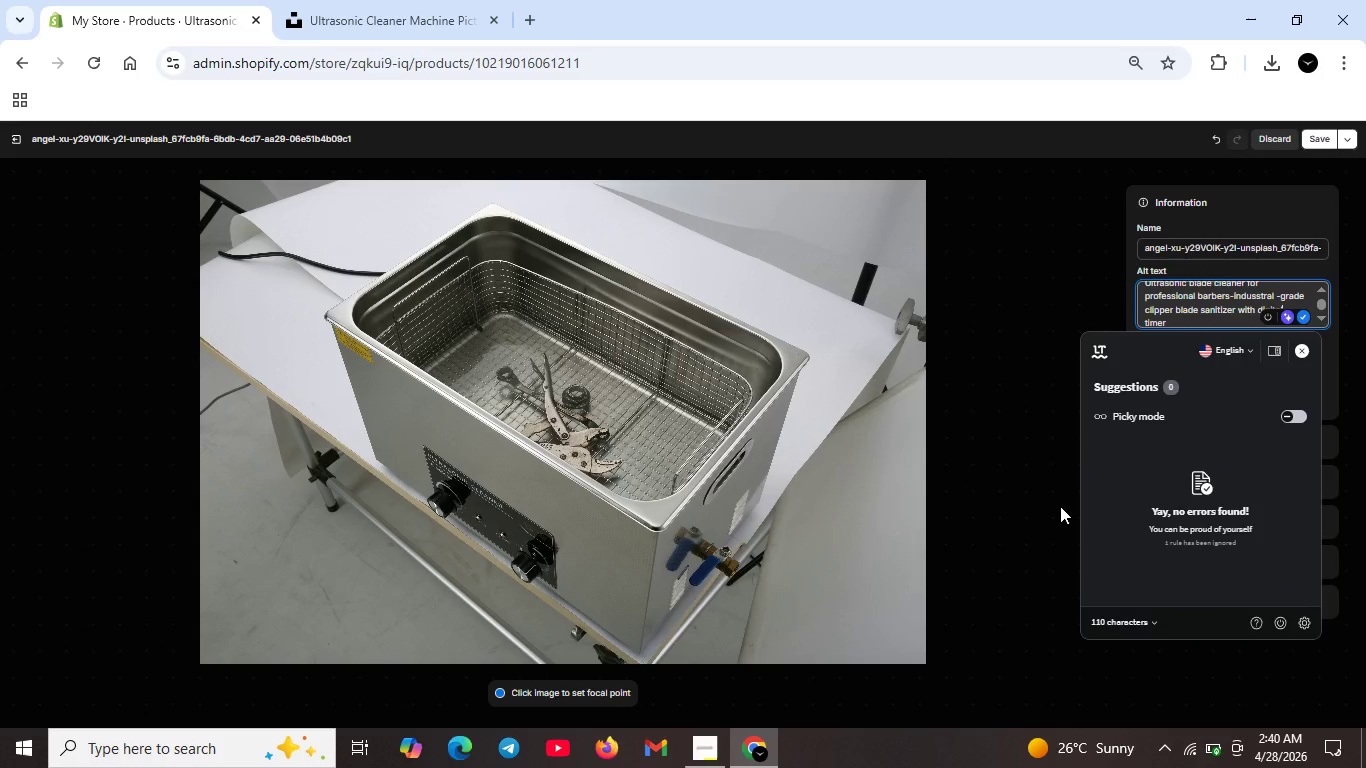 
wait(10.61)
 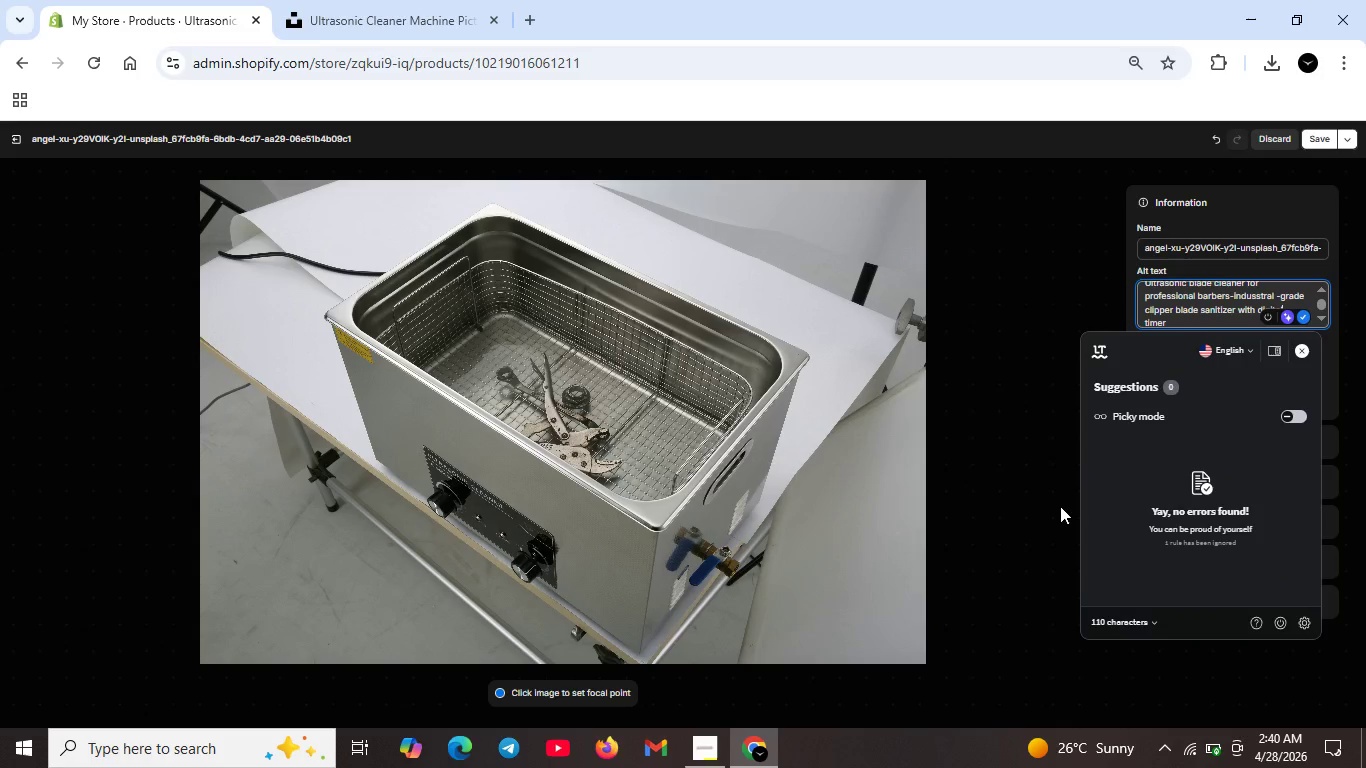 
left_click([1060, 506])
 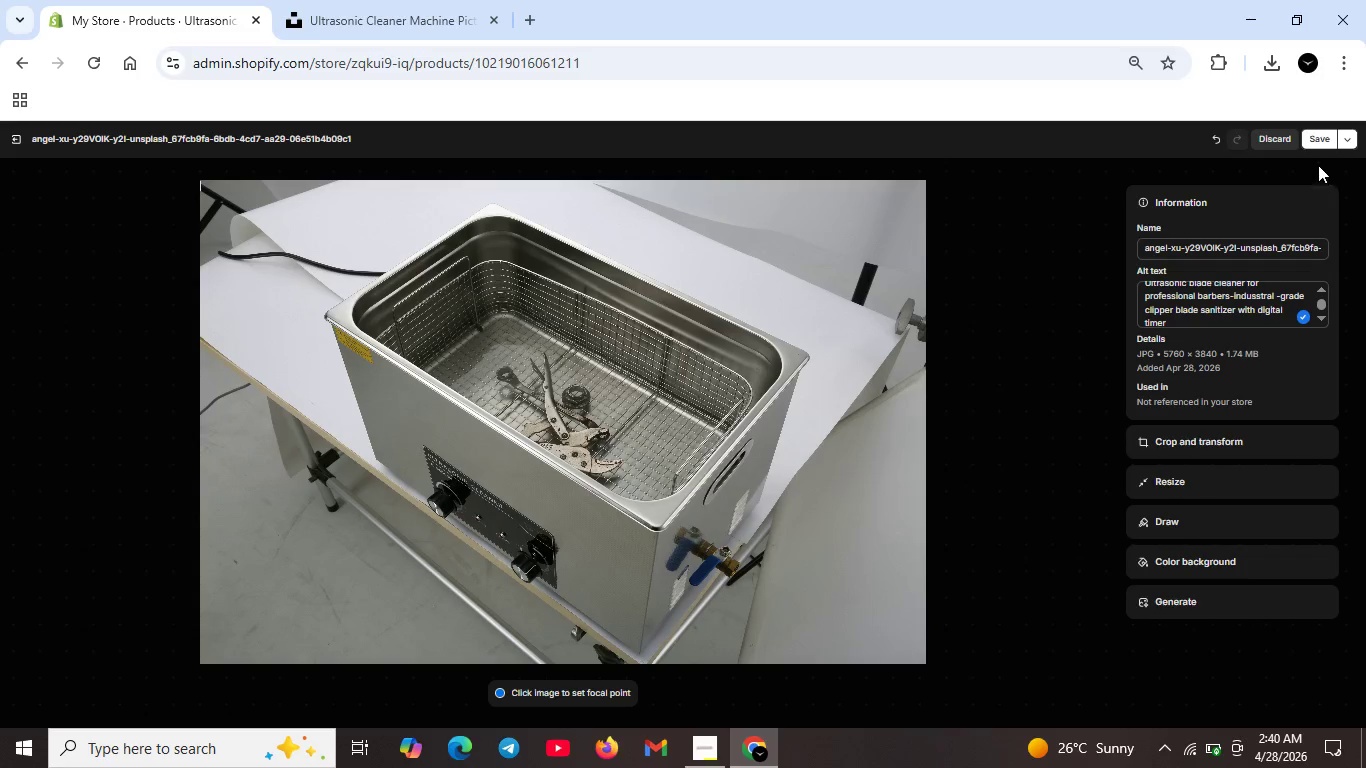 
left_click([1316, 139])
 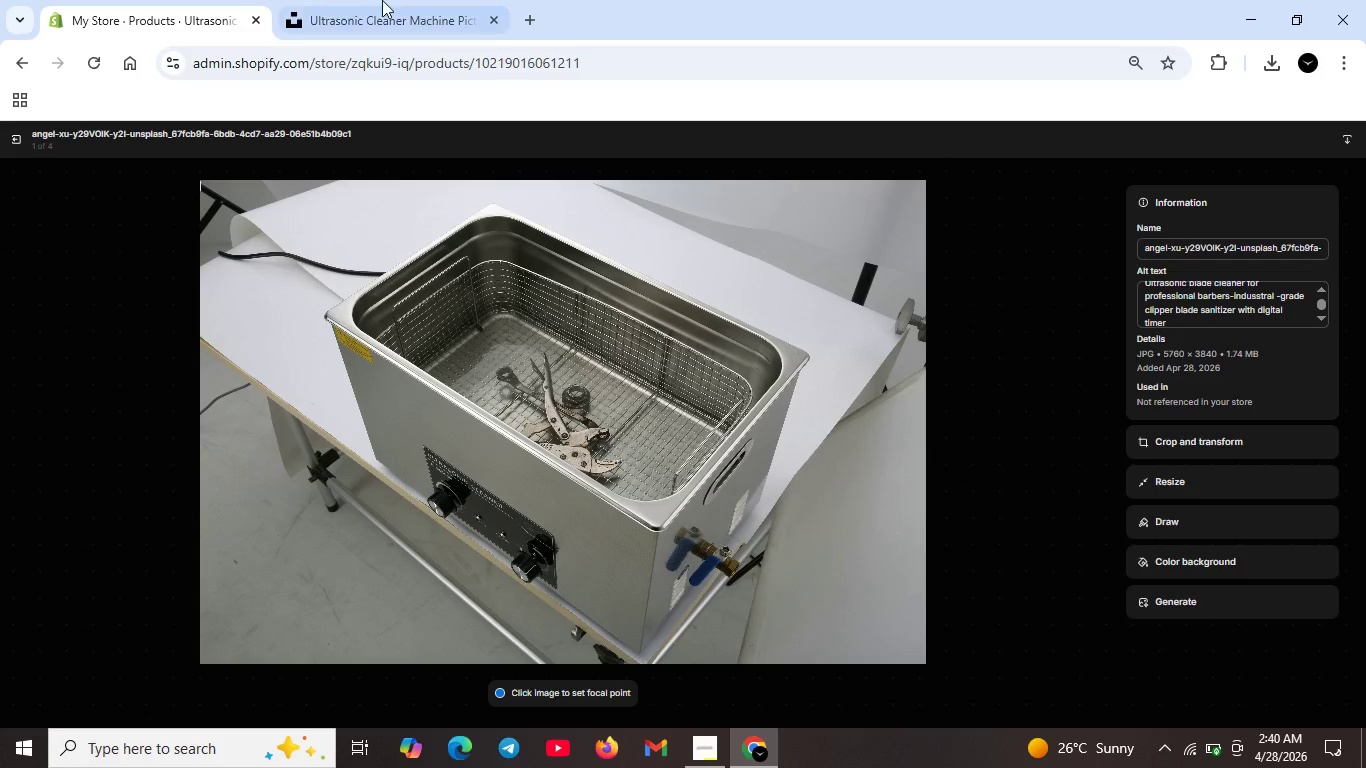 
left_click([20, 132])
 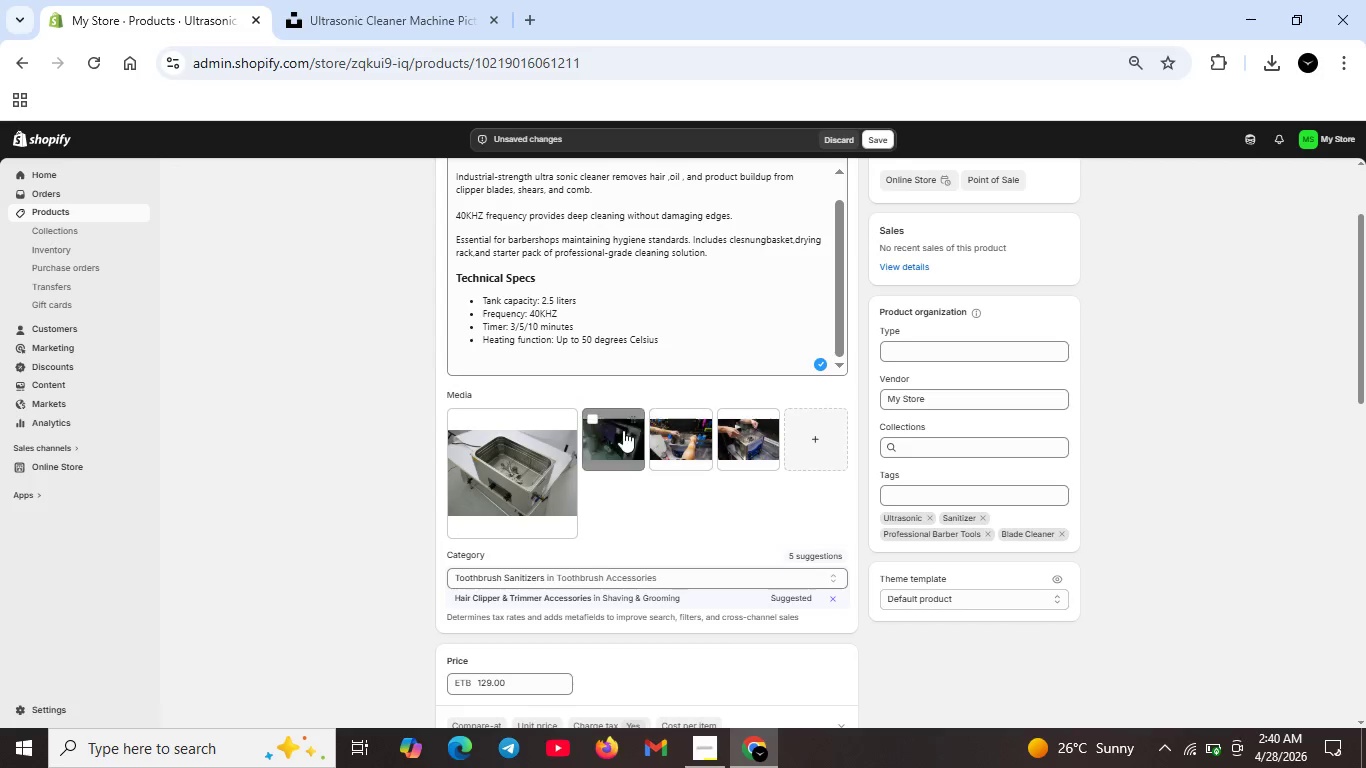 
double_click([614, 428])
 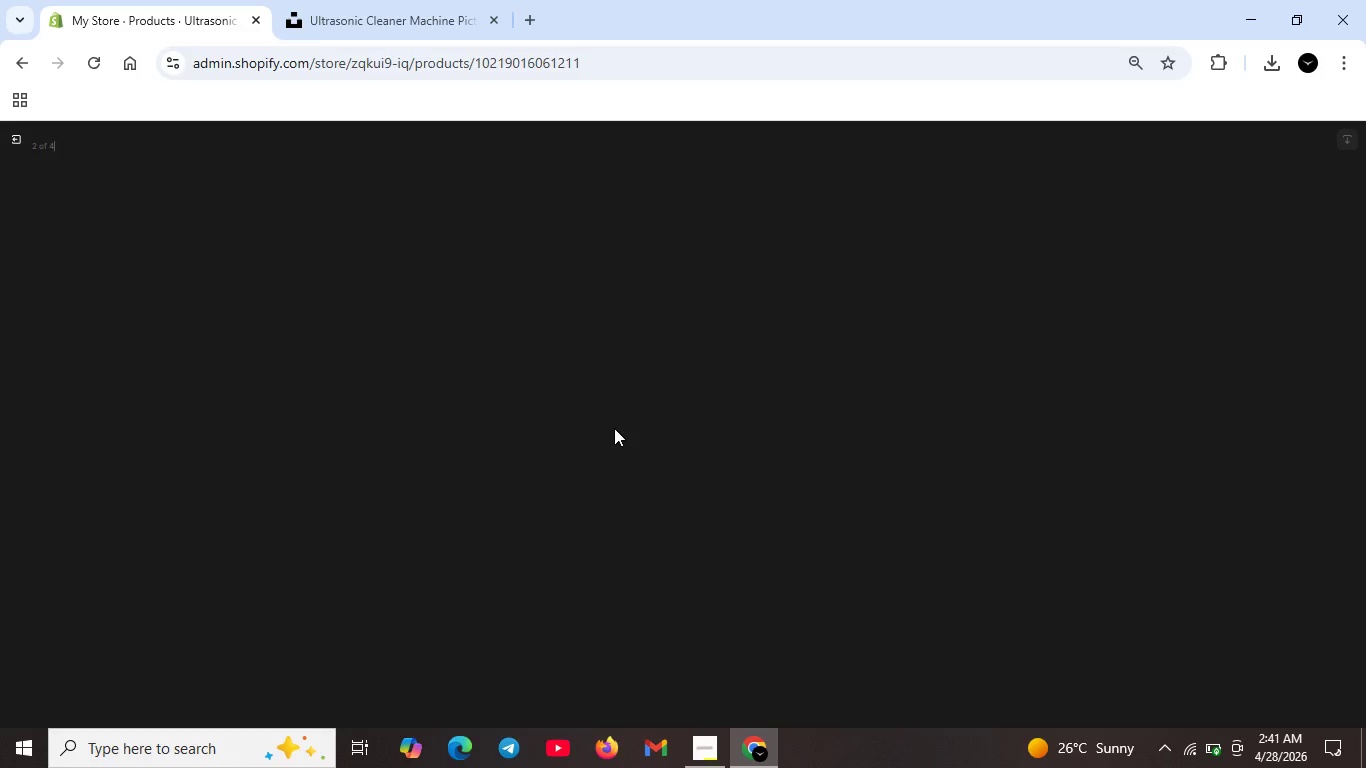 
wait(7.16)
 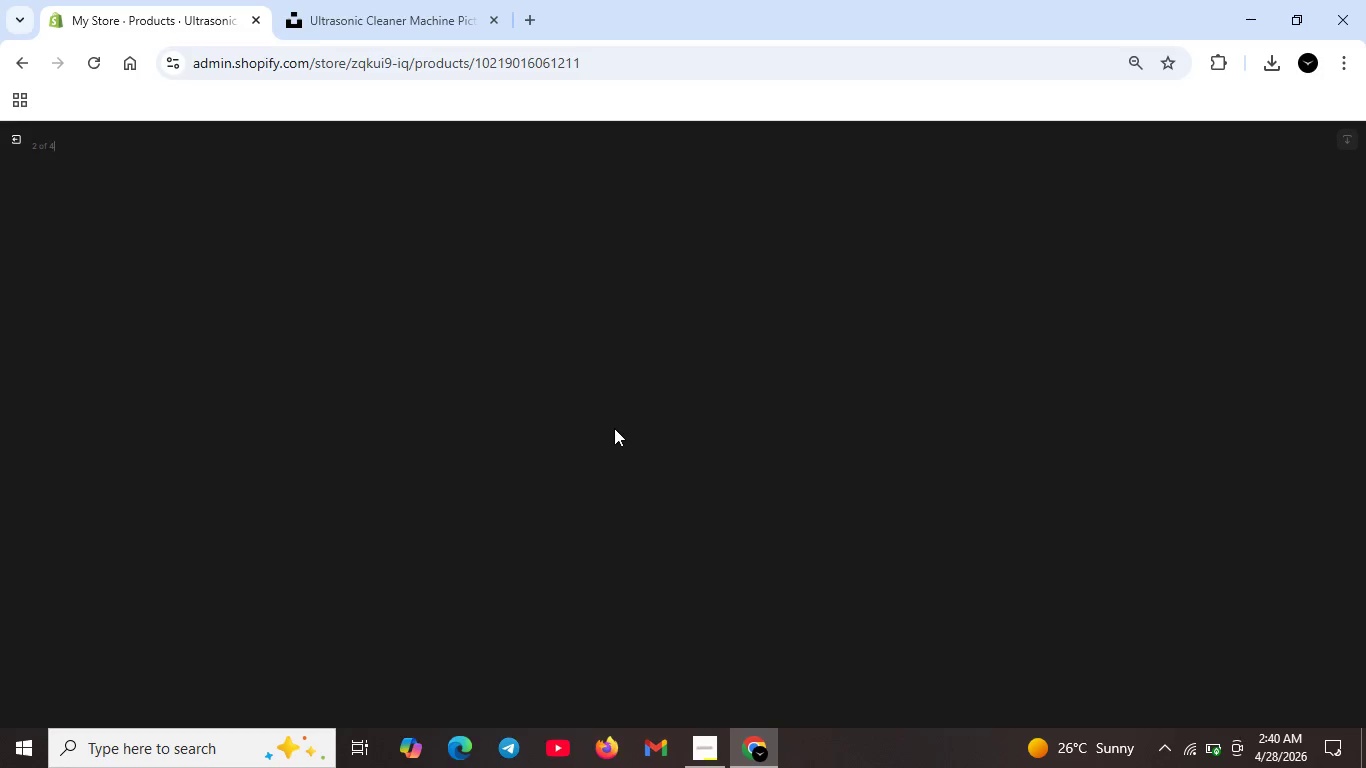 
left_click([1168, 289])
 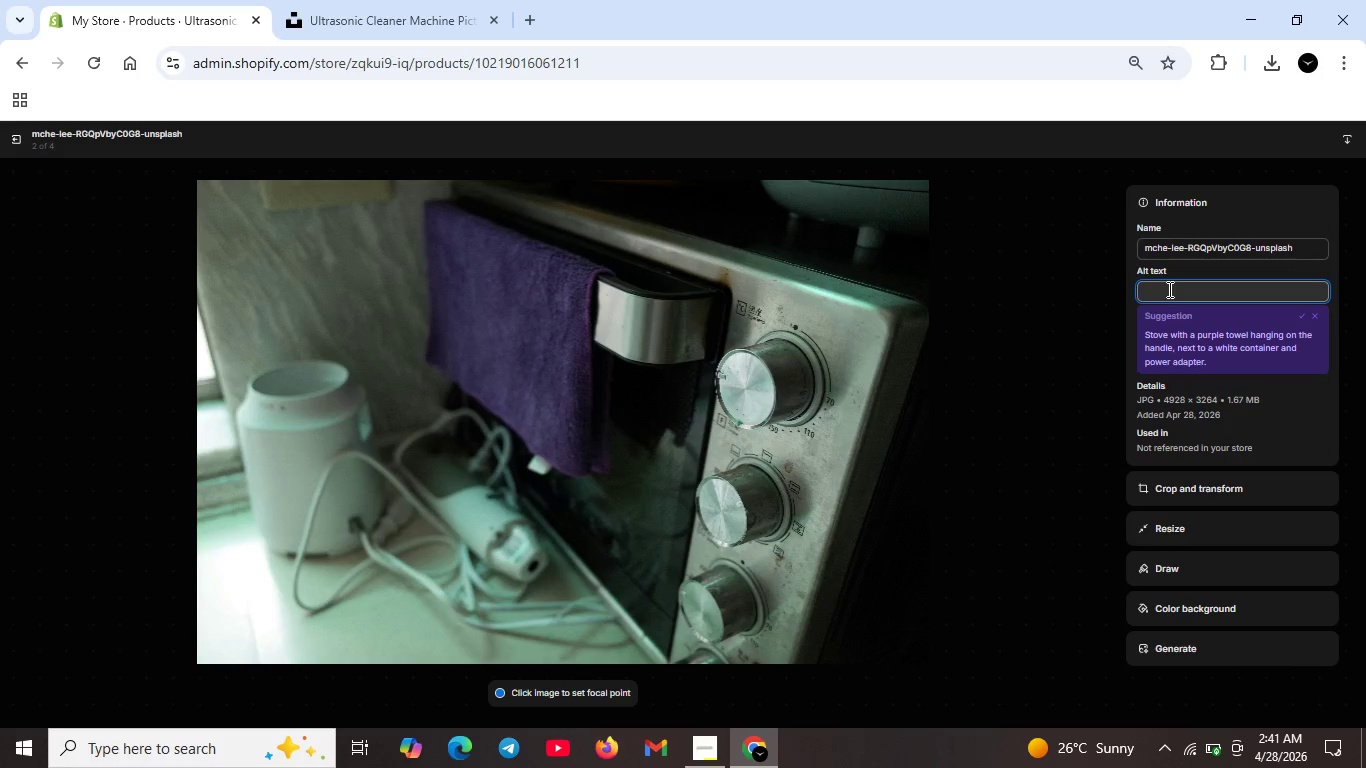 
type(Professional ultrasomic)
key(Backspace)
key(Backspace)
key(Backspace)
type(nic cleanre with stainless steel tank -barber tool sanitizer for clipper n)
key(Backspace)
type(blade s)
key(Backspace)
type(and shears)
 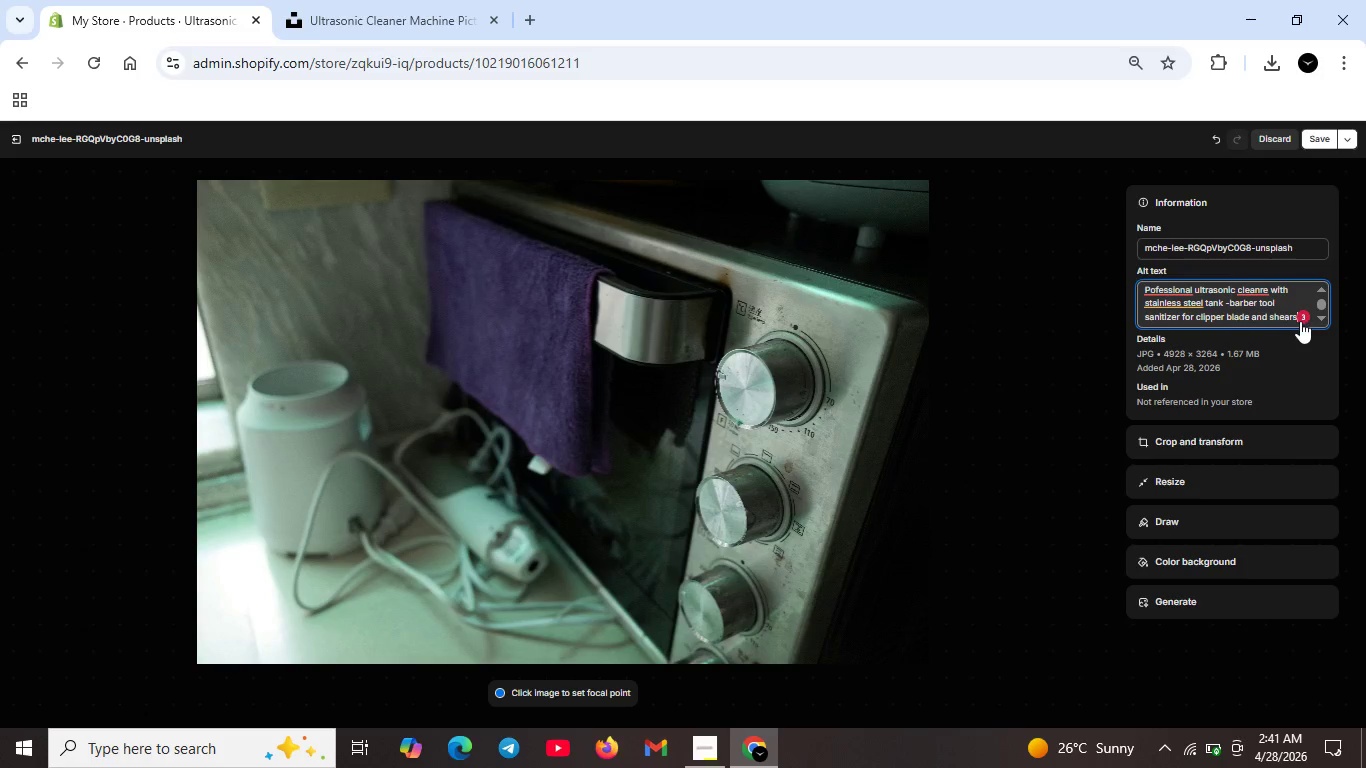 
left_click([1300, 318])
 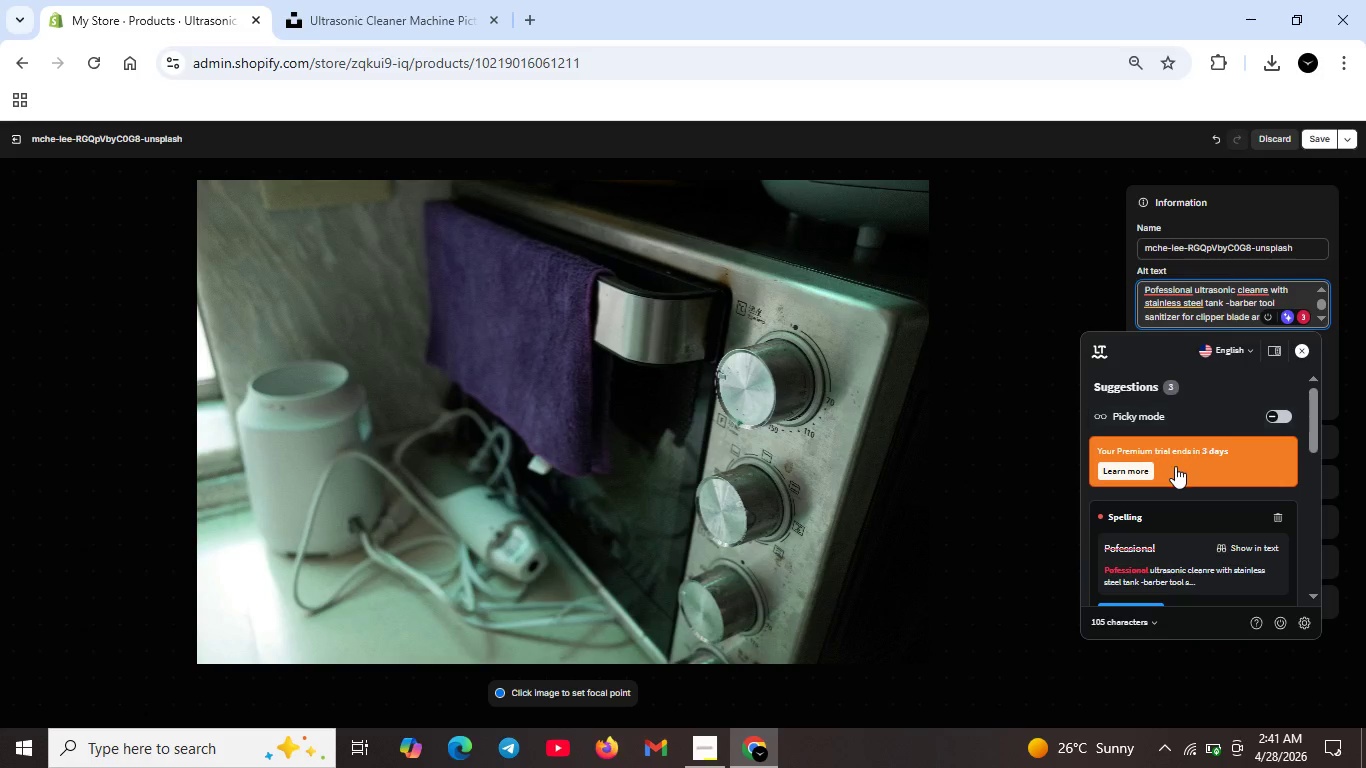 
scroll: coordinate [1175, 466], scroll_direction: down, amount: 2.0
 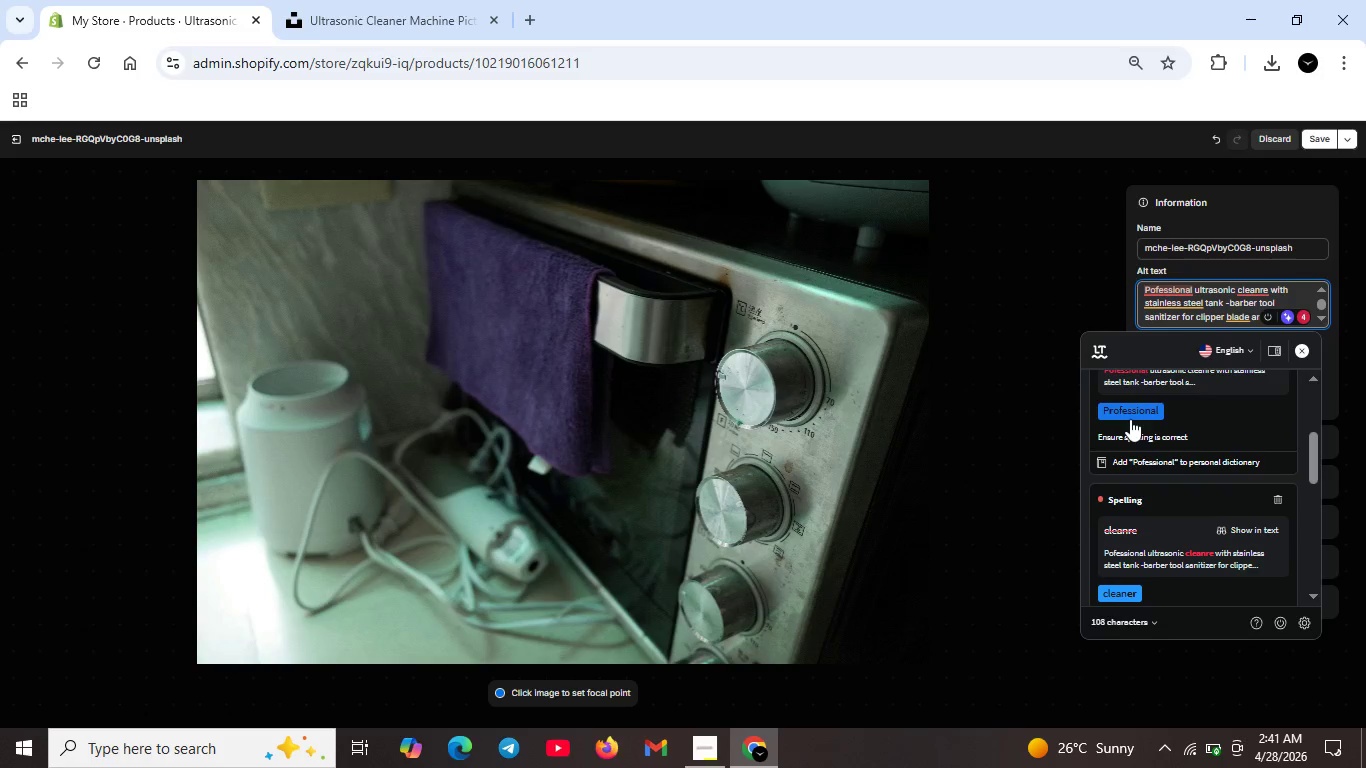 
left_click([1131, 413])
 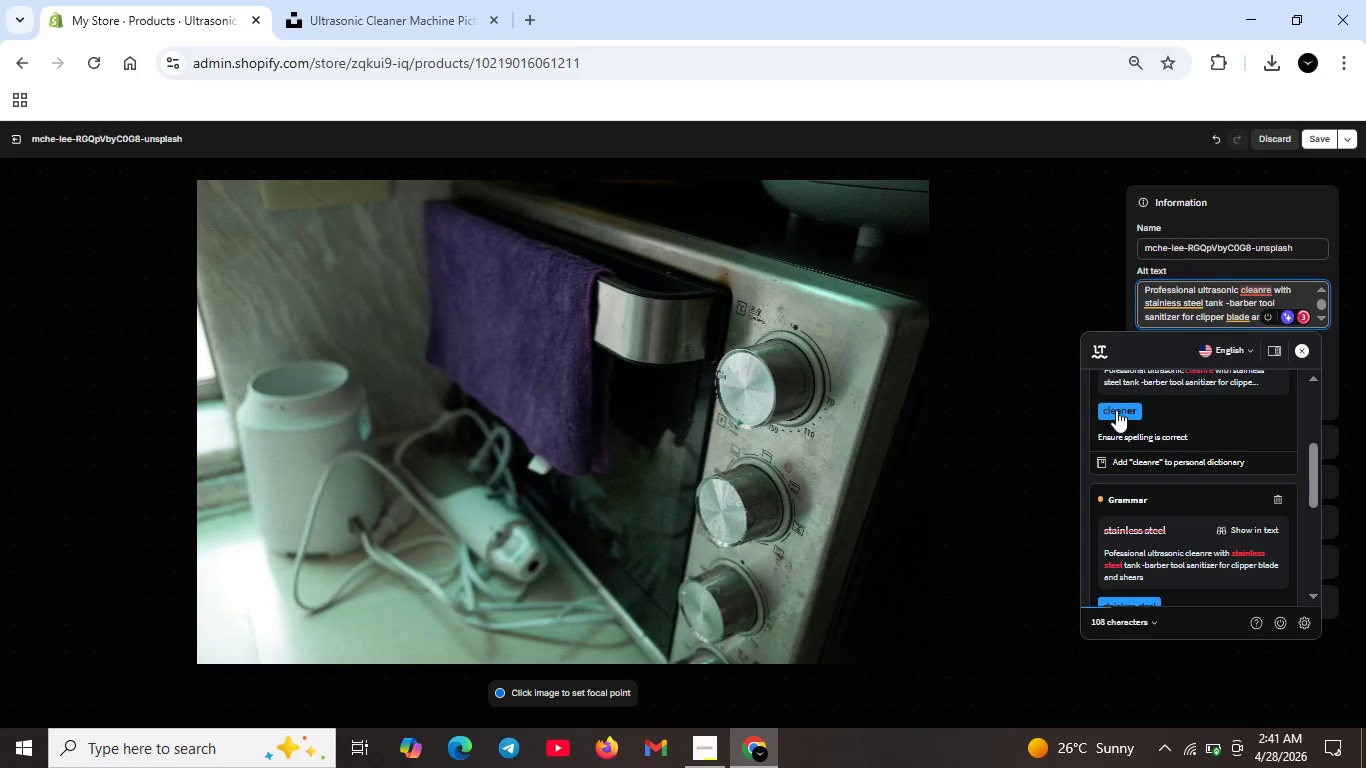 
left_click([1116, 408])
 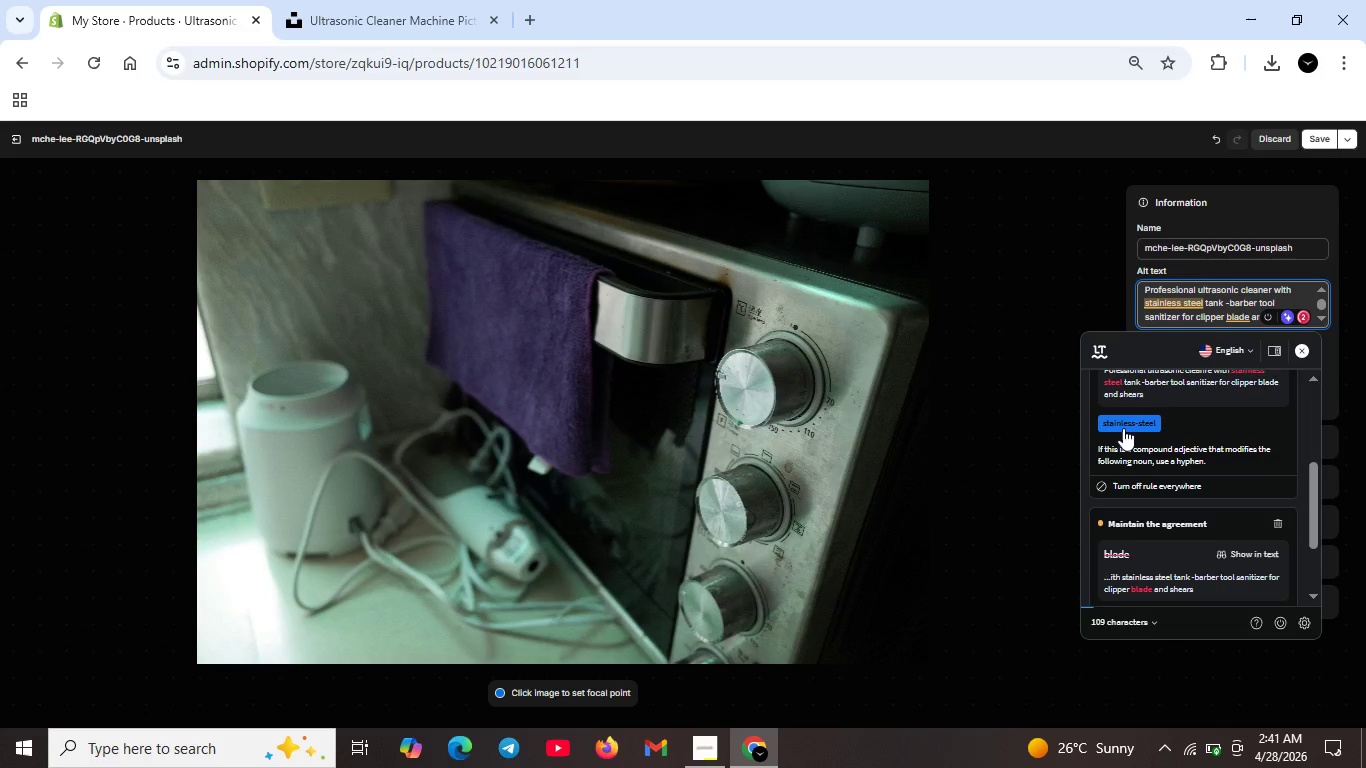 
left_click([1125, 422])
 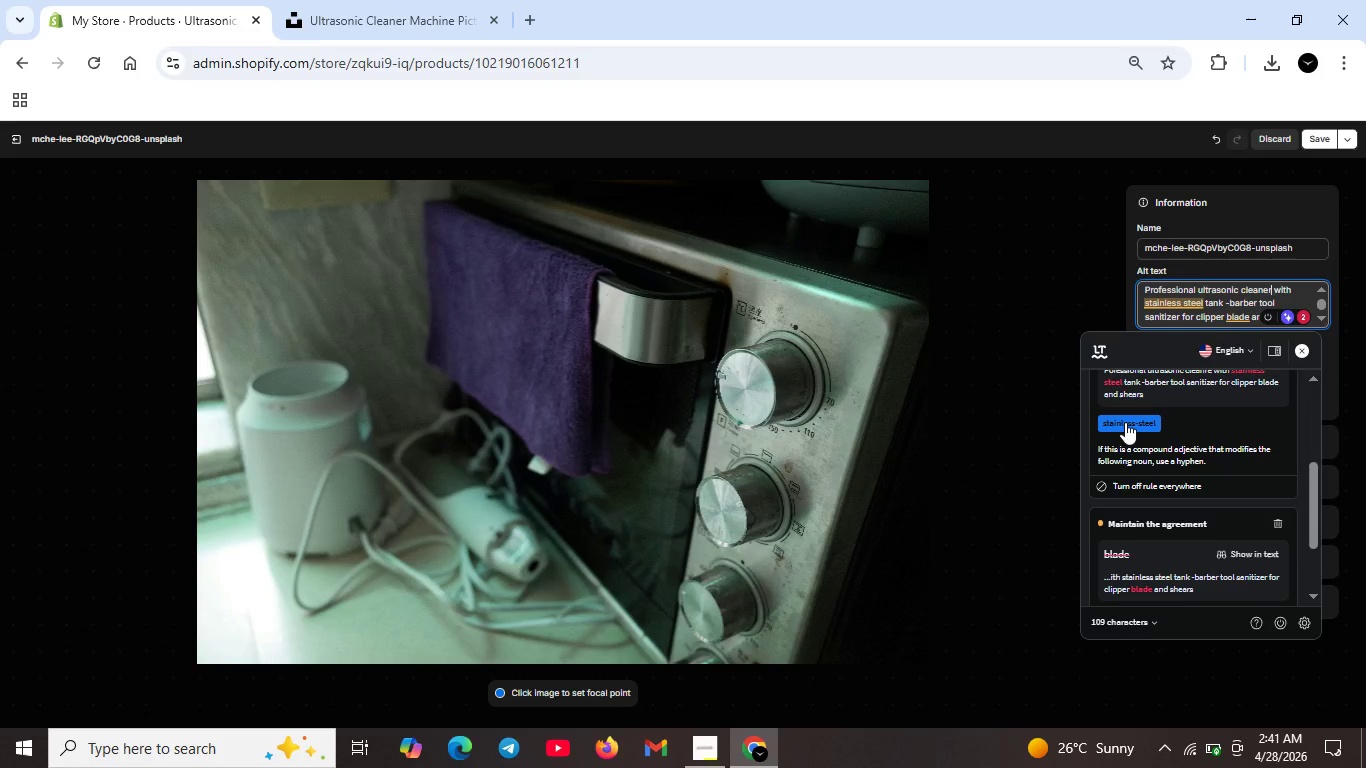 
left_click([1125, 422])
 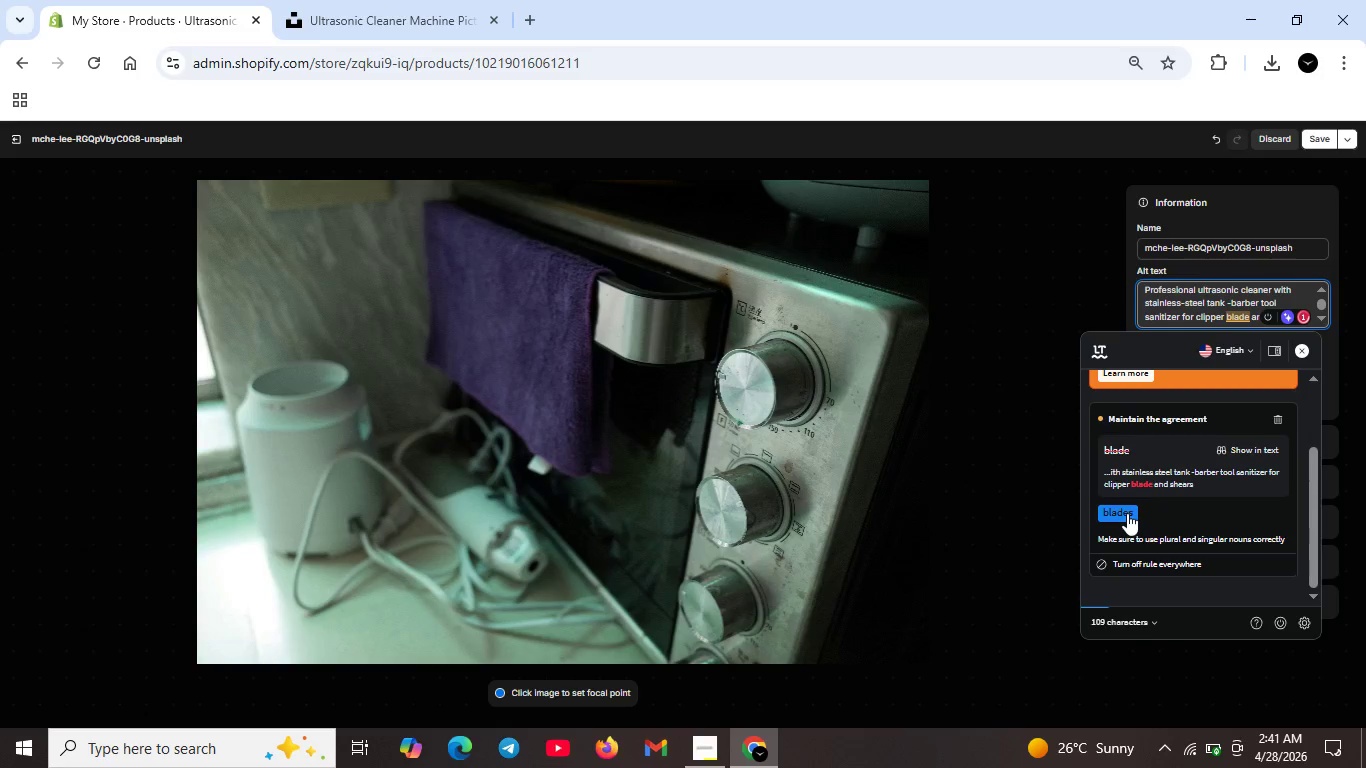 
left_click([1127, 513])
 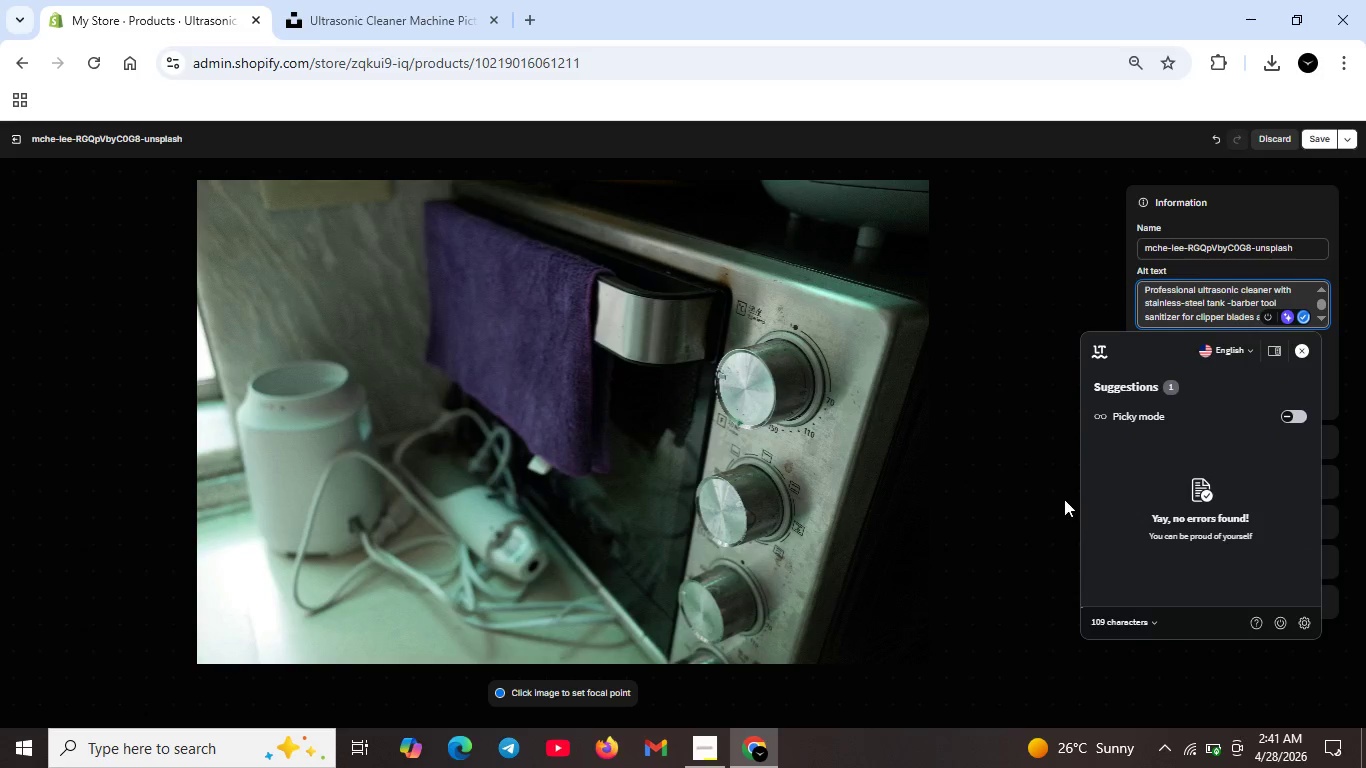 
left_click([1053, 497])
 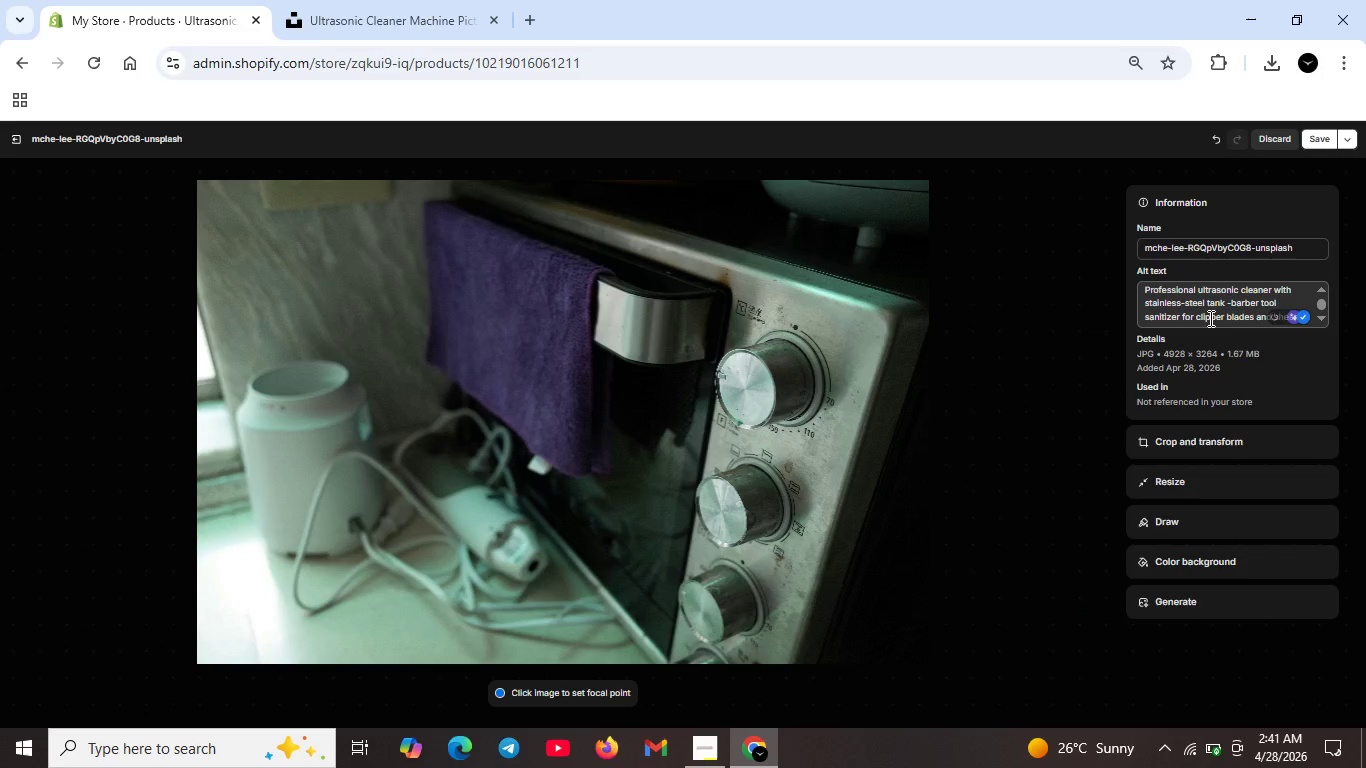 
scroll: coordinate [1209, 317], scroll_direction: up, amount: 1.0
 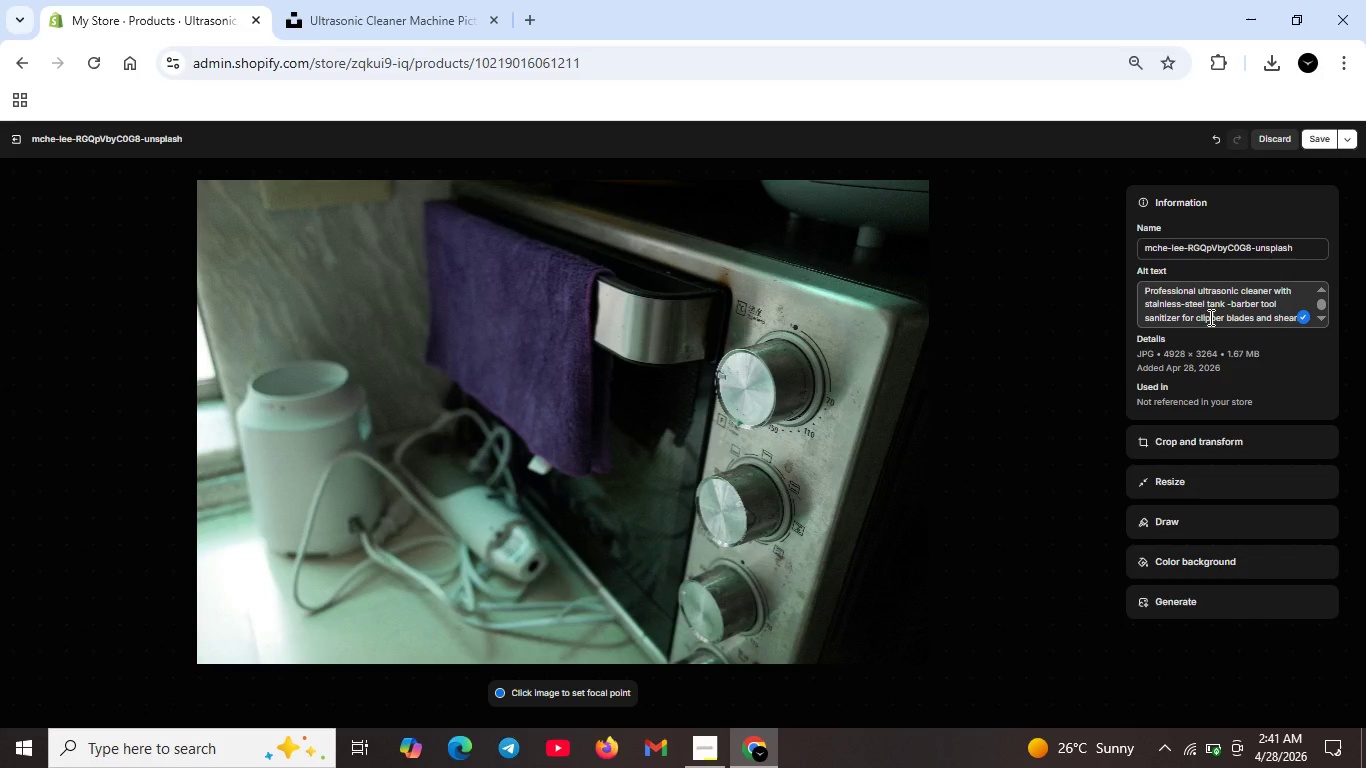 
scroll: coordinate [1210, 315], scroll_direction: none, amount: 0.0
 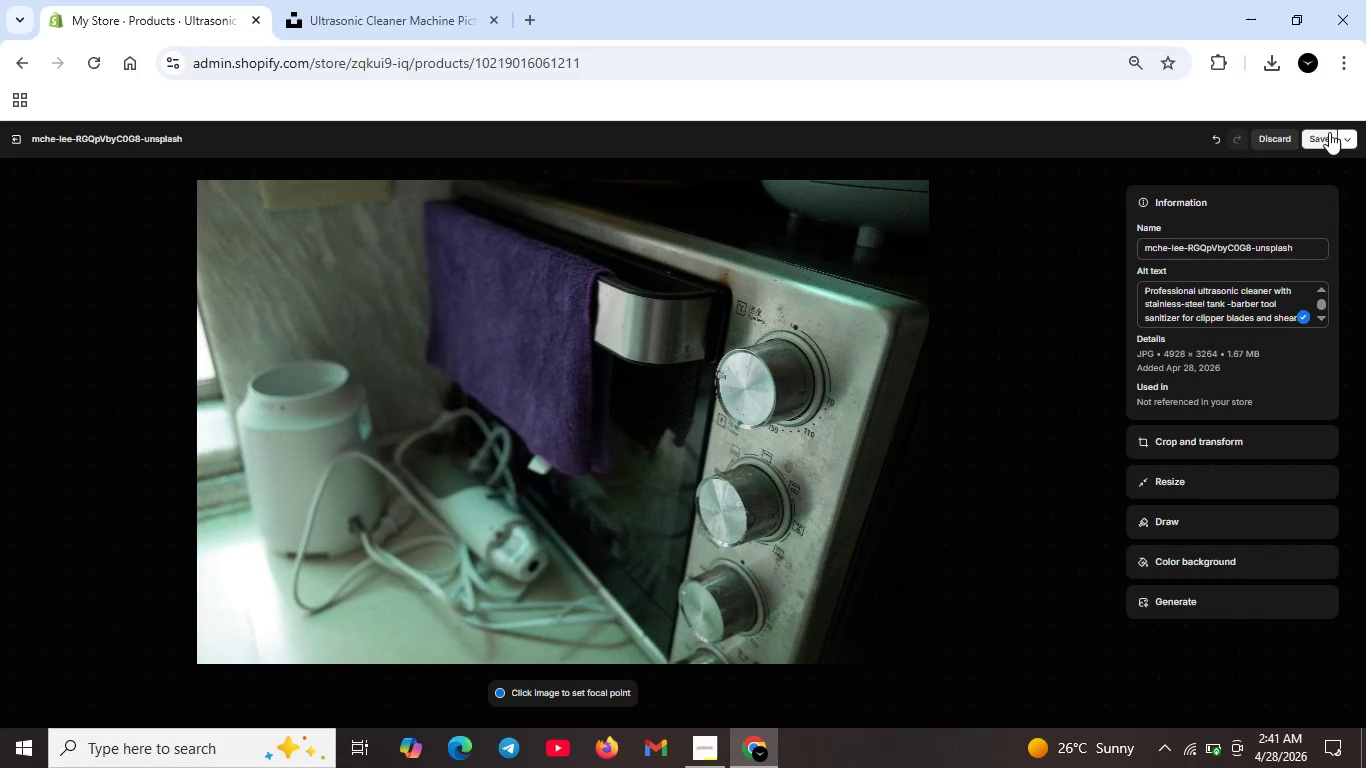 
left_click([1327, 131])
 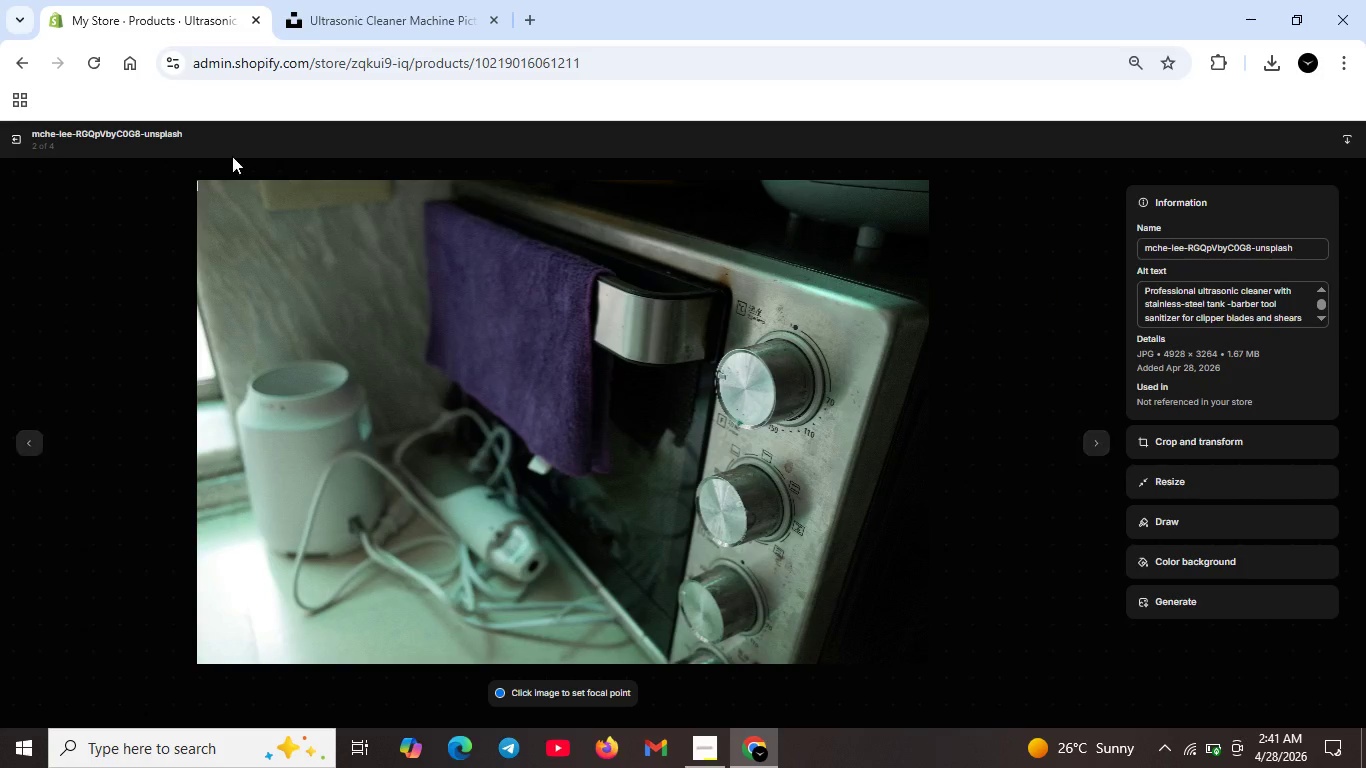 
left_click([7, 135])
 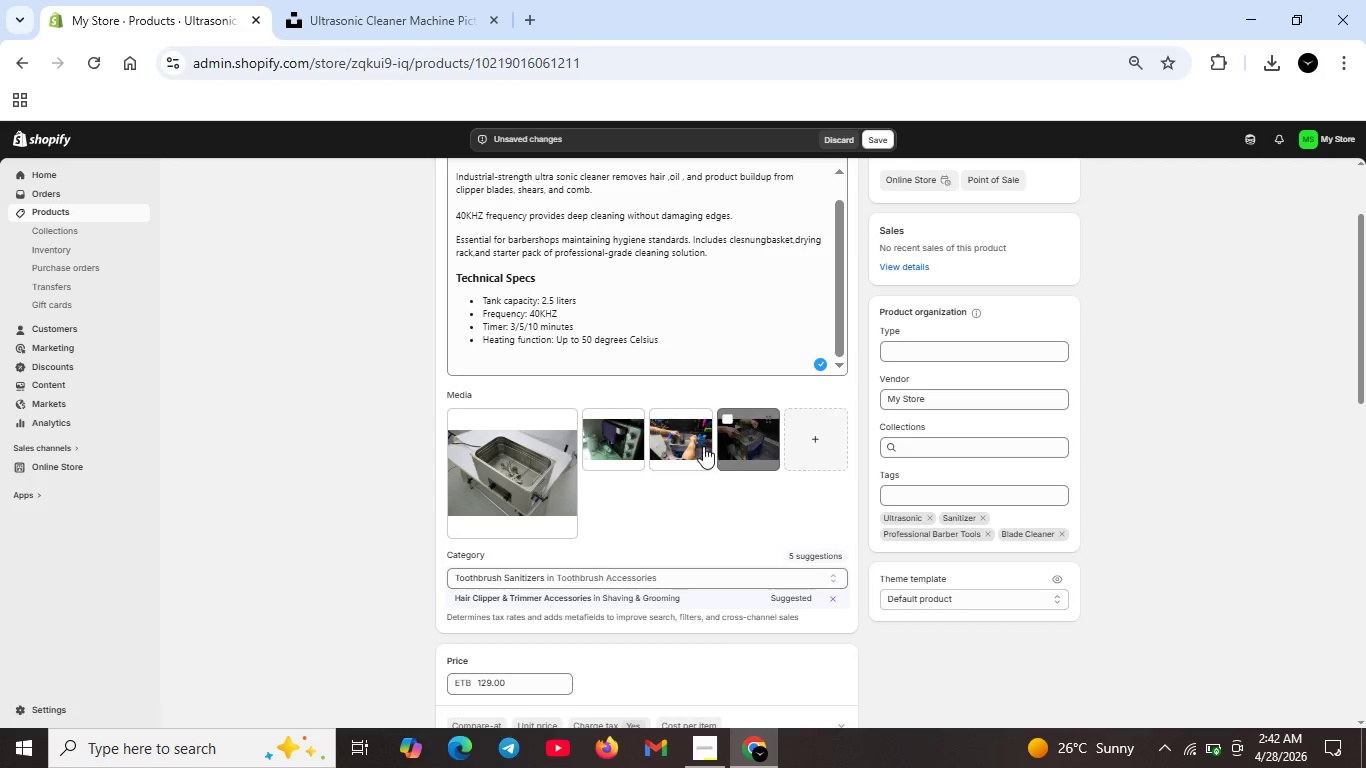 
double_click([685, 440])
 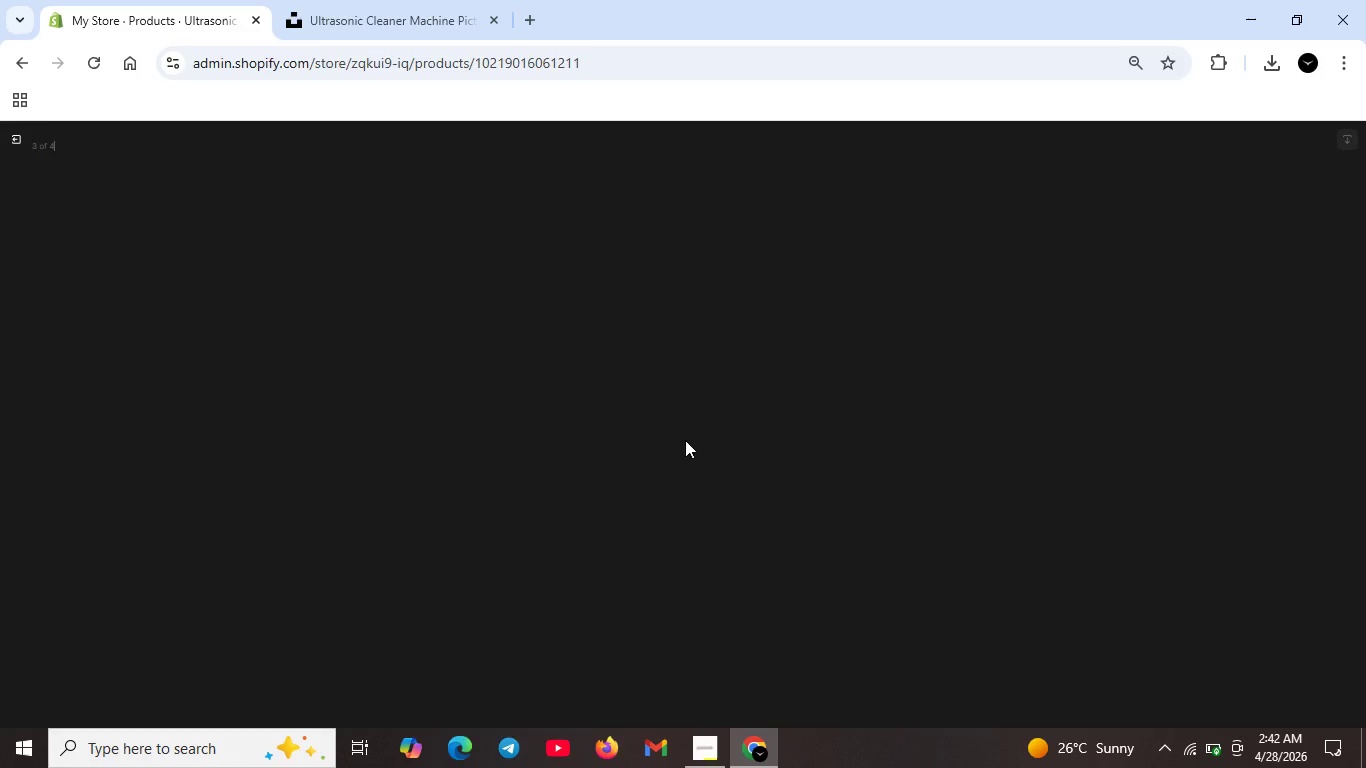 
wait(11.88)
 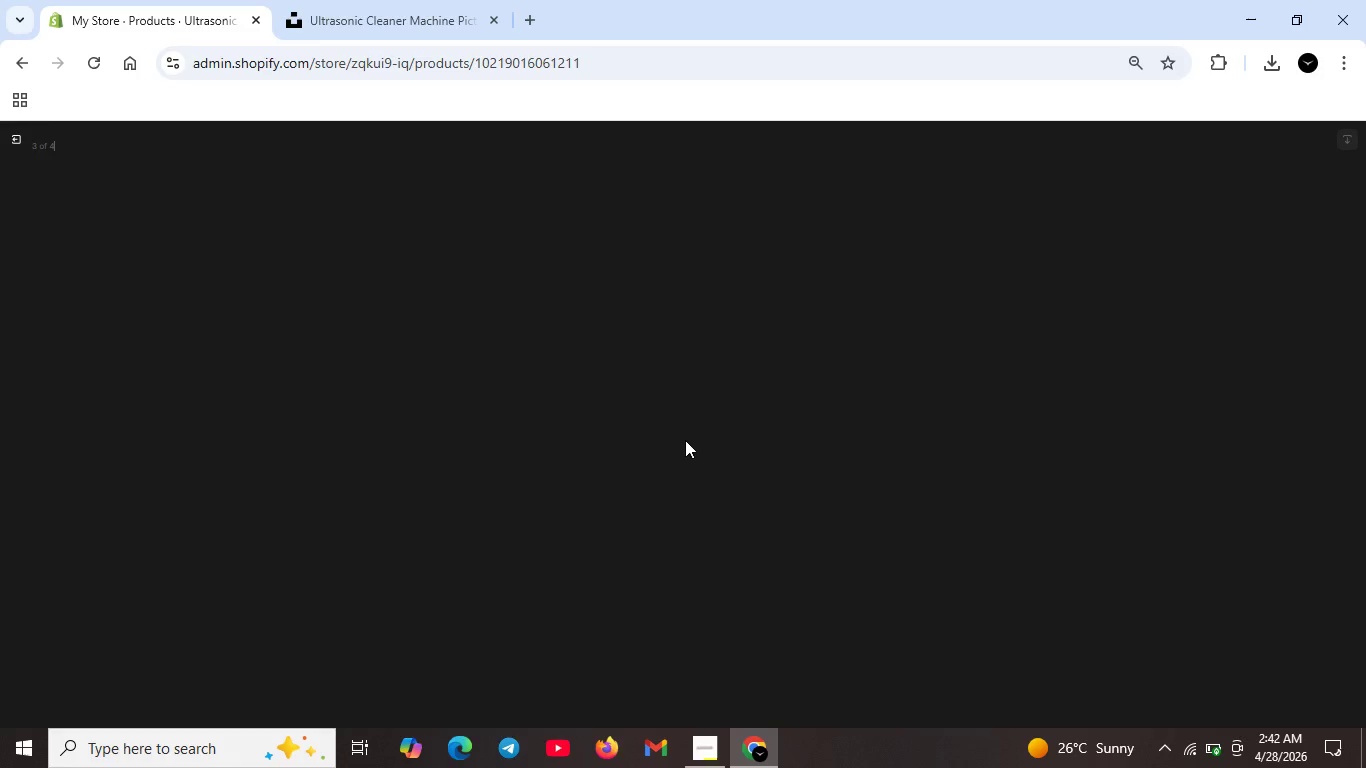 
left_click([1152, 288])
 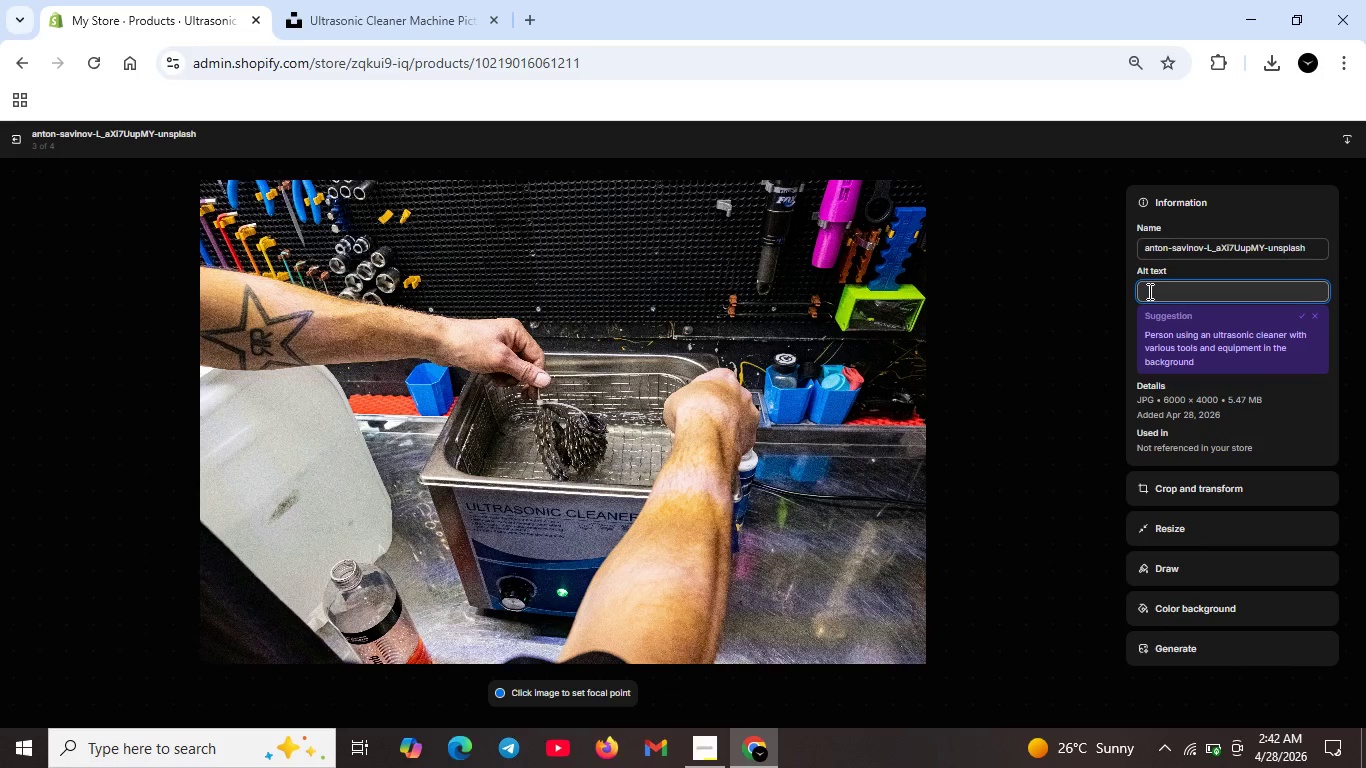 
type(Barber placing slipper bladeds)
key(Backspace)
key(Backspace)
type(s in y)
key(Backspace)
type(ultrasonic clearner )
key(Backspace)
key(Backspace)
key(Backspace)
key(Backspace)
key(Backspace)
type(ner -essential hygiene equpiment for professional barbershops)
 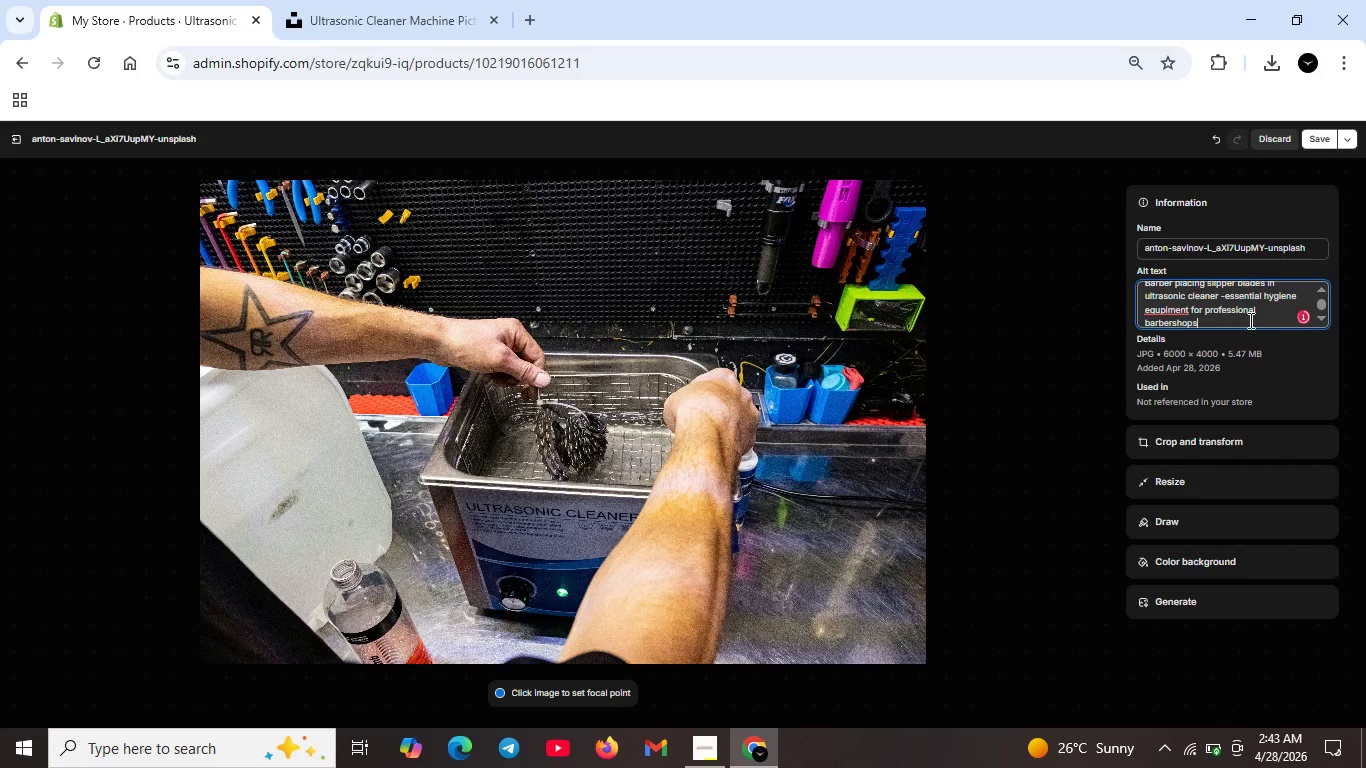 
left_click([1175, 310])
 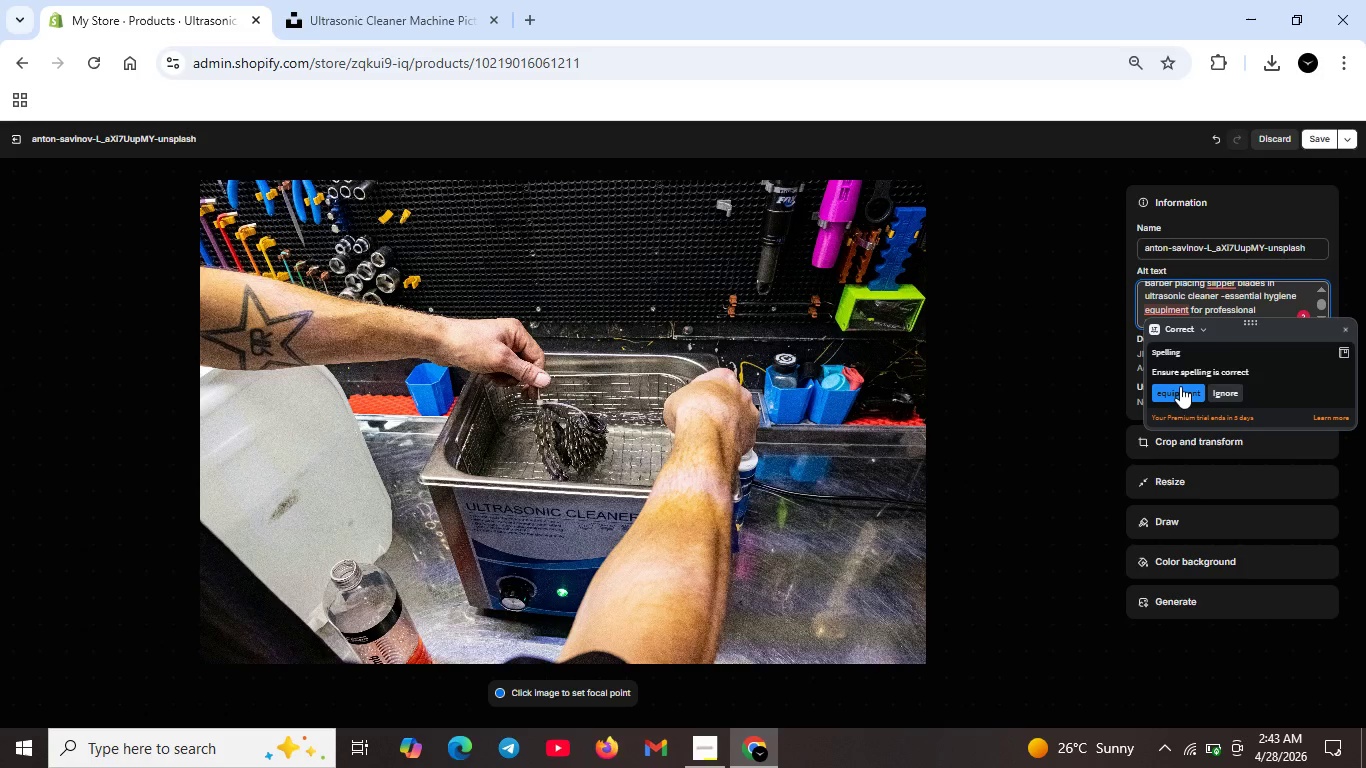 
left_click([1181, 386])
 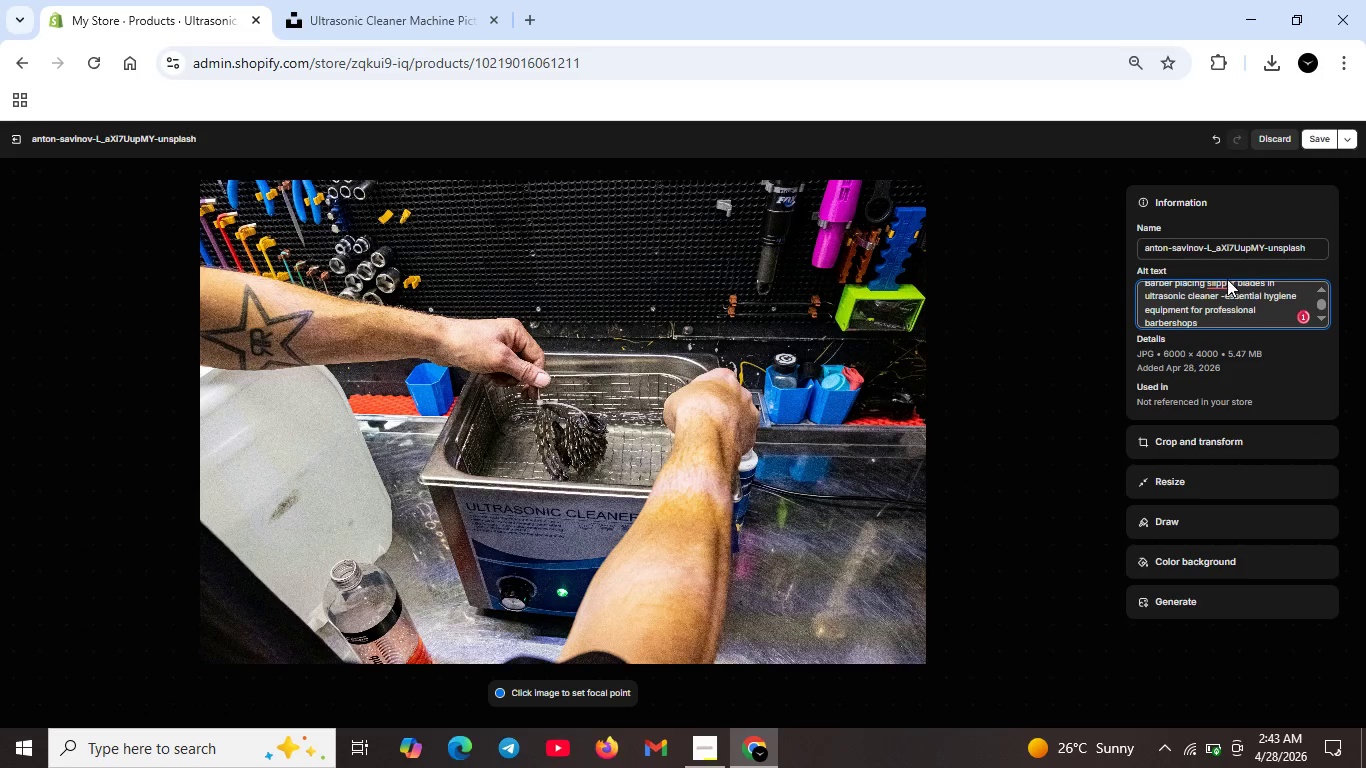 
left_click([1225, 281])
 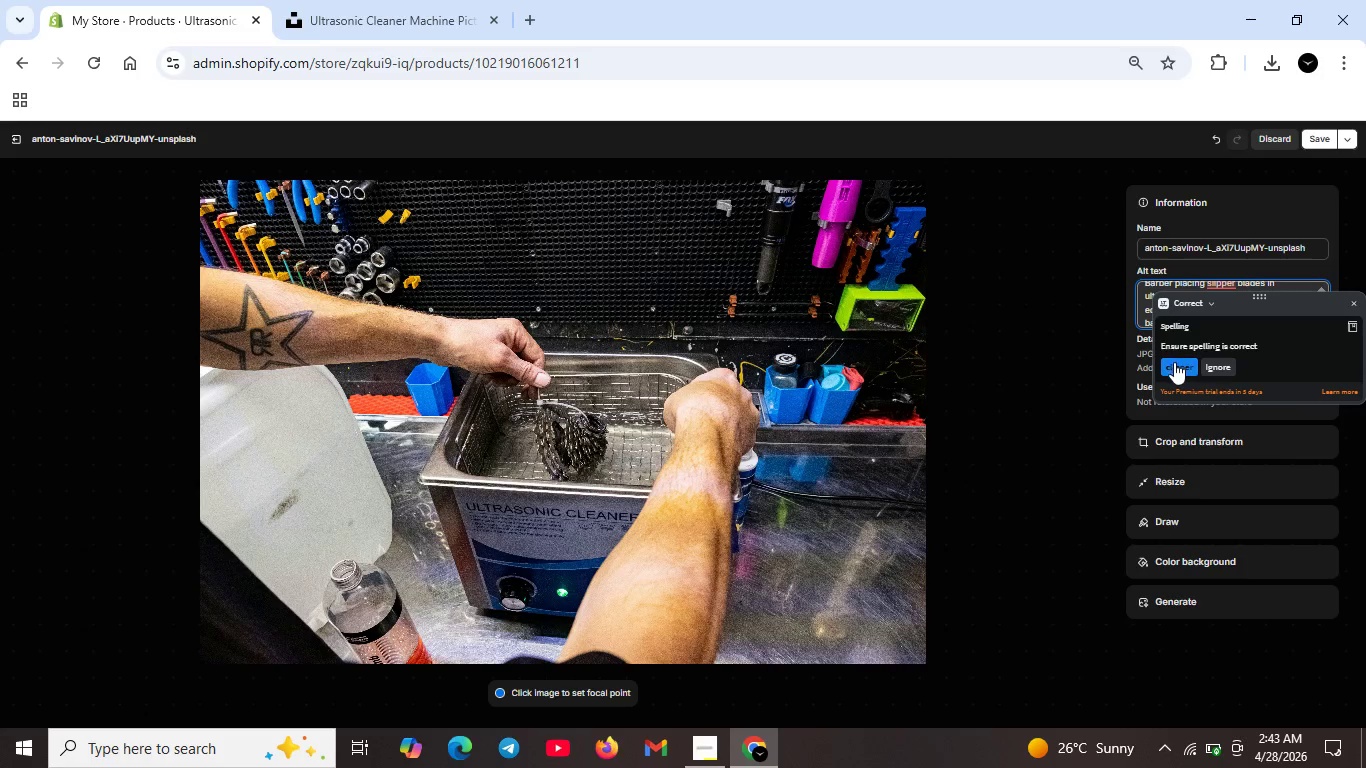 
left_click([1174, 362])
 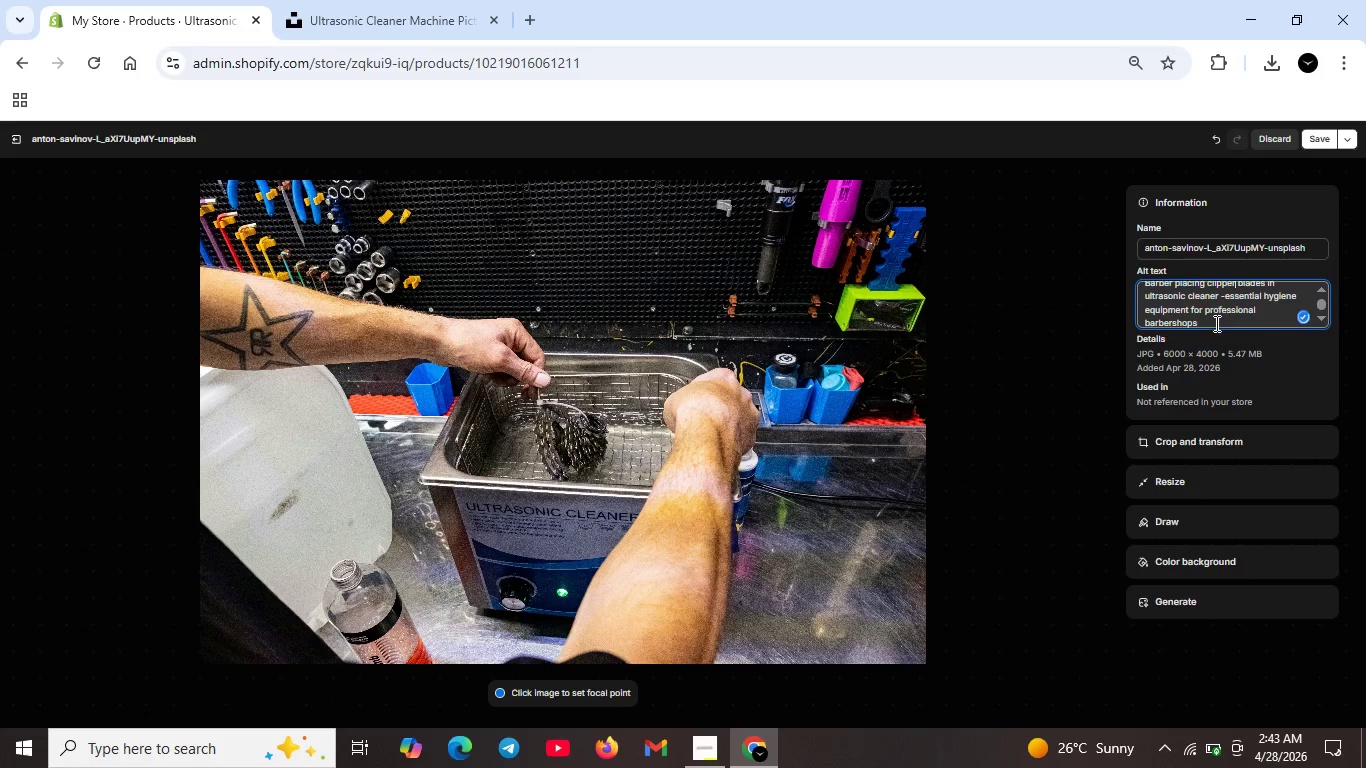 
scroll: coordinate [1215, 323], scroll_direction: up, amount: 3.0
 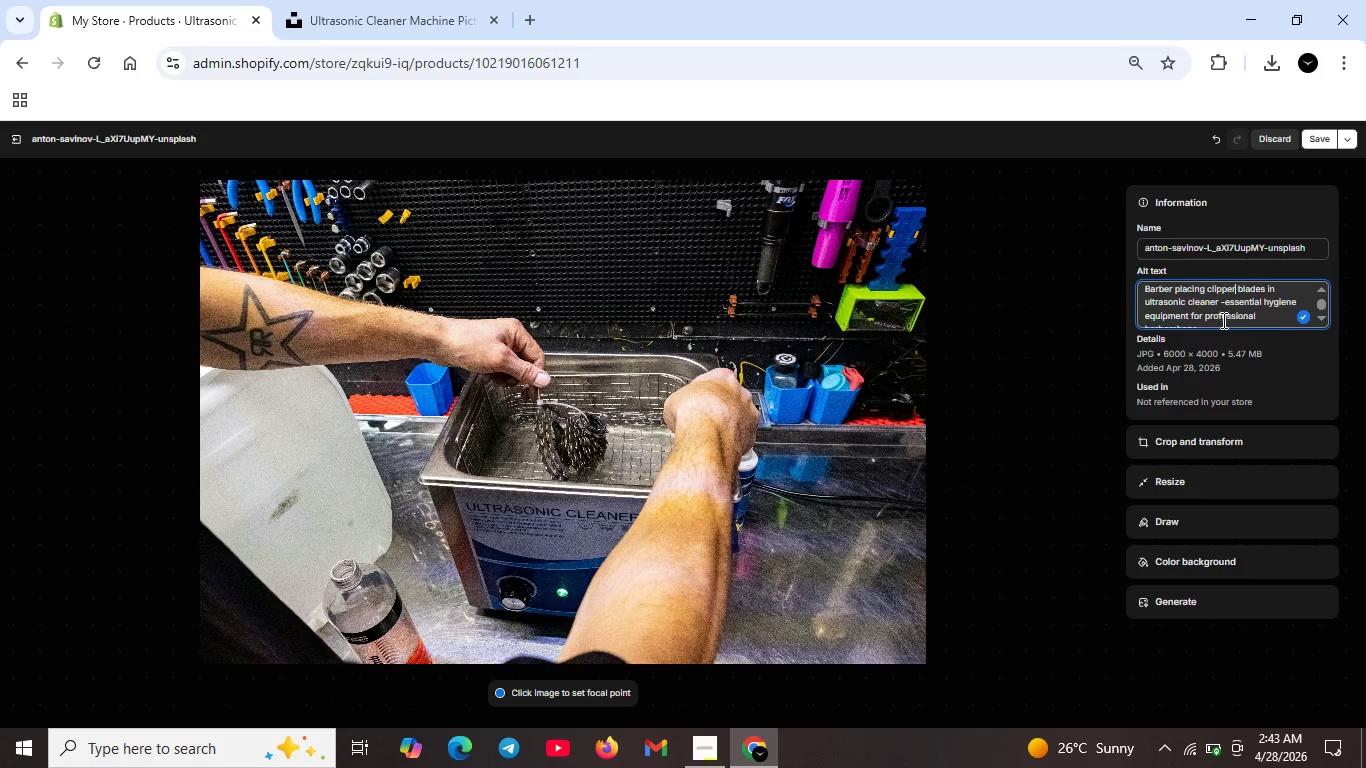 
scroll: coordinate [1233, 313], scroll_direction: none, amount: 0.0
 